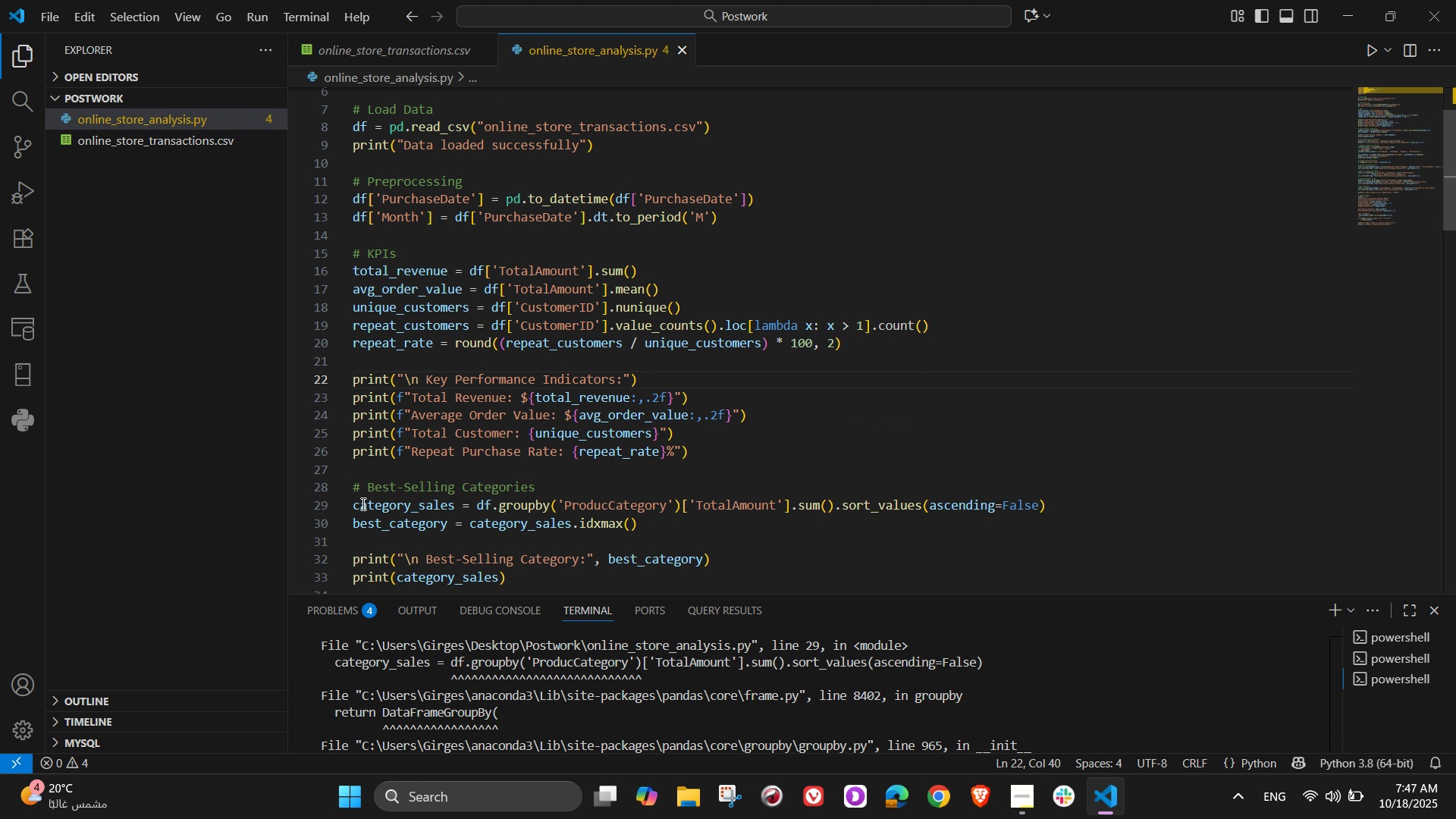 
left_click([377, 504])
 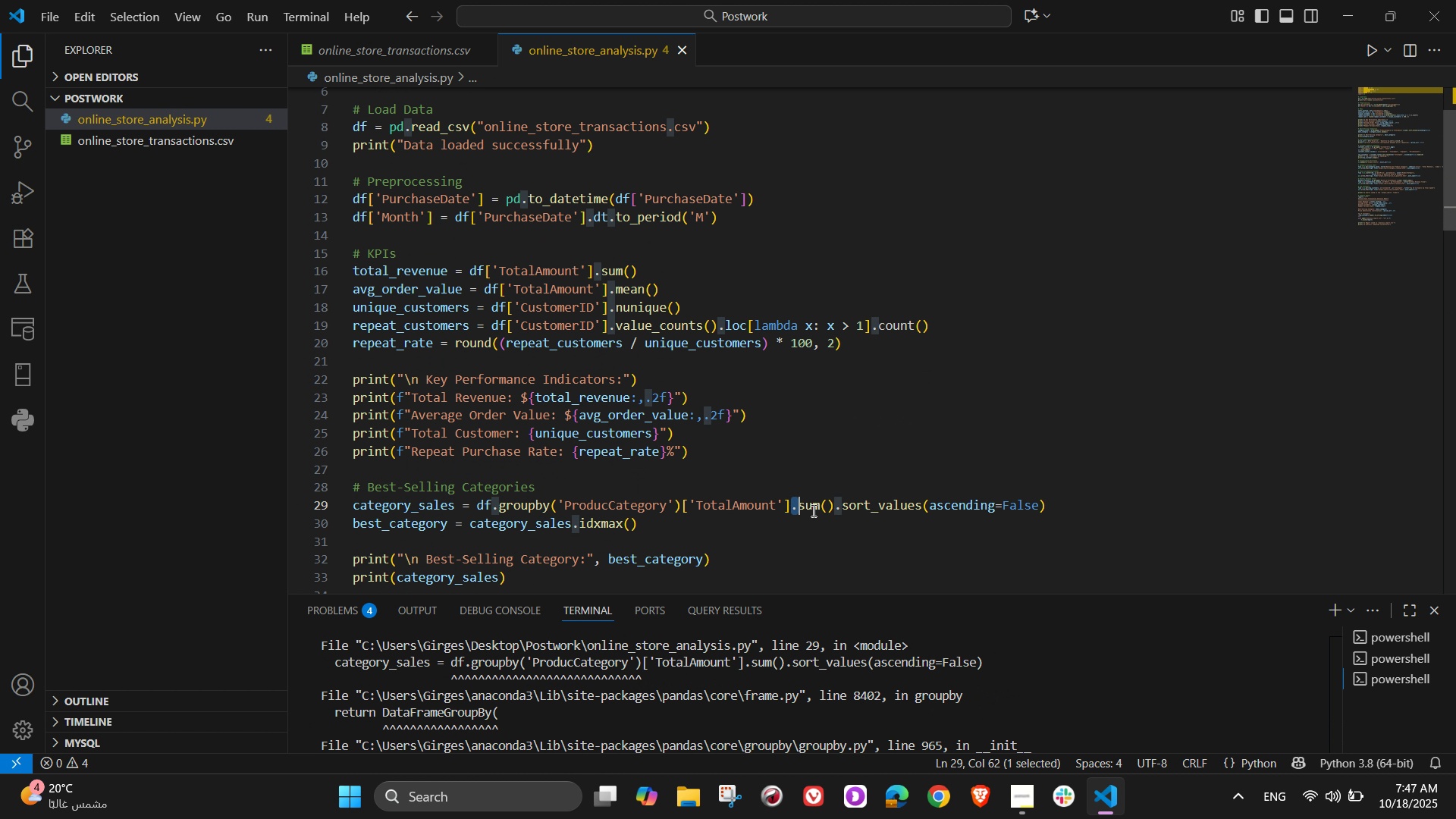 
left_click([1049, 499])
 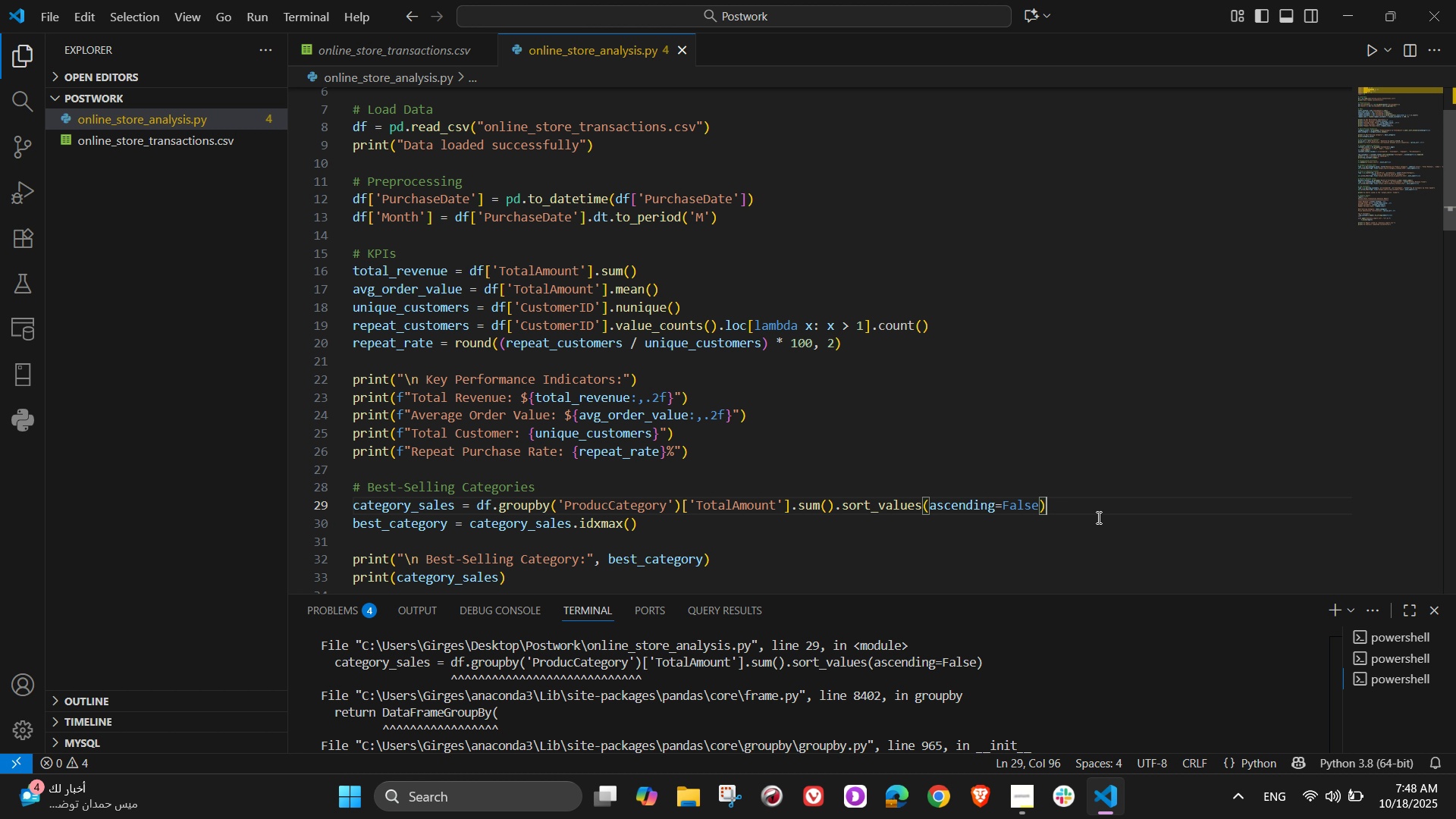 
wait(23.59)
 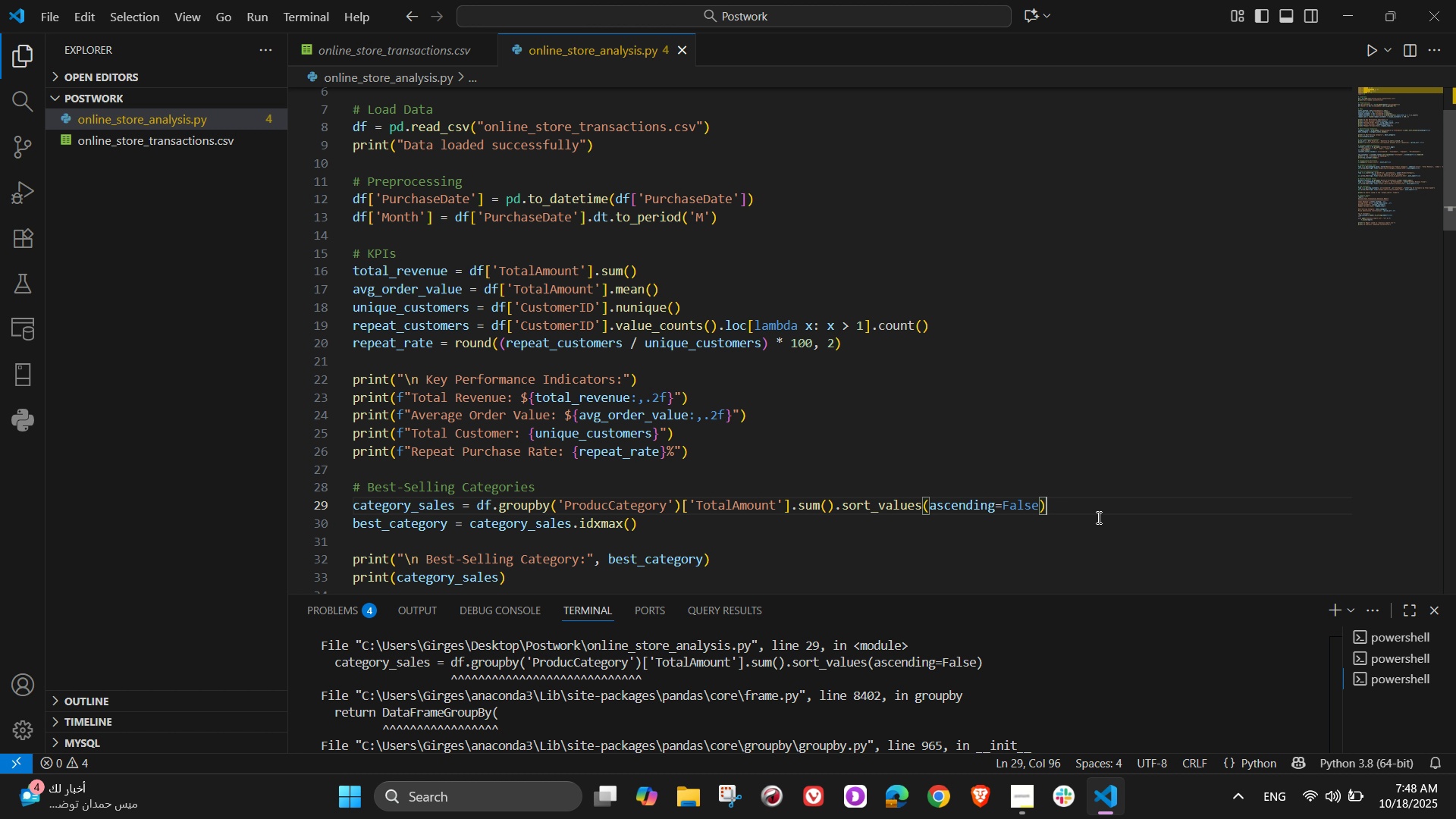 
left_click([360, 509])
 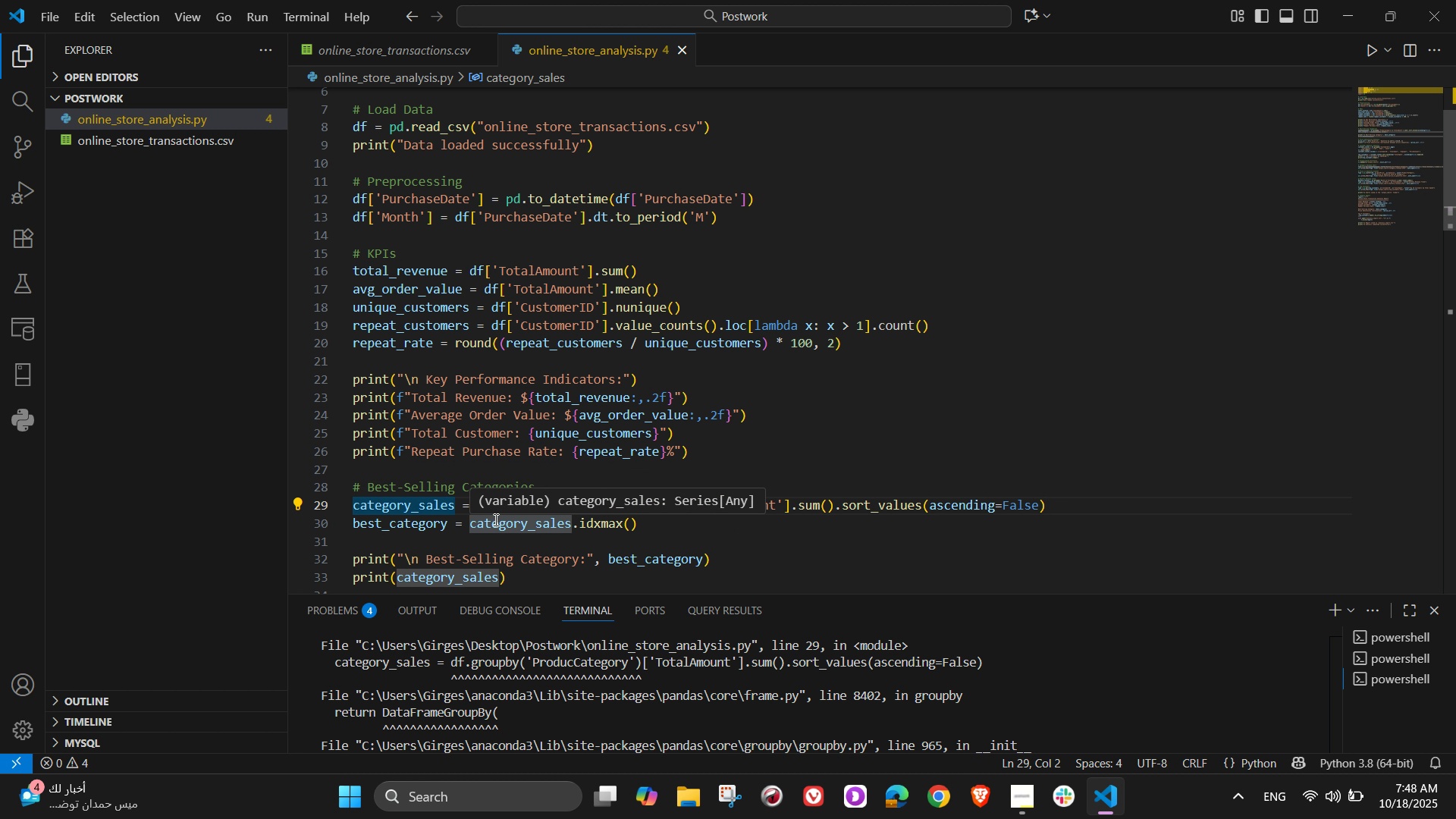 
scroll: coordinate [525, 441], scroll_direction: up, amount: 1.0
 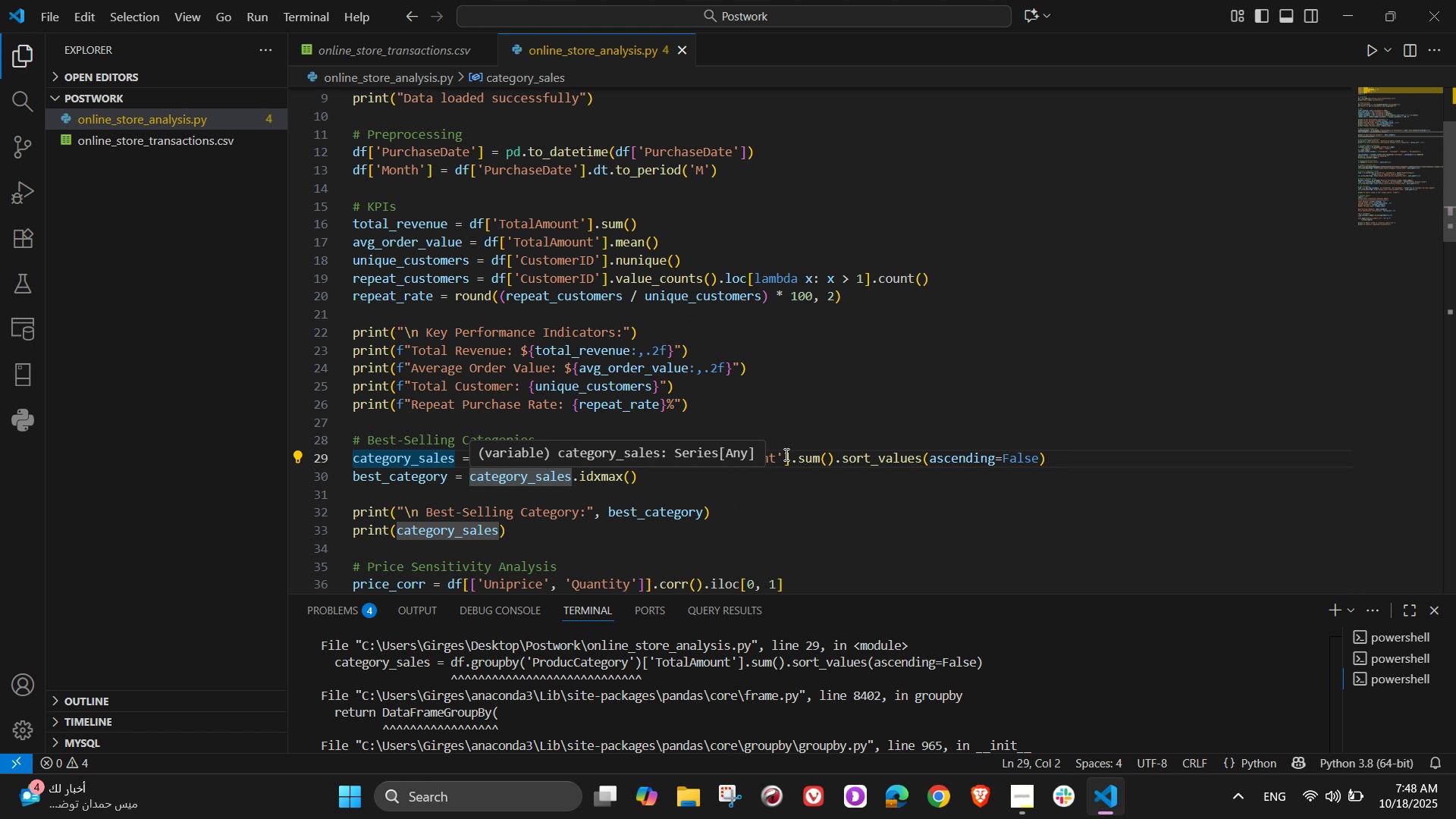 
scroll: coordinate [828, 392], scroll_direction: down, amount: 7.0
 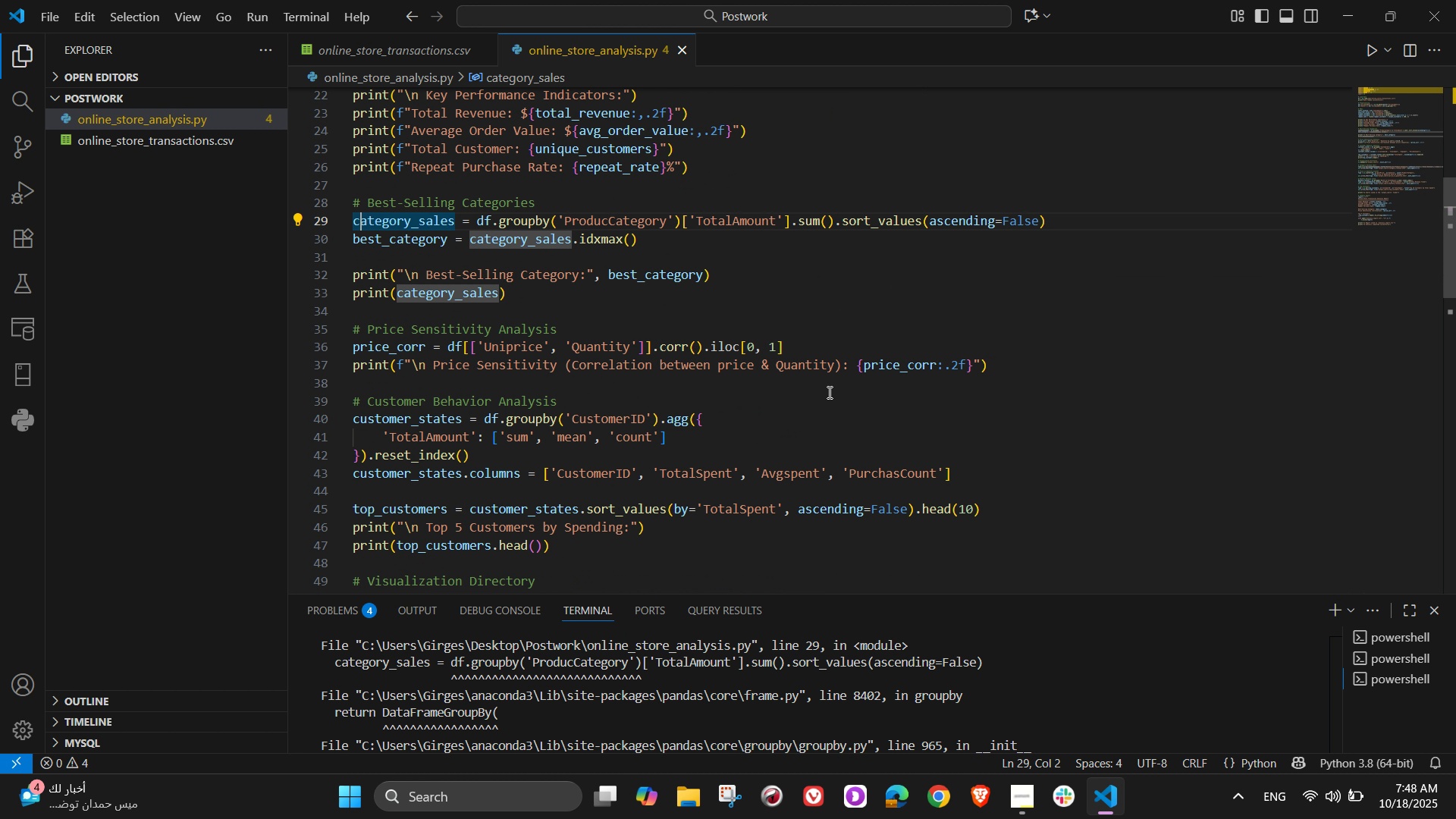 
scroll: coordinate [791, 400], scroll_direction: up, amount: 9.0
 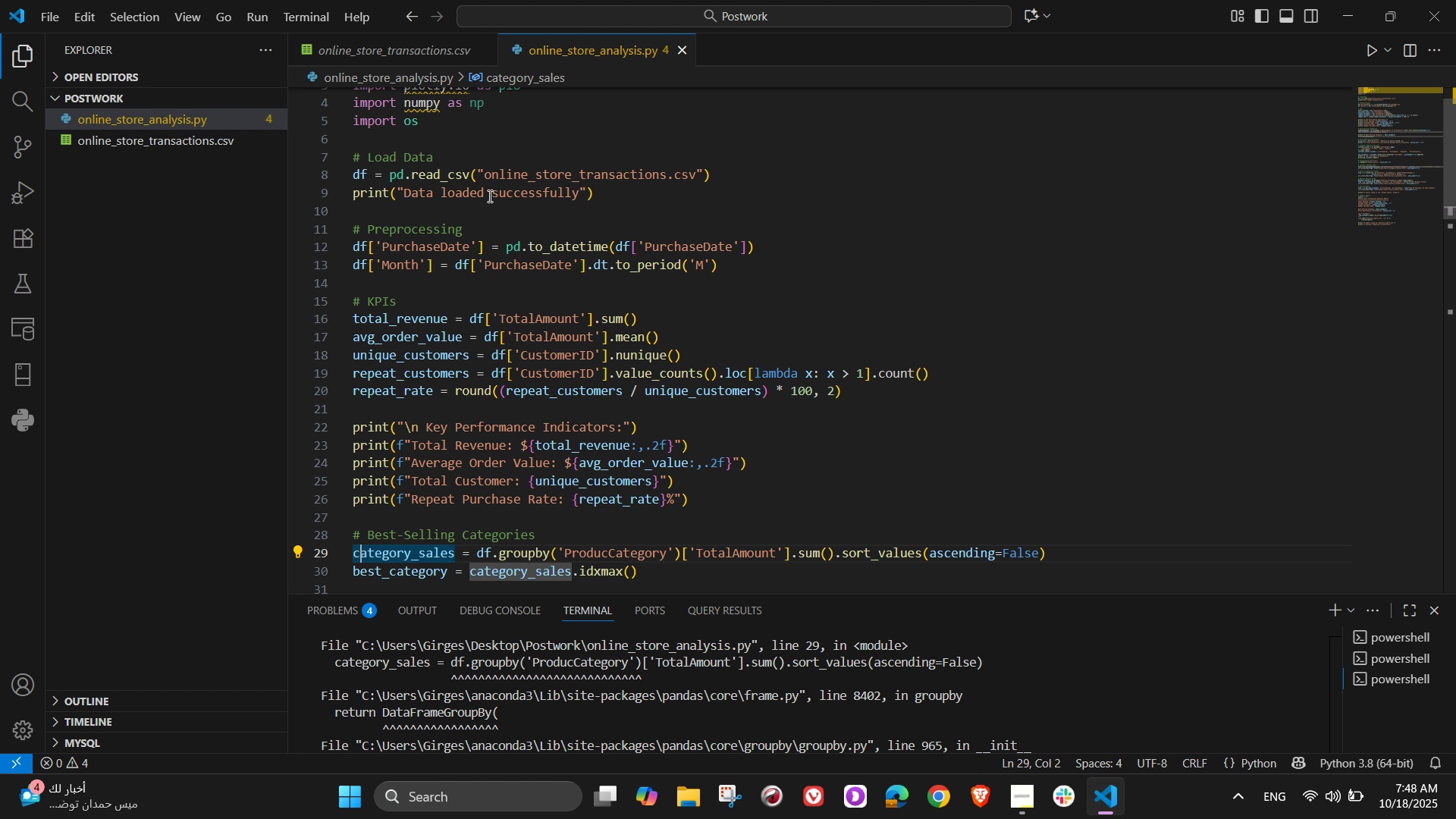 
scroll: coordinate [584, 465], scroll_direction: down, amount: 3.0
 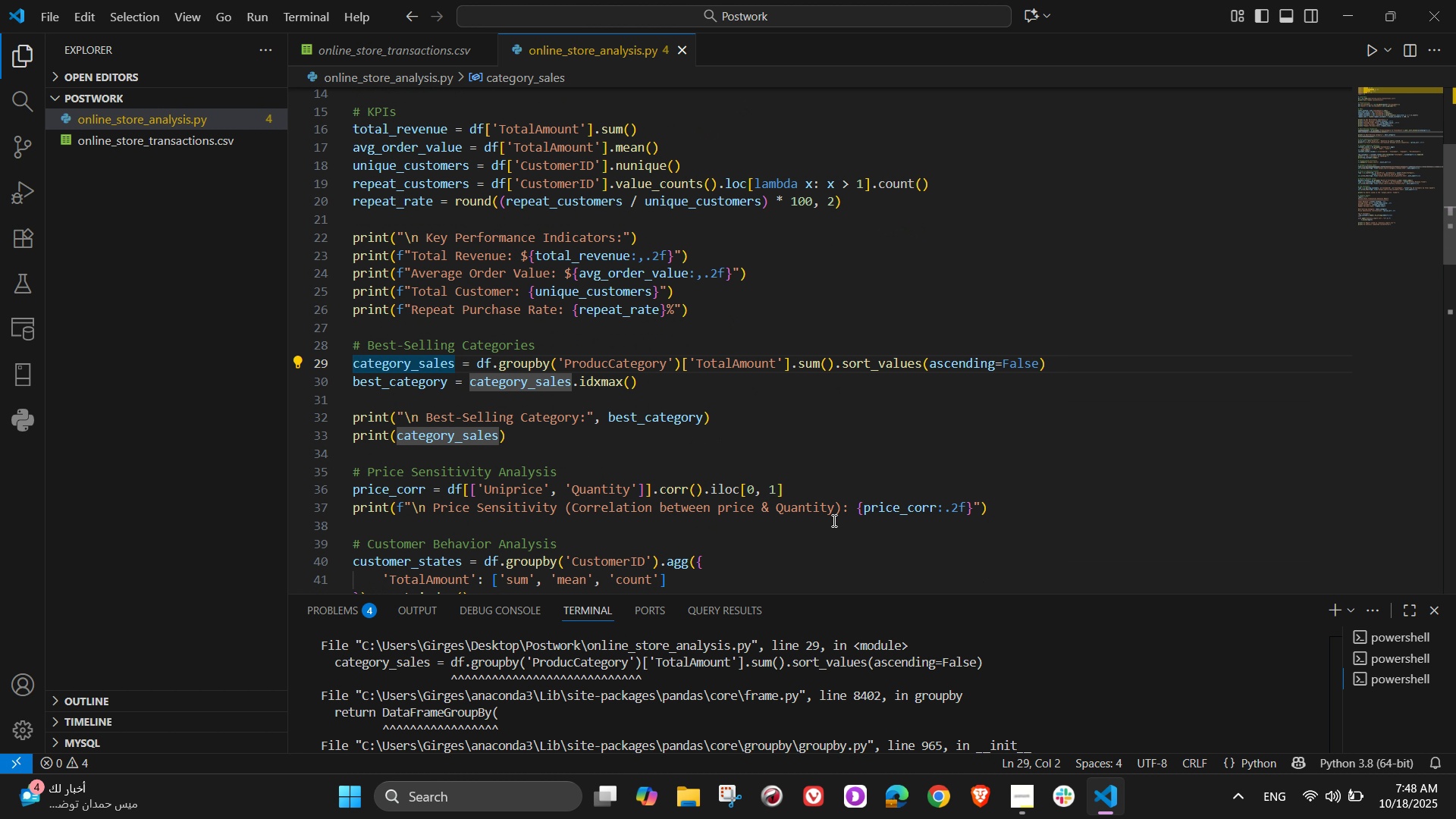 
scroll: coordinate [752, 695], scroll_direction: up, amount: 1.0
 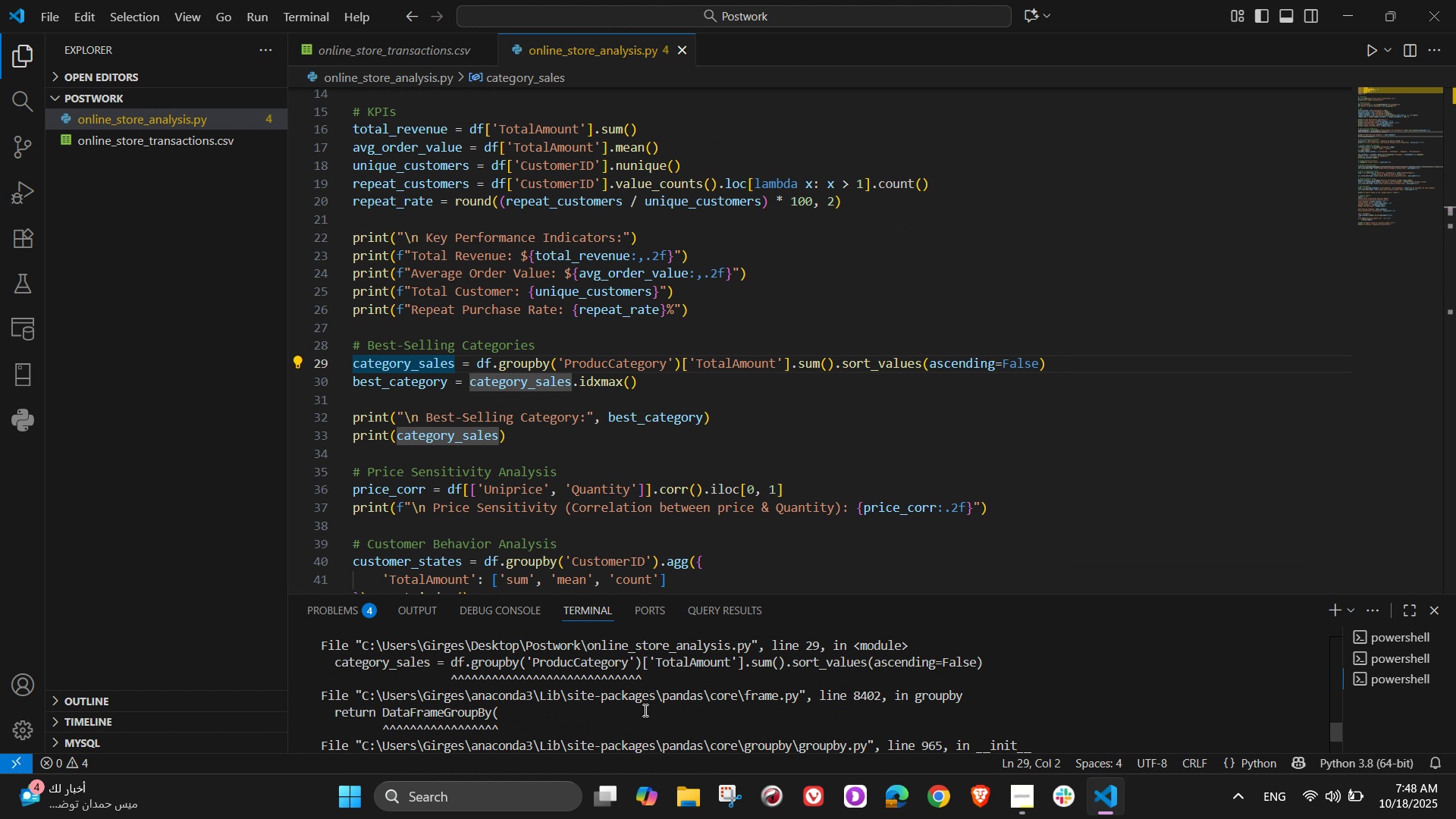 
scroll: coordinate [644, 710], scroll_direction: down, amount: 1.0
 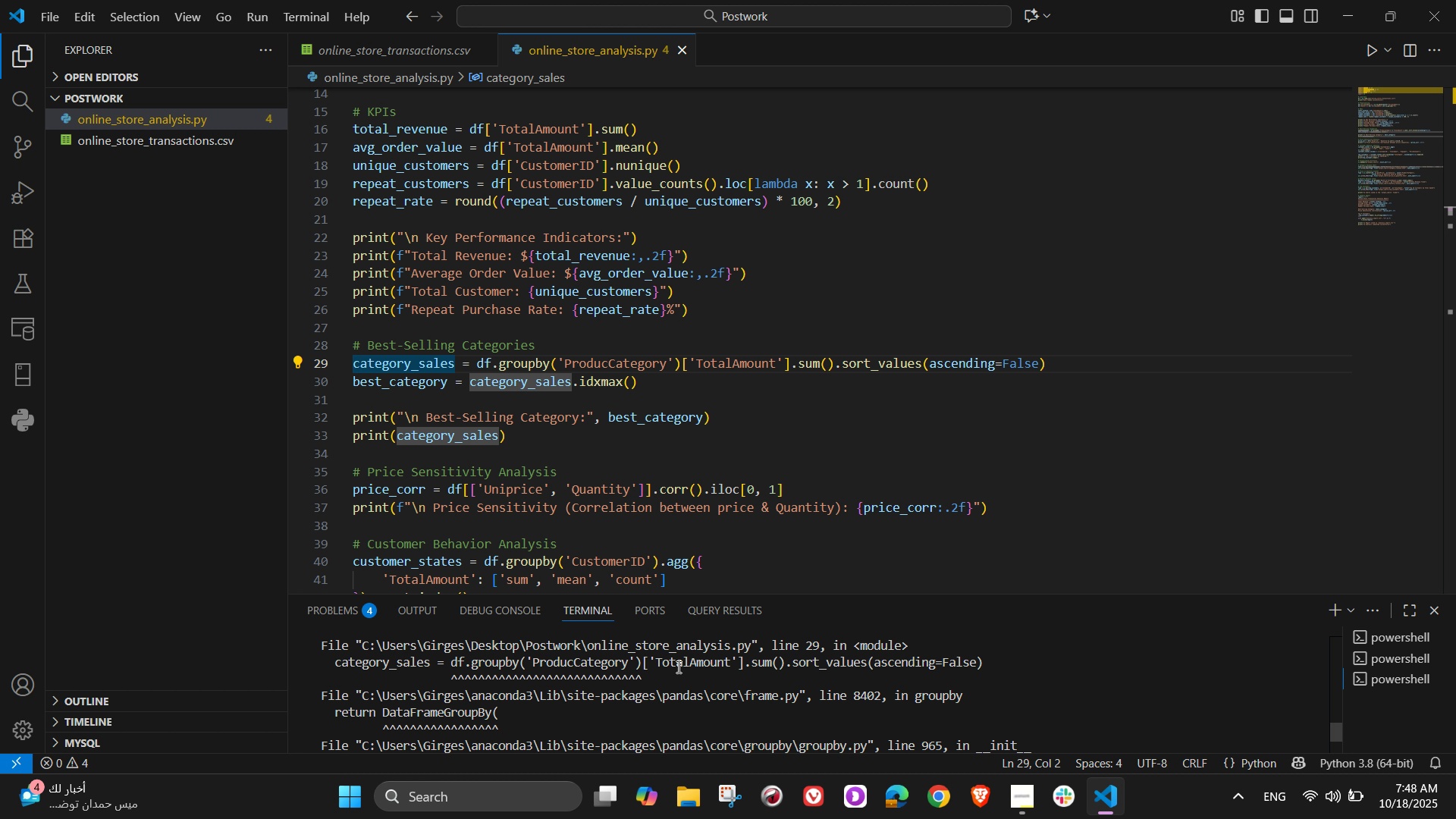 
wait(10.72)
 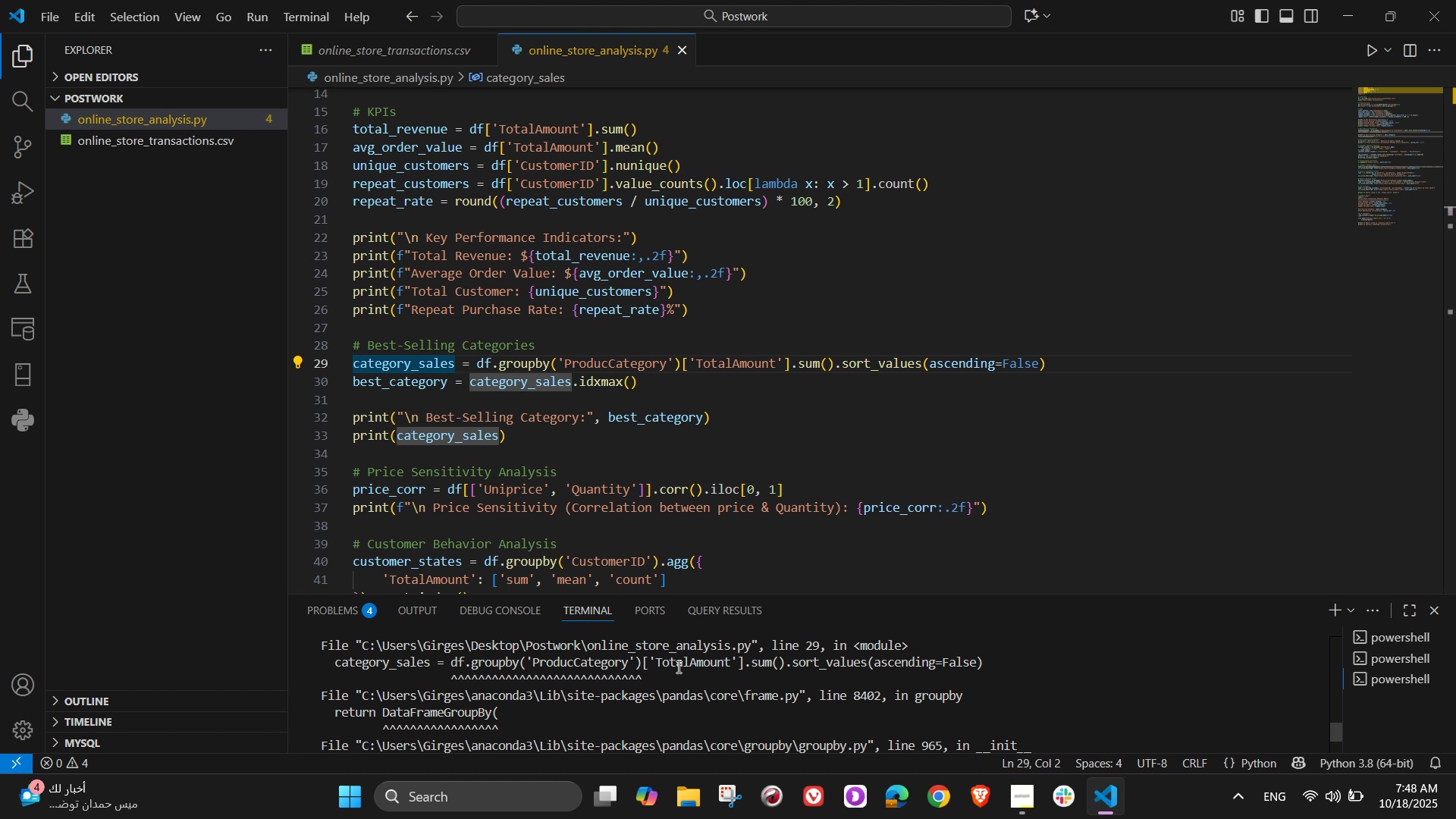 
left_click([609, 361])
 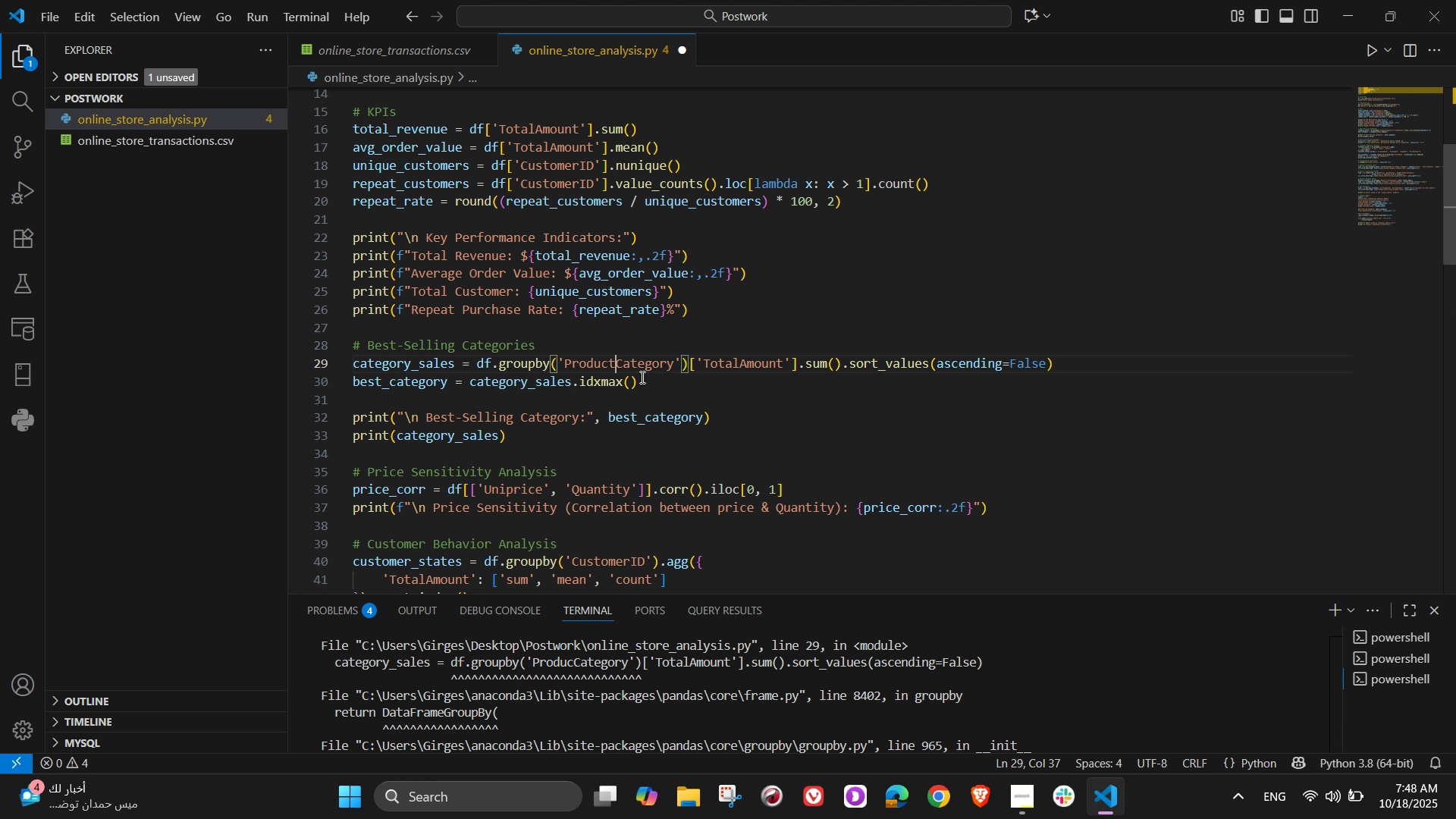 
key(T)
 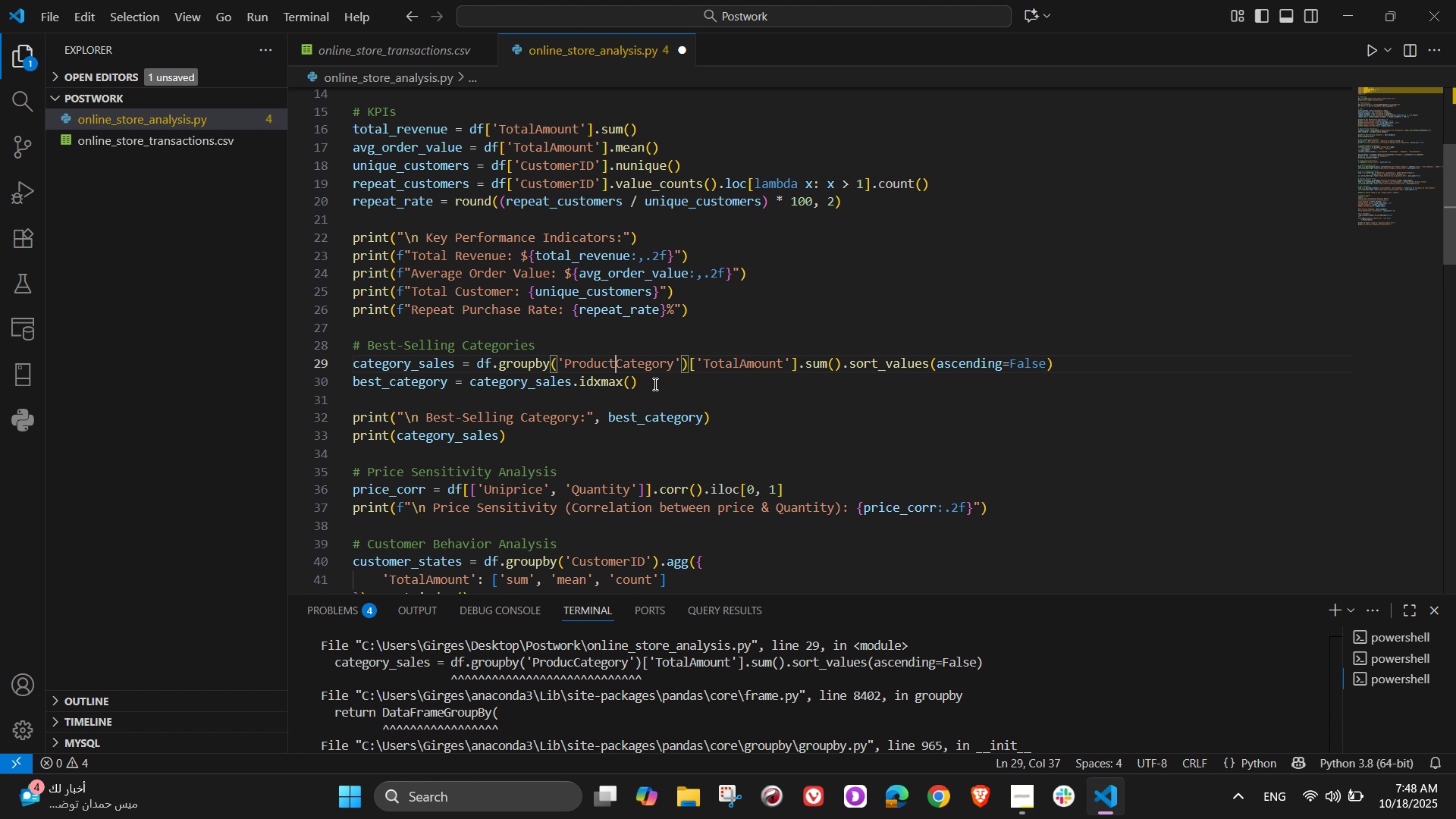 
wait(8.3)
 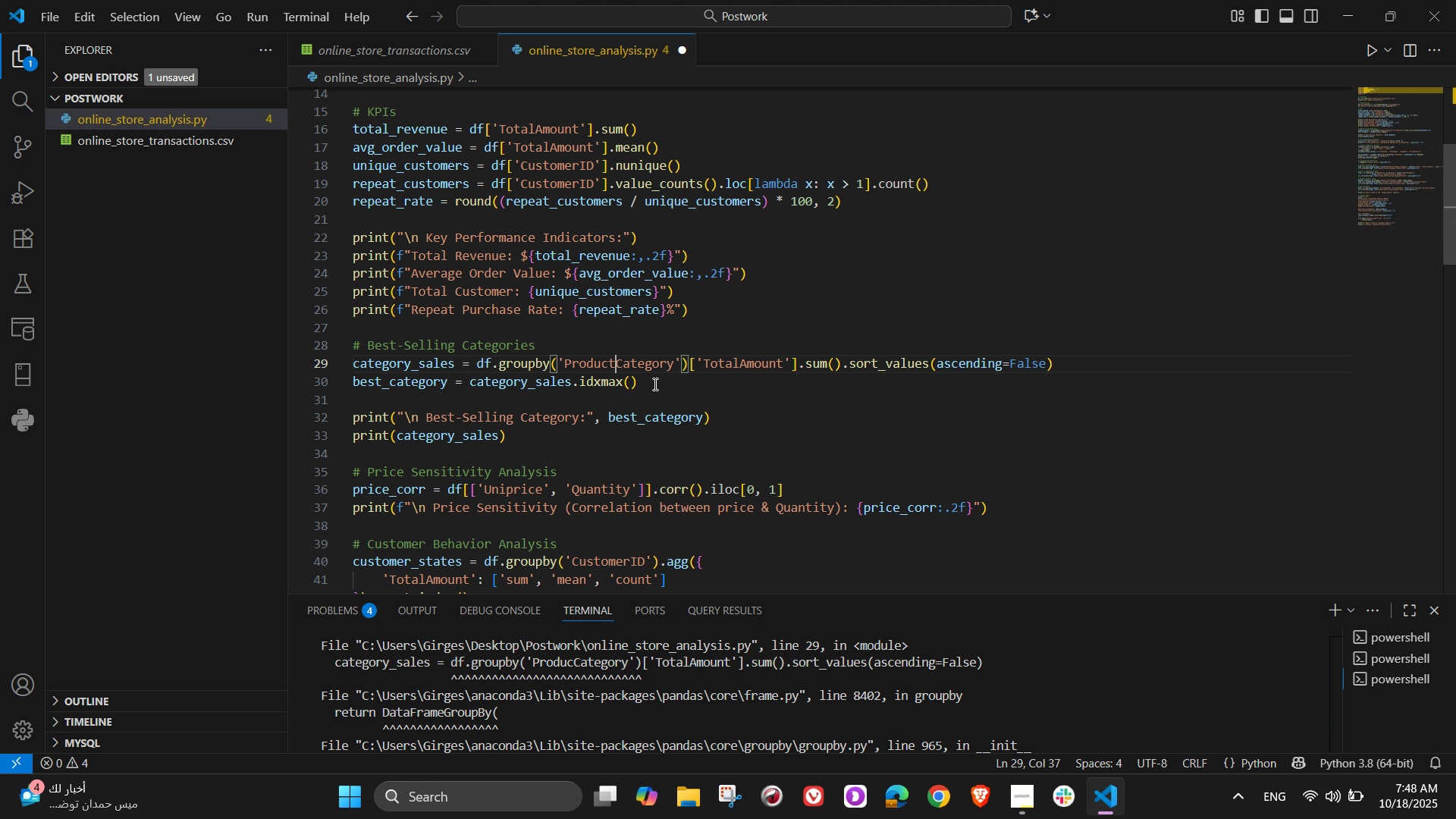 
key(Control+S)
 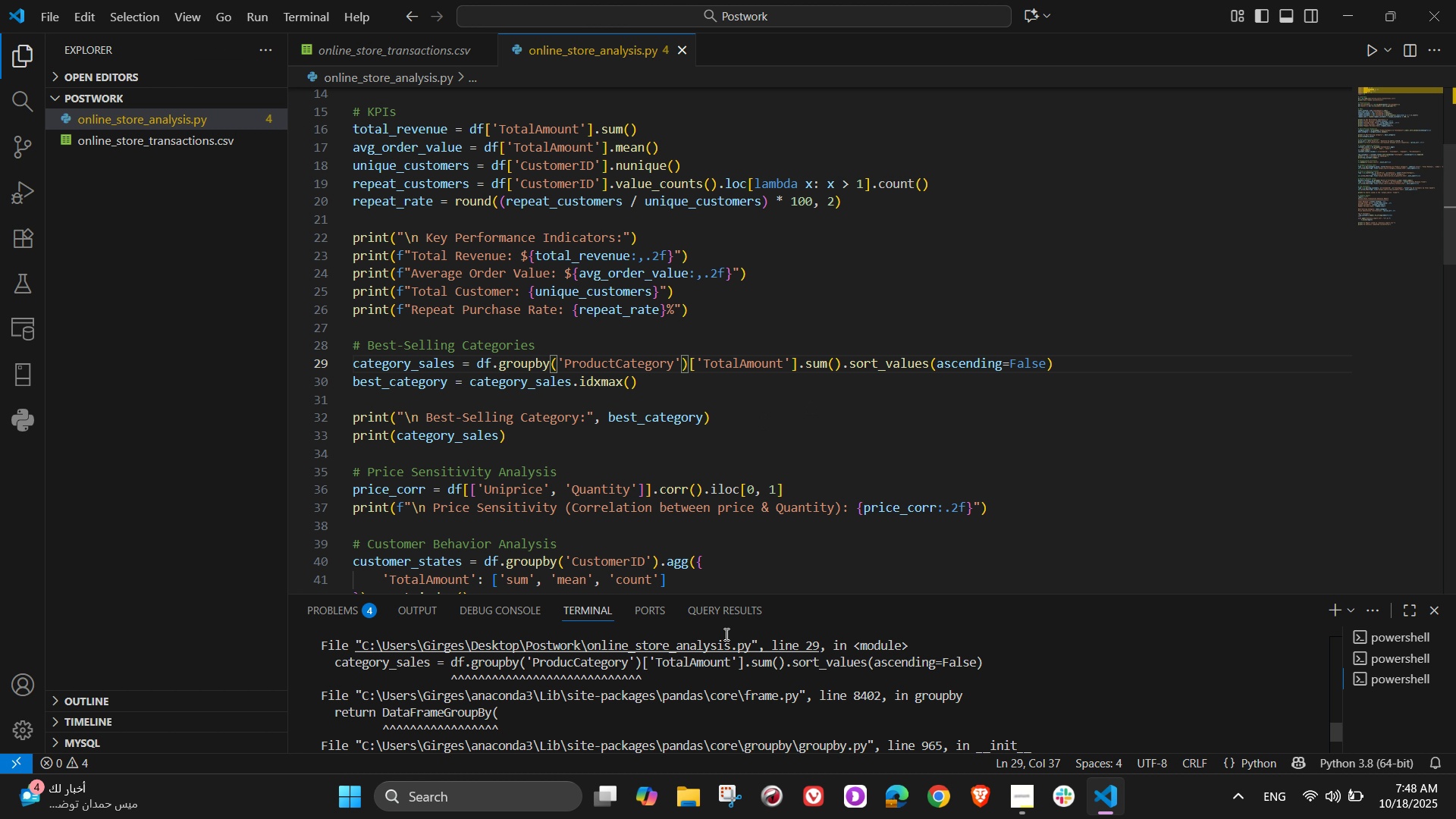 
scroll: coordinate [667, 719], scroll_direction: down, amount: 5.0
 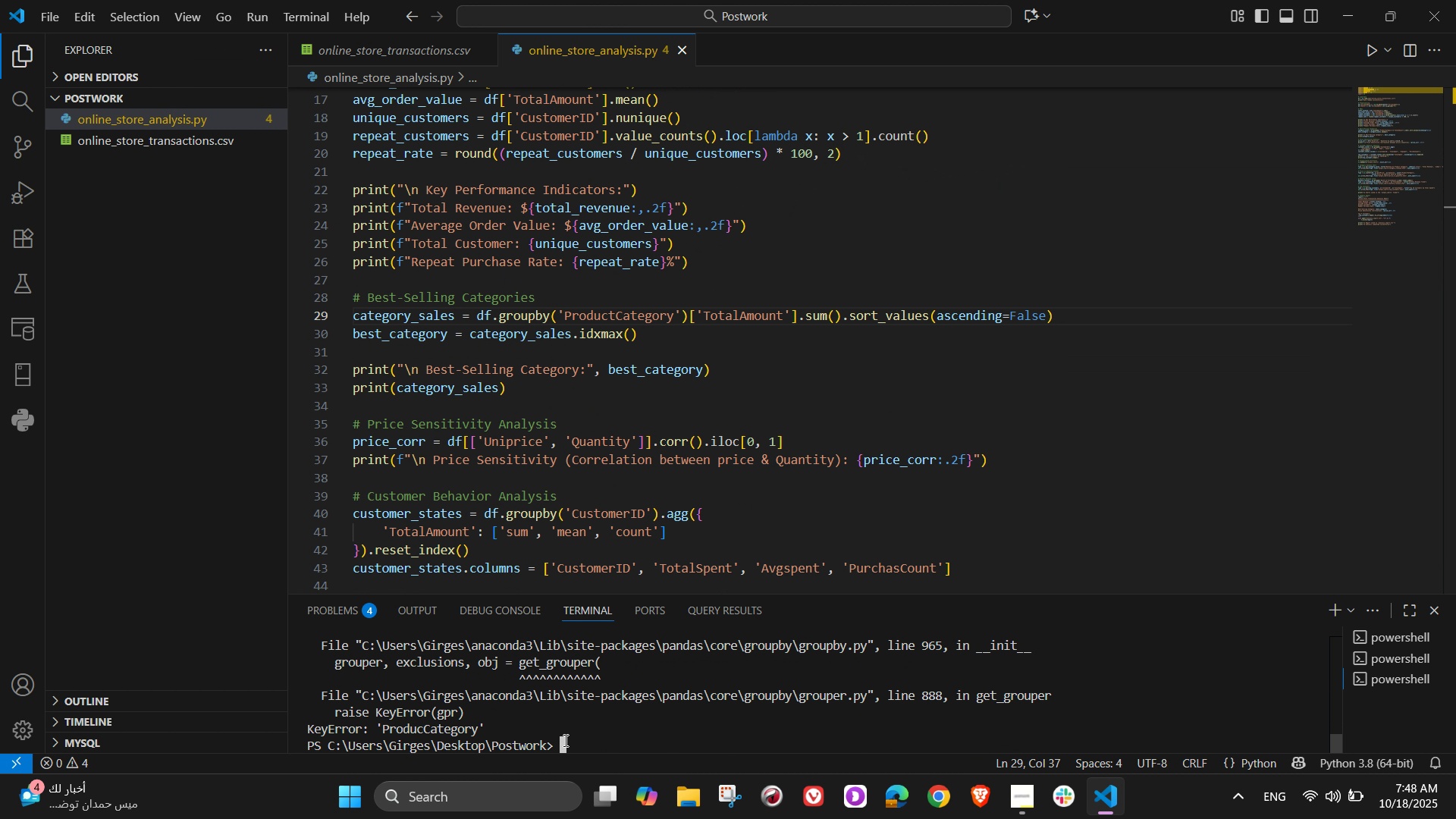 
left_click([564, 740])
 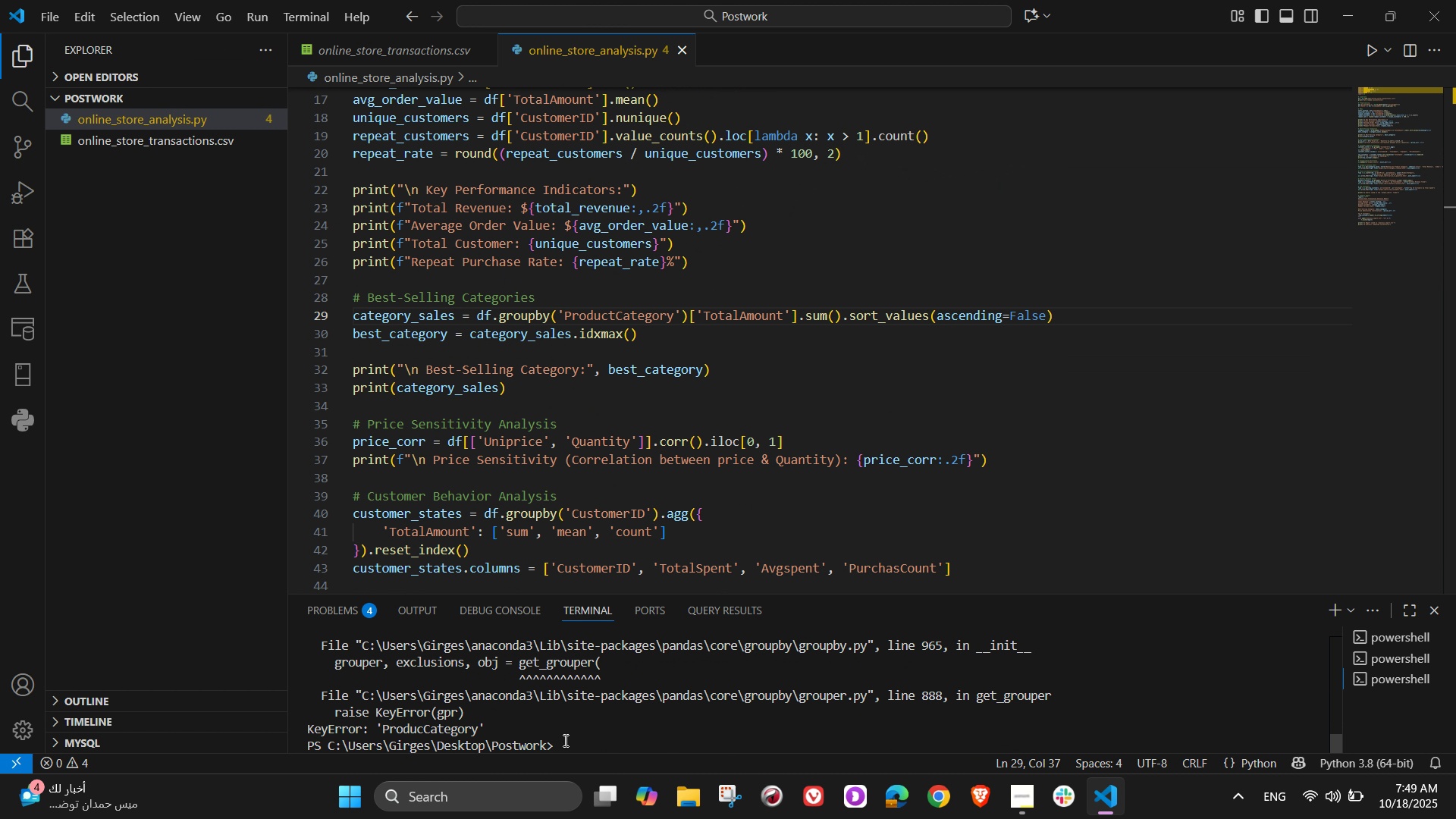 
key(ArrowUp)
 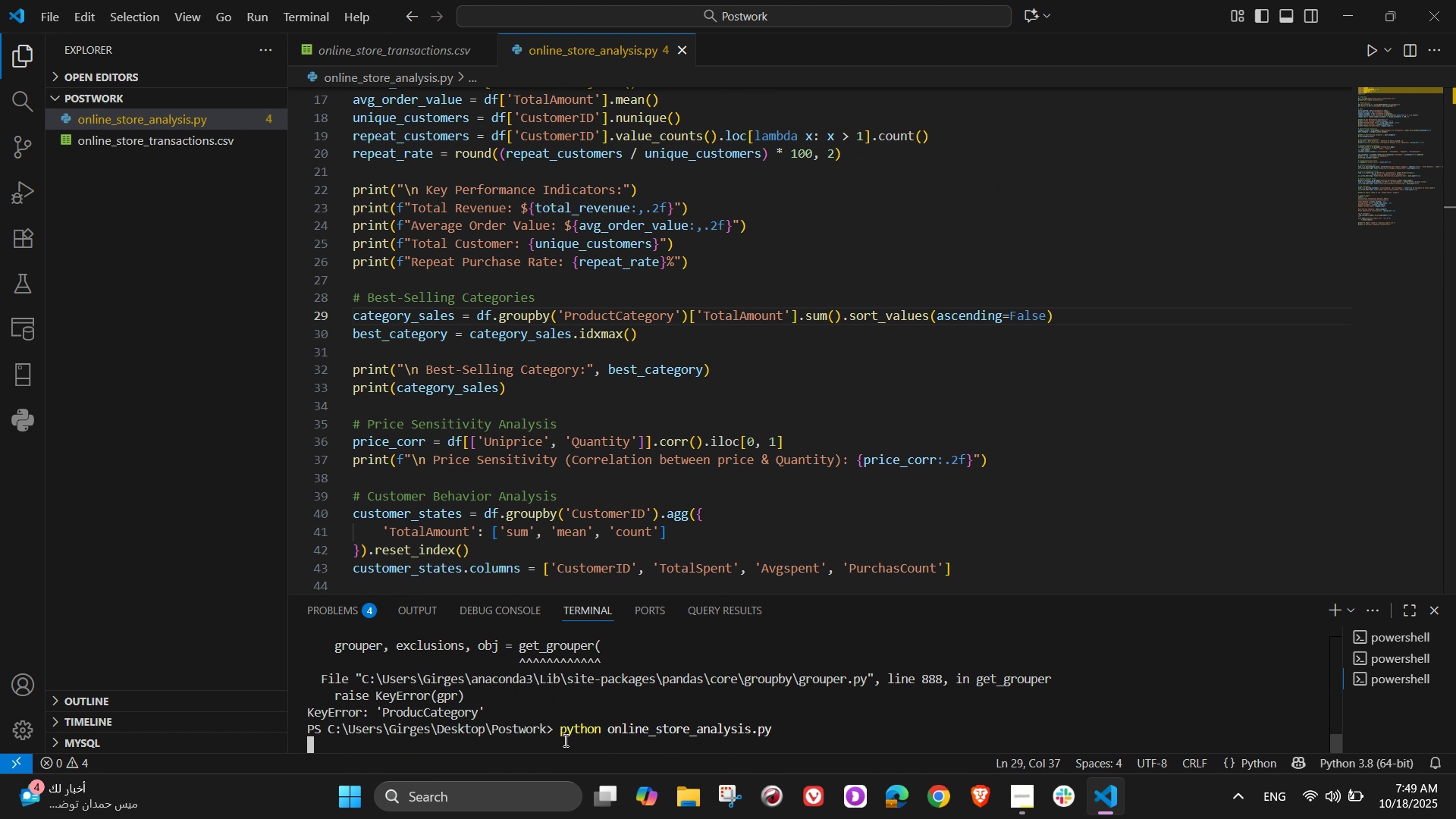 
key(Enter)
 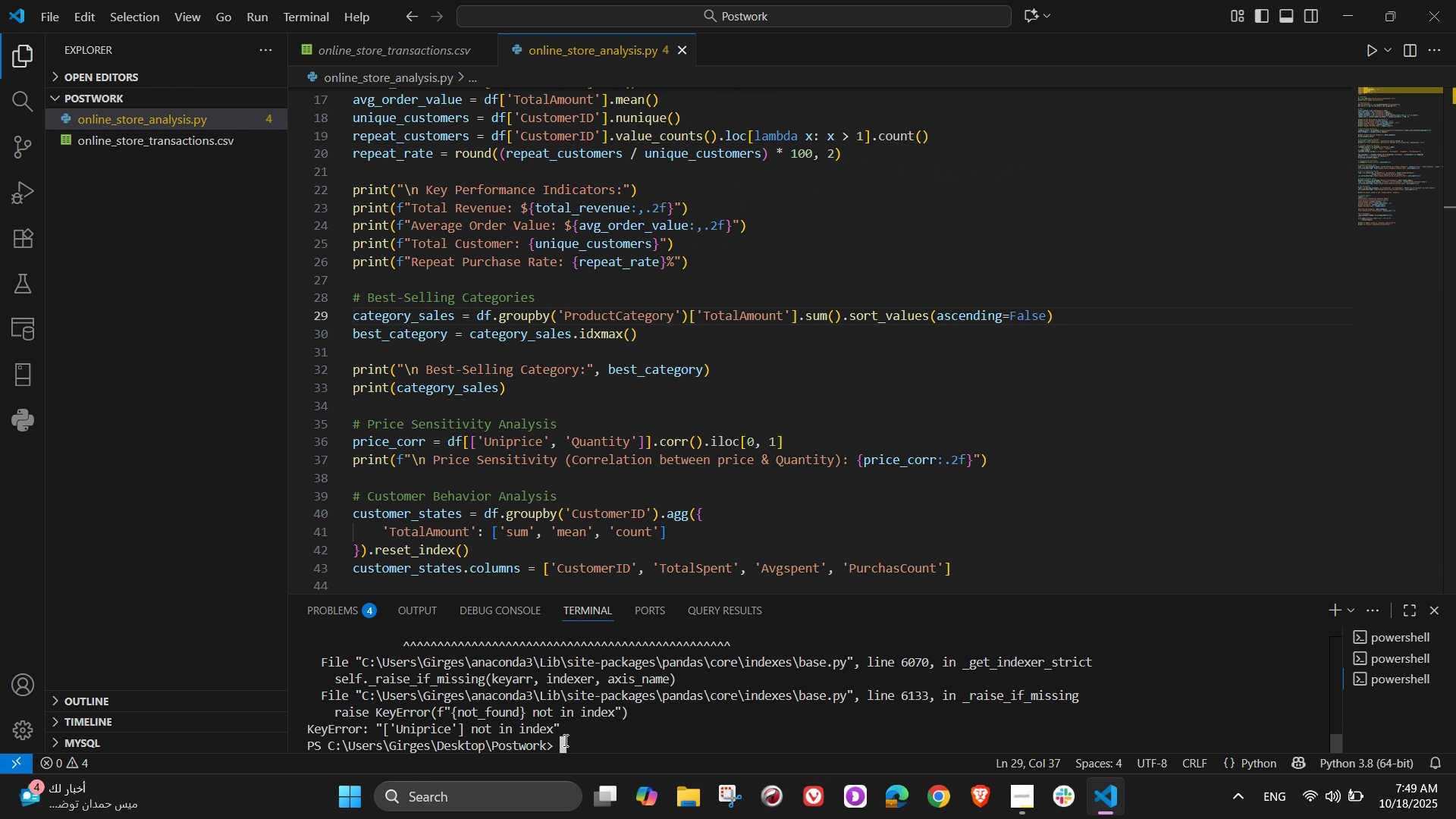 
scroll: coordinate [638, 723], scroll_direction: up, amount: 2.0
 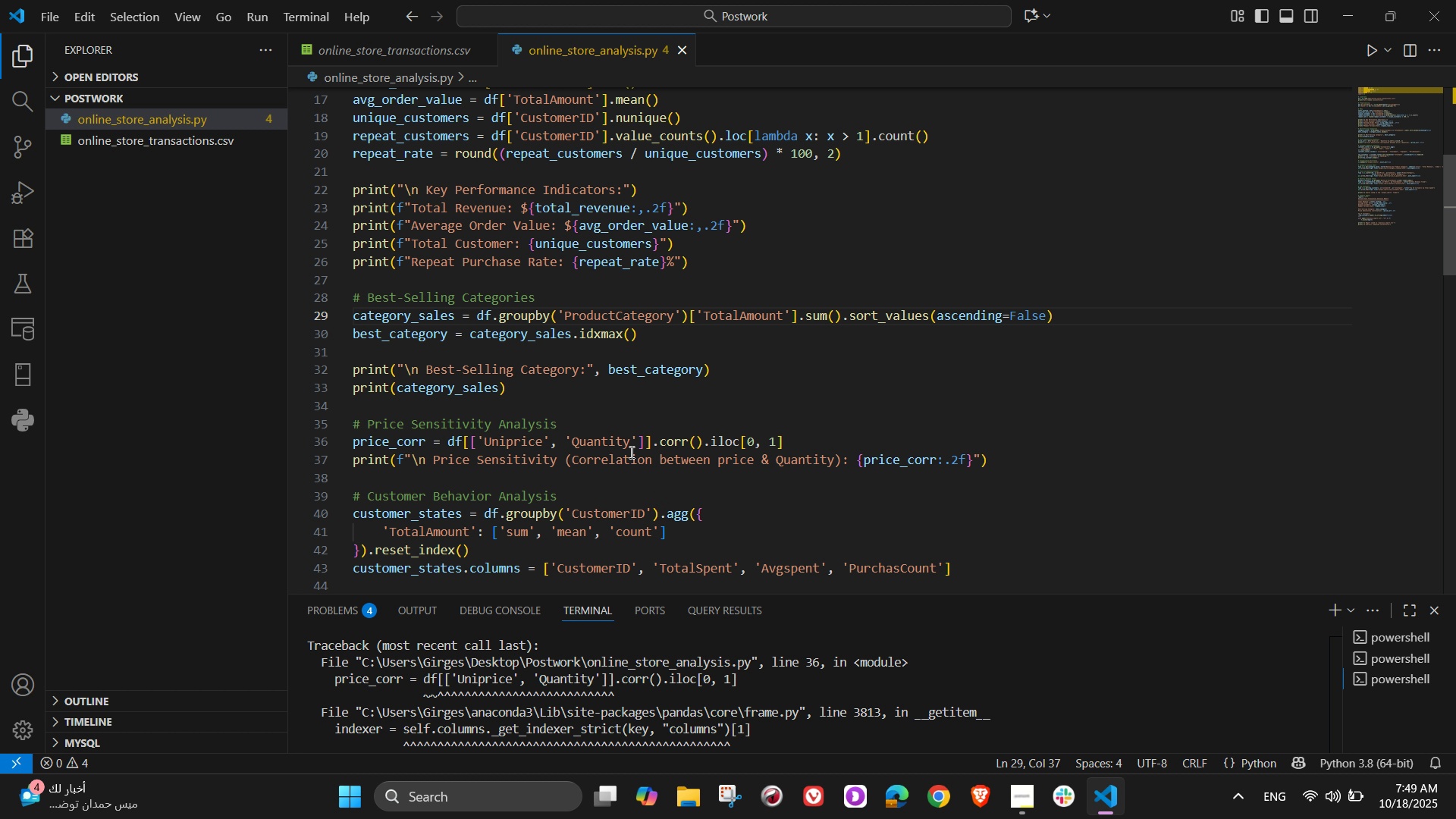 
wait(15.83)
 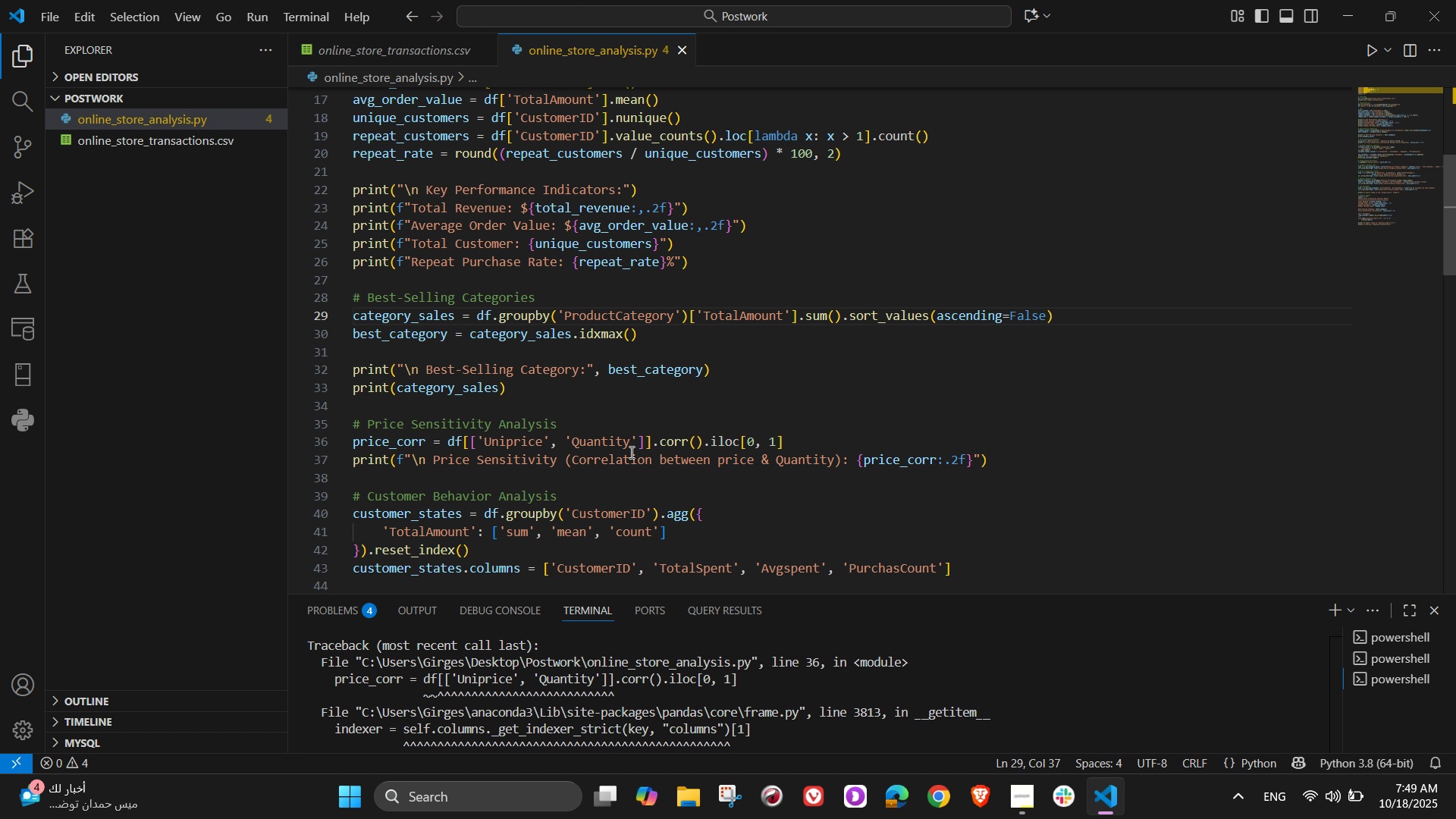 
left_click([502, 444])
 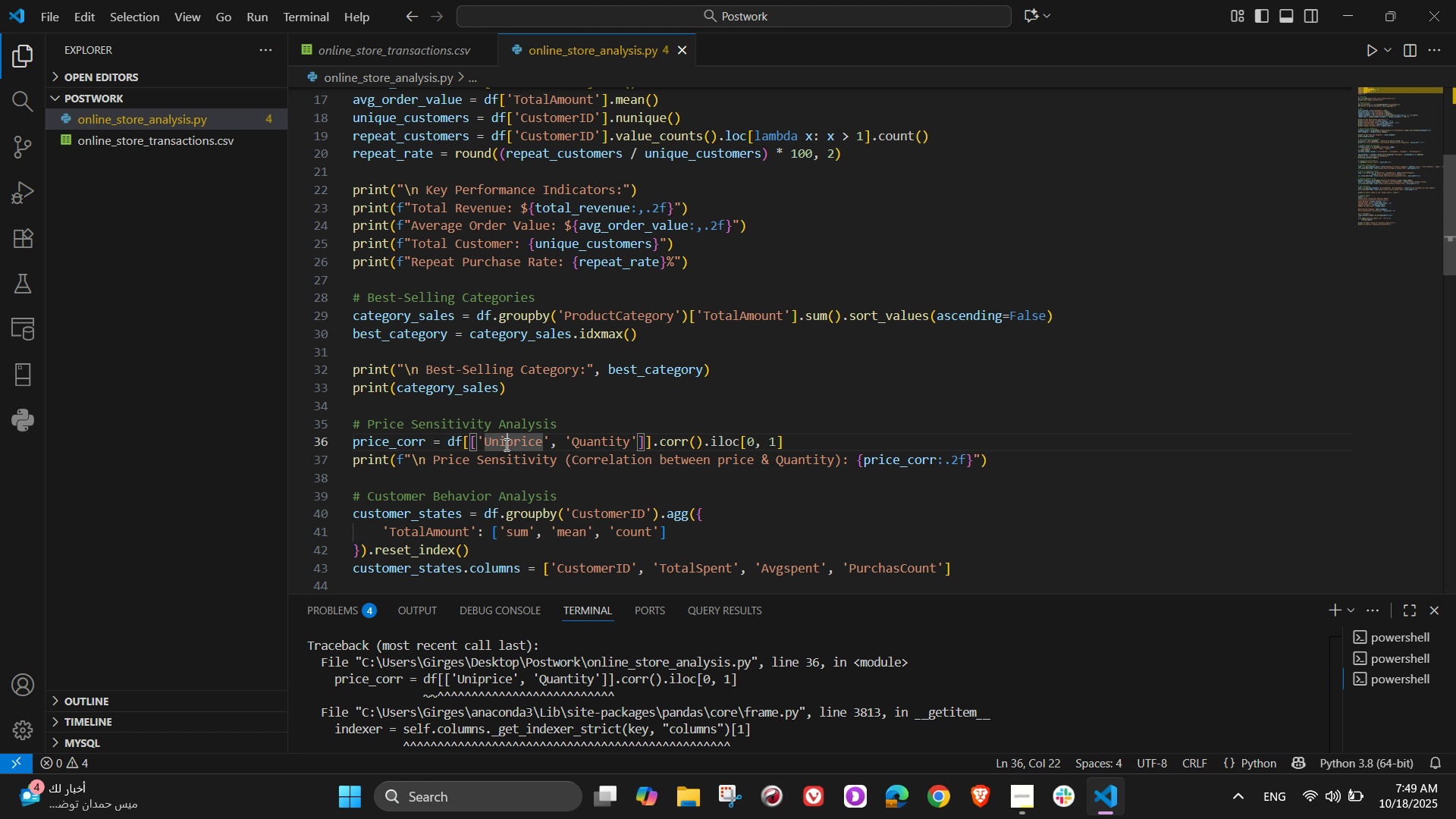 
left_click([505, 444])
 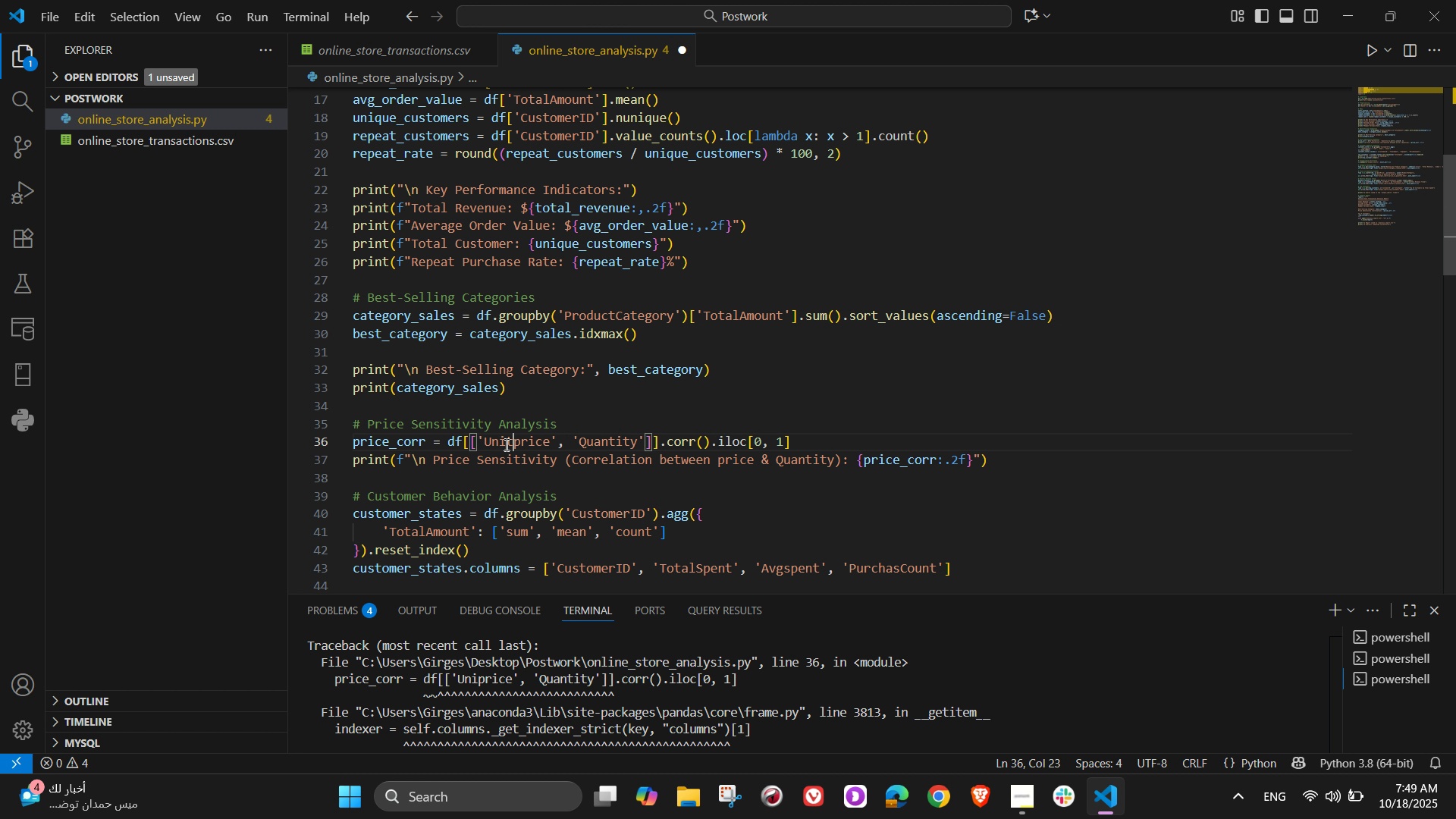 
key(T)
 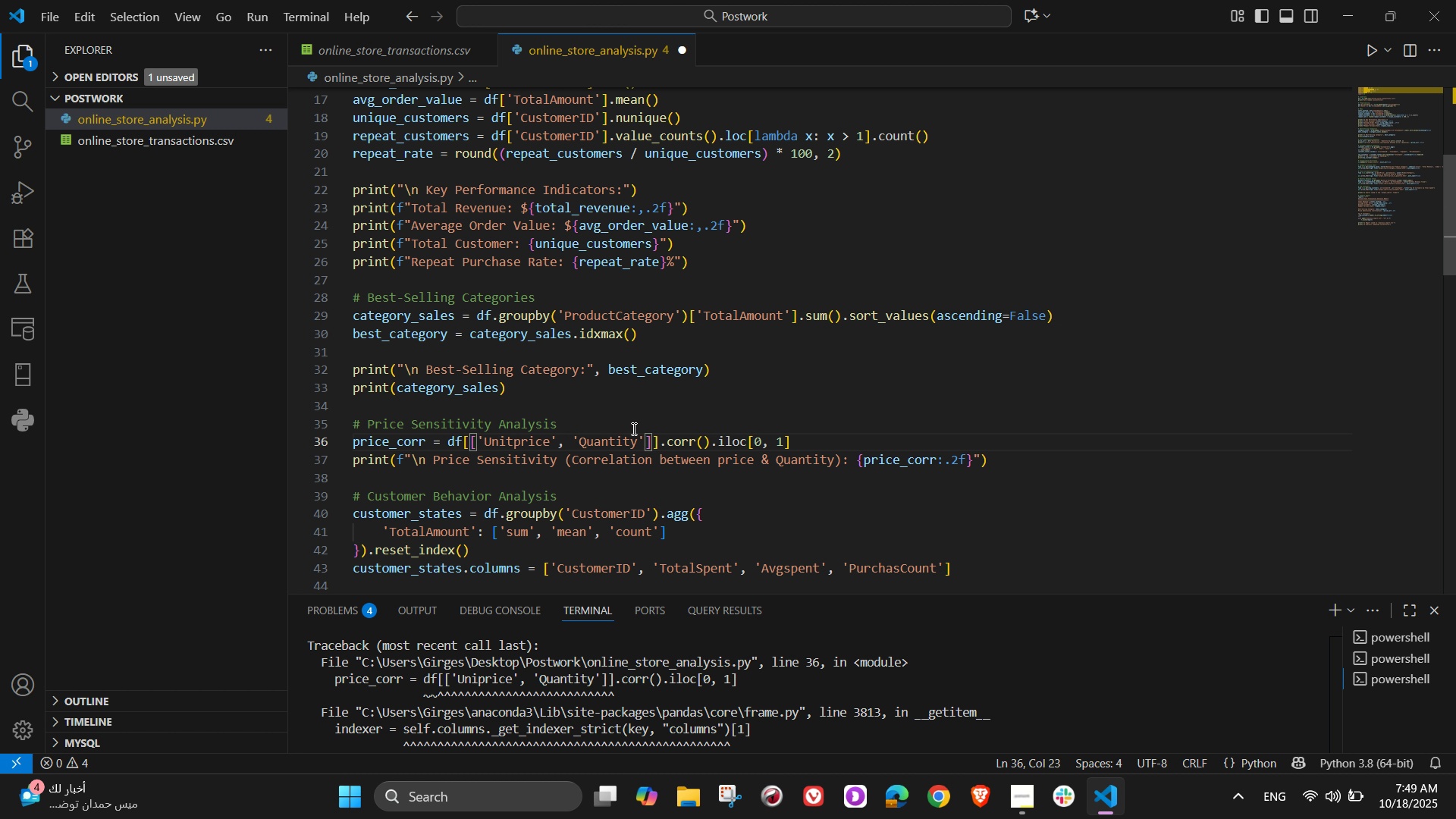 
key(Control+ControlLeft)
 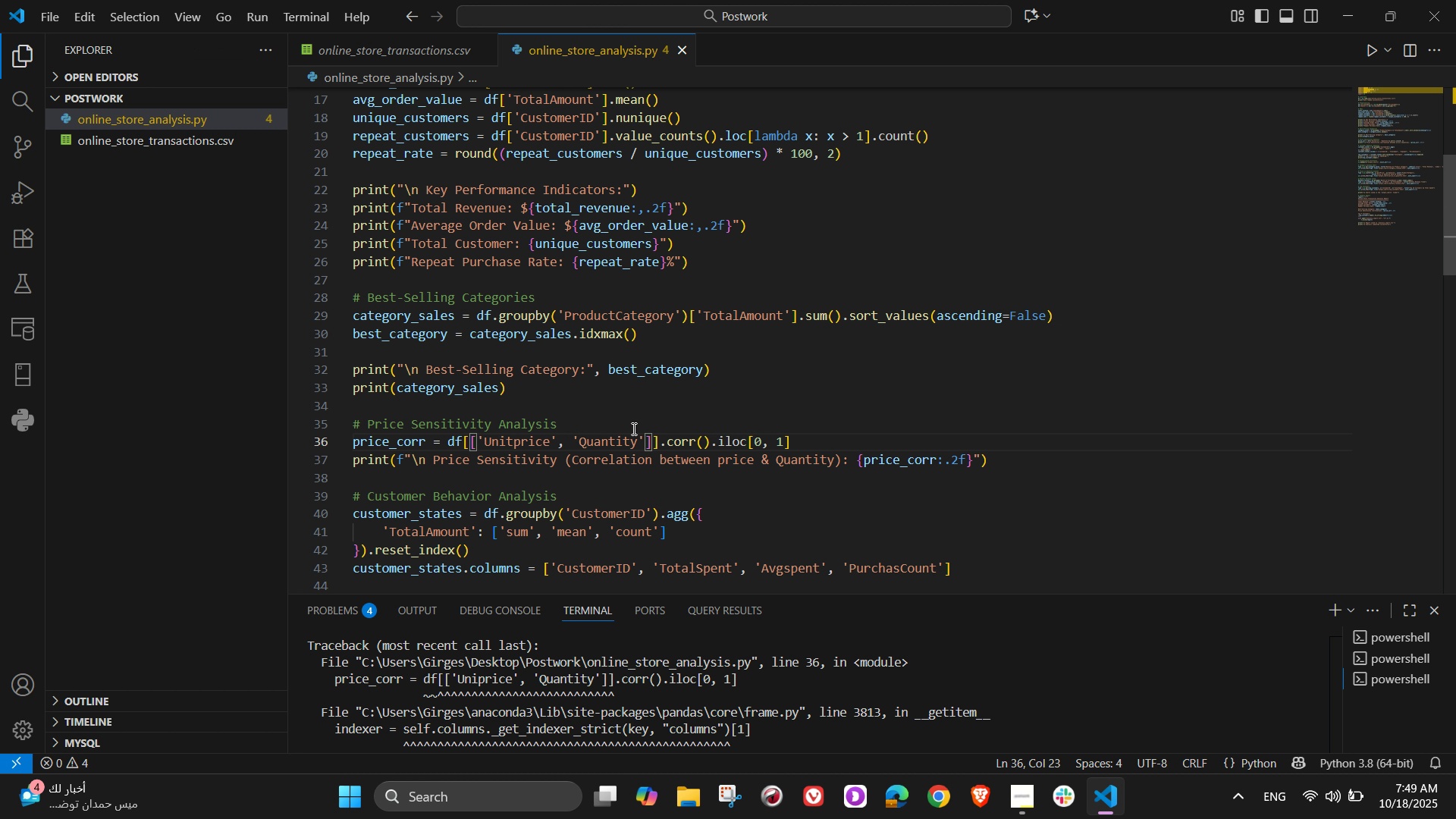 
key(Control+S)
 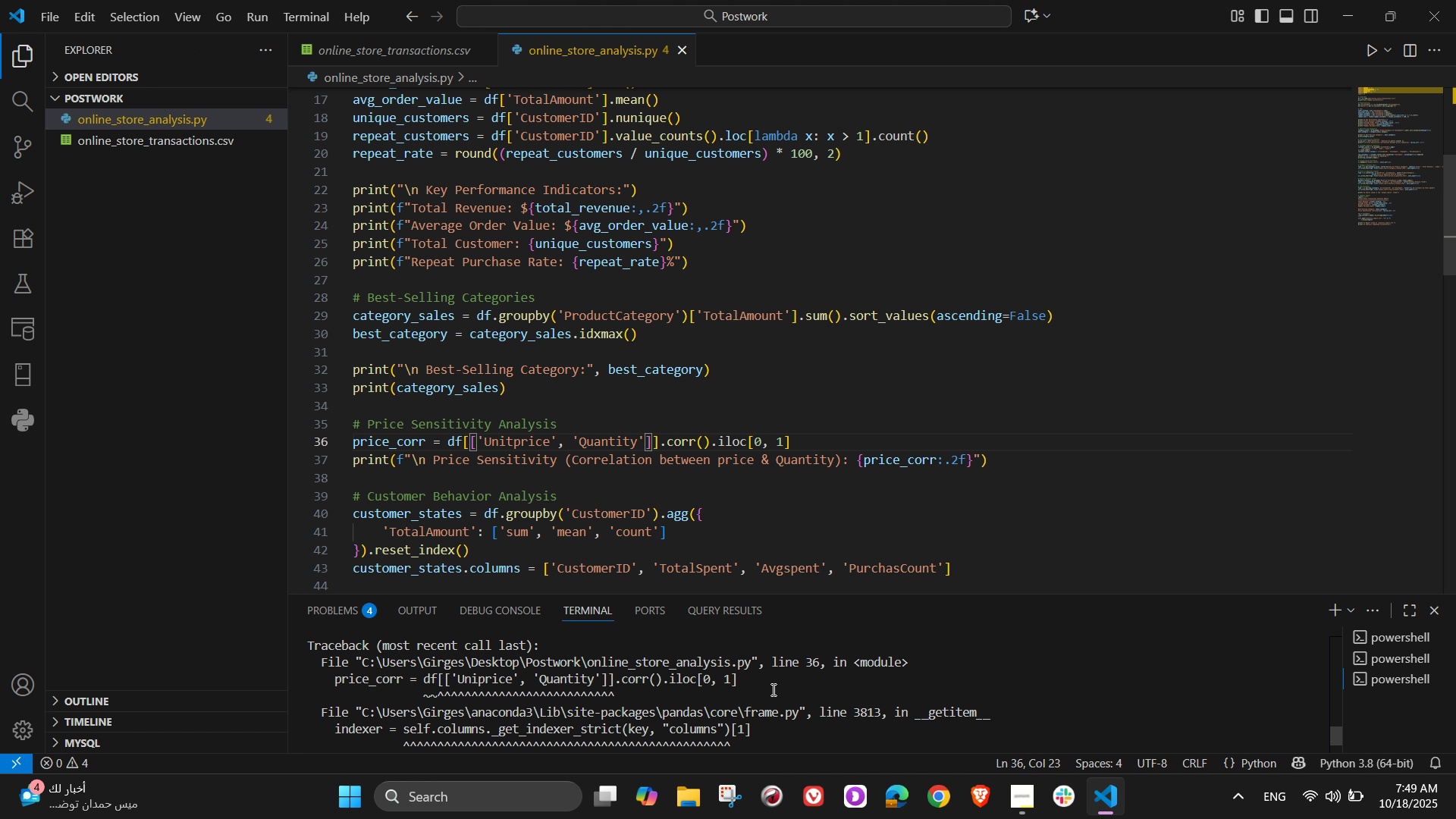 
scroll: coordinate [767, 698], scroll_direction: down, amount: 6.0
 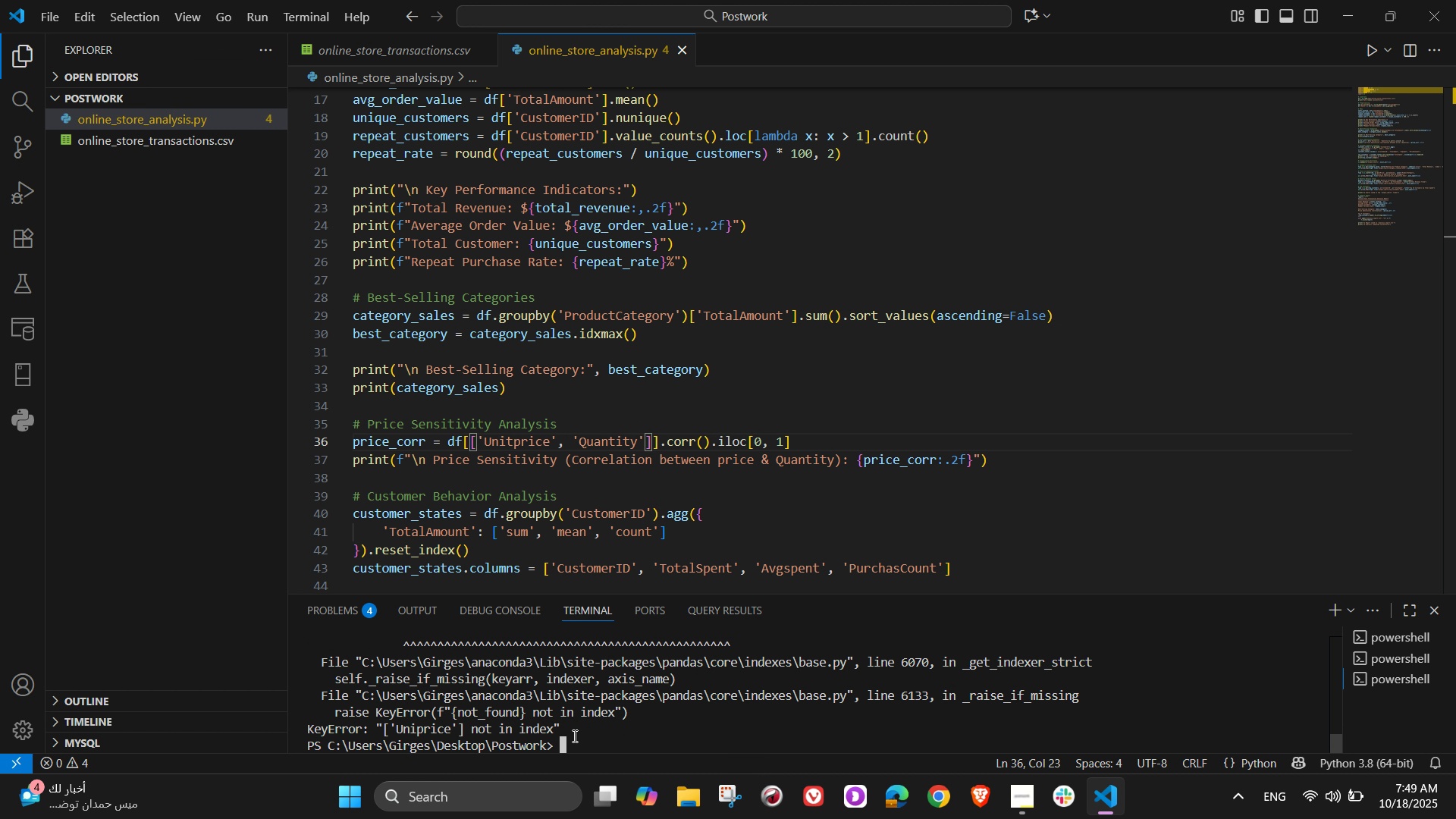 
left_click([573, 736])
 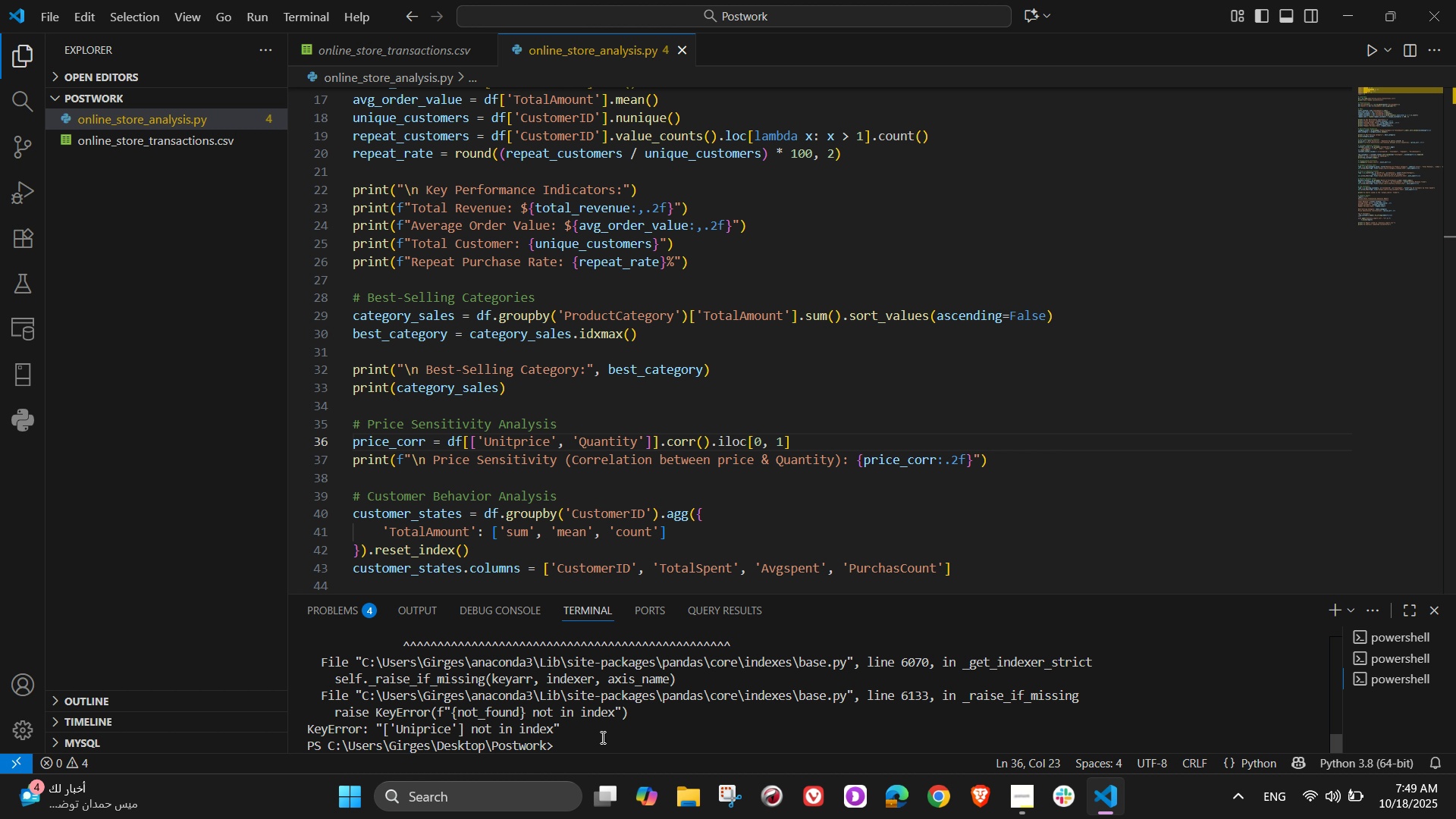 
key(ArrowUp)
 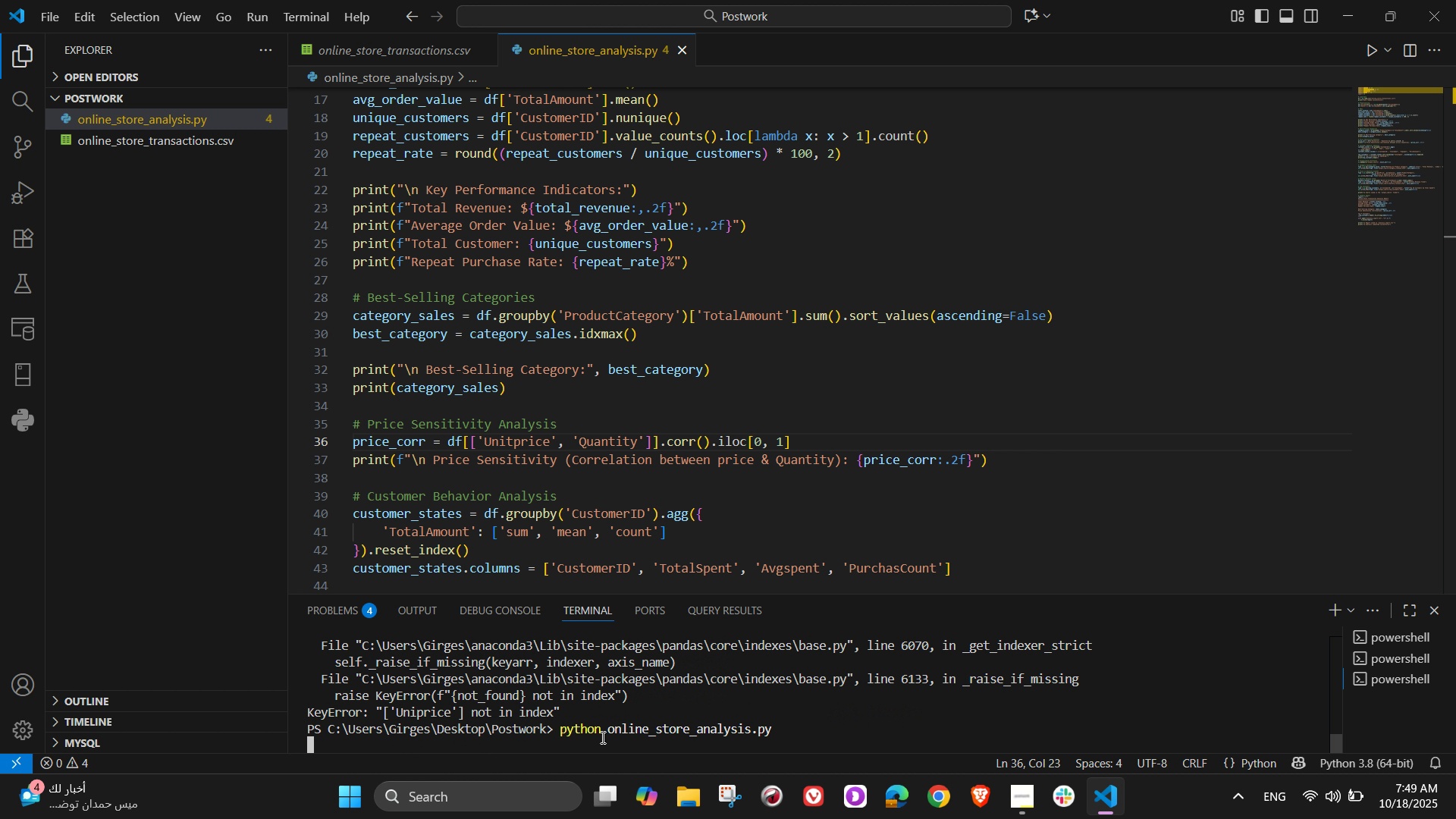 
key(NumpadEnter)
 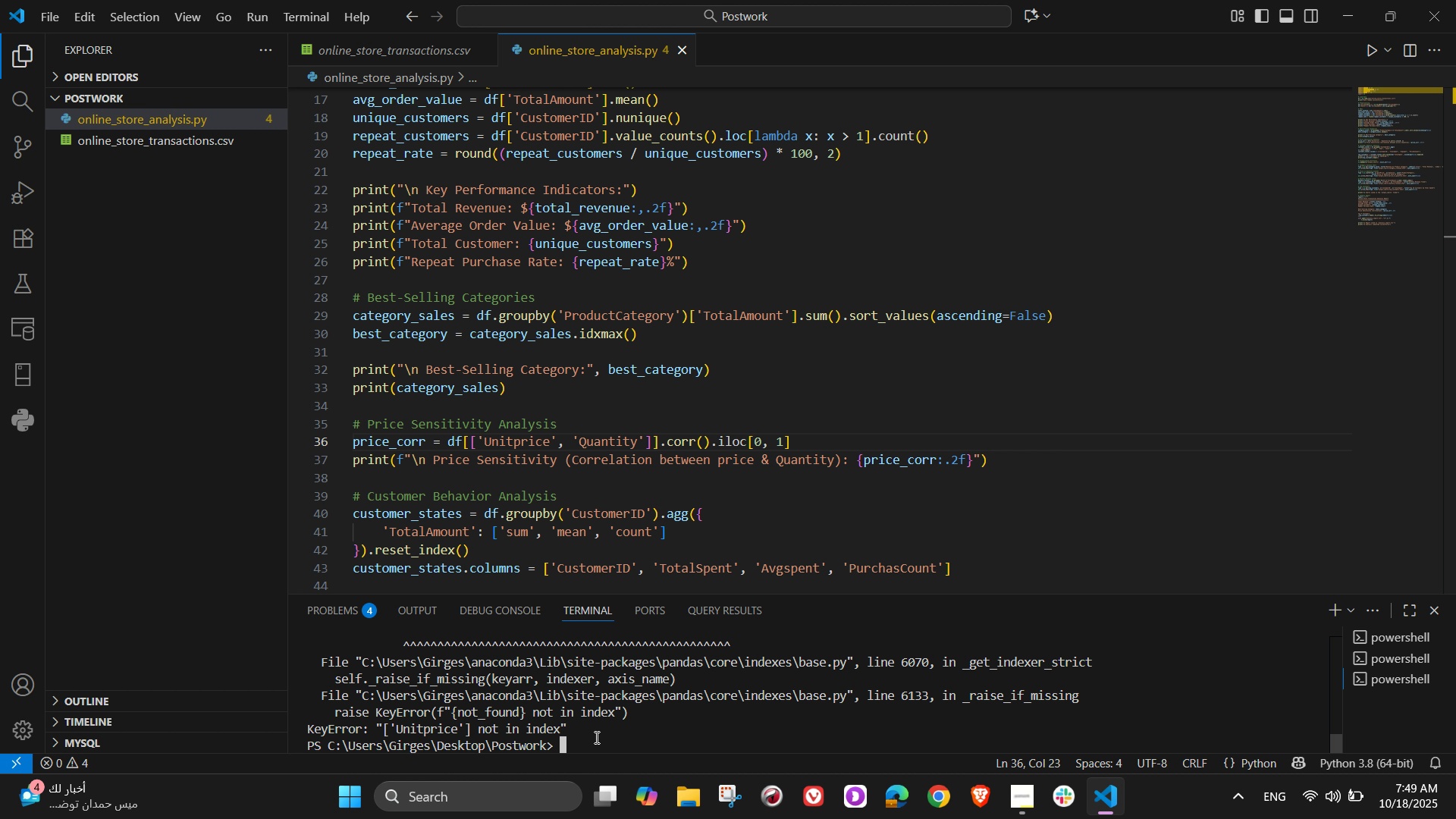 
scroll: coordinate [667, 698], scroll_direction: up, amount: 3.0
 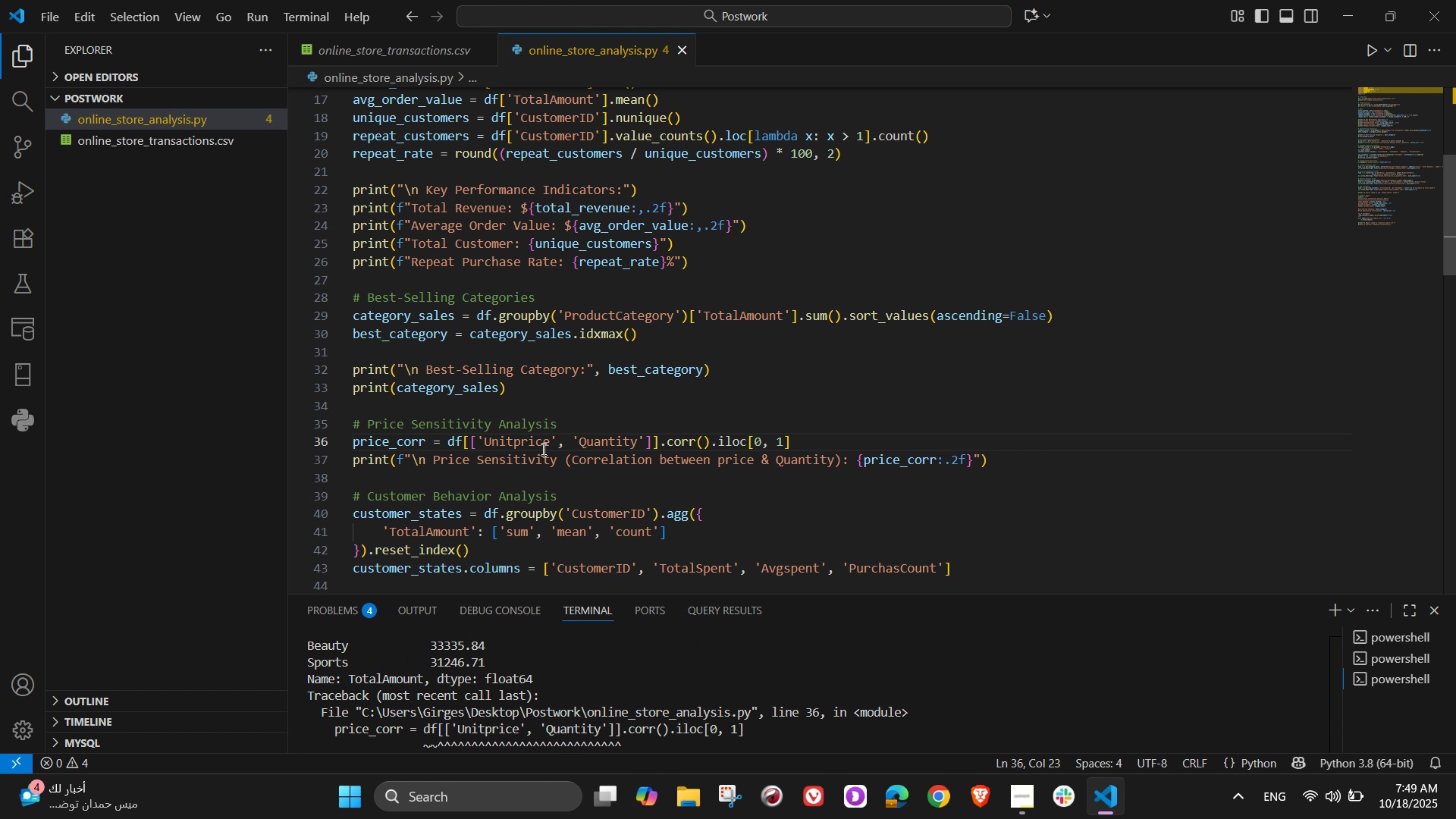 
wait(9.02)
 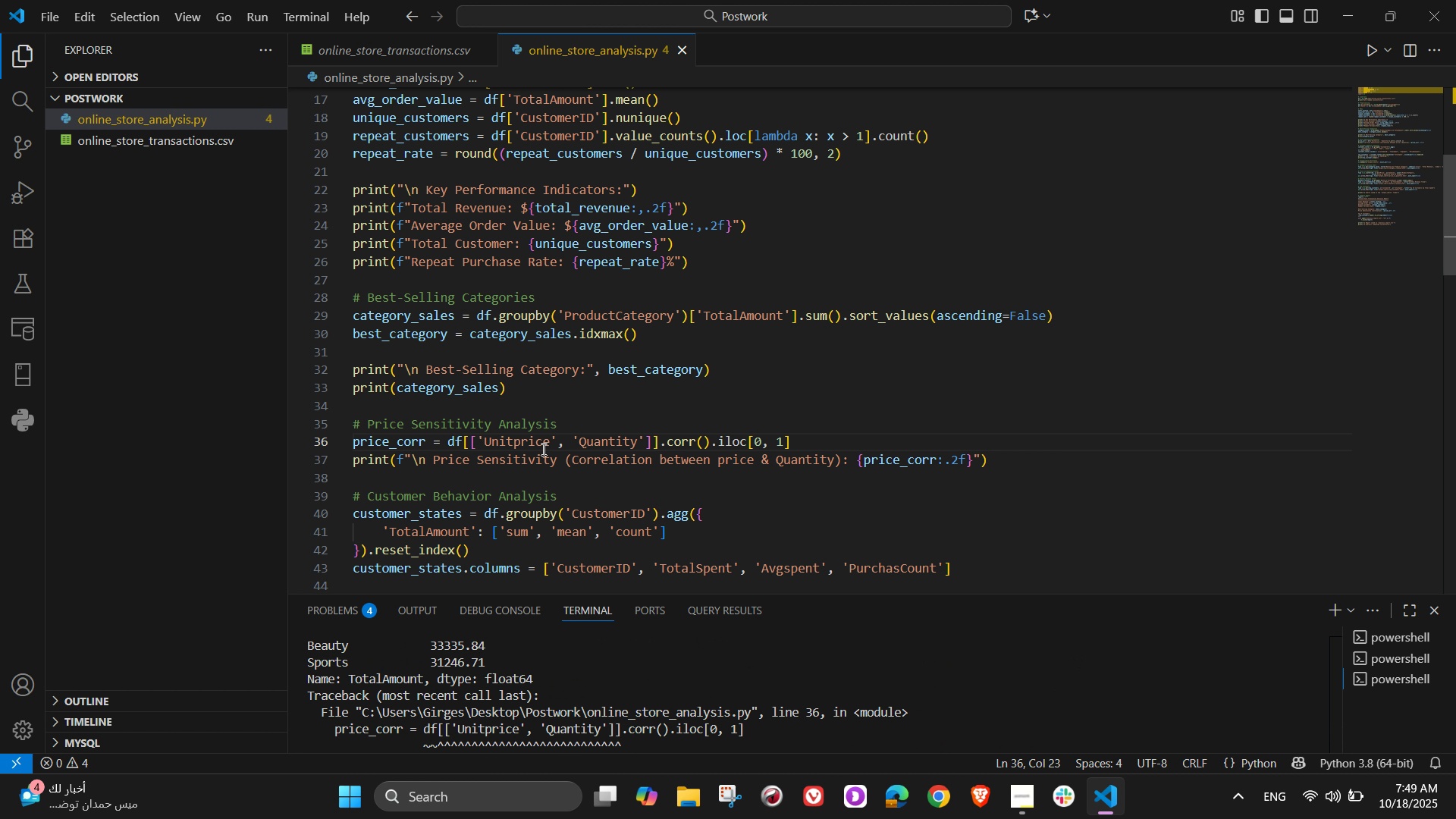 
left_click_drag(start_coordinate=[519, 448], to_coordinate=[513, 447])
 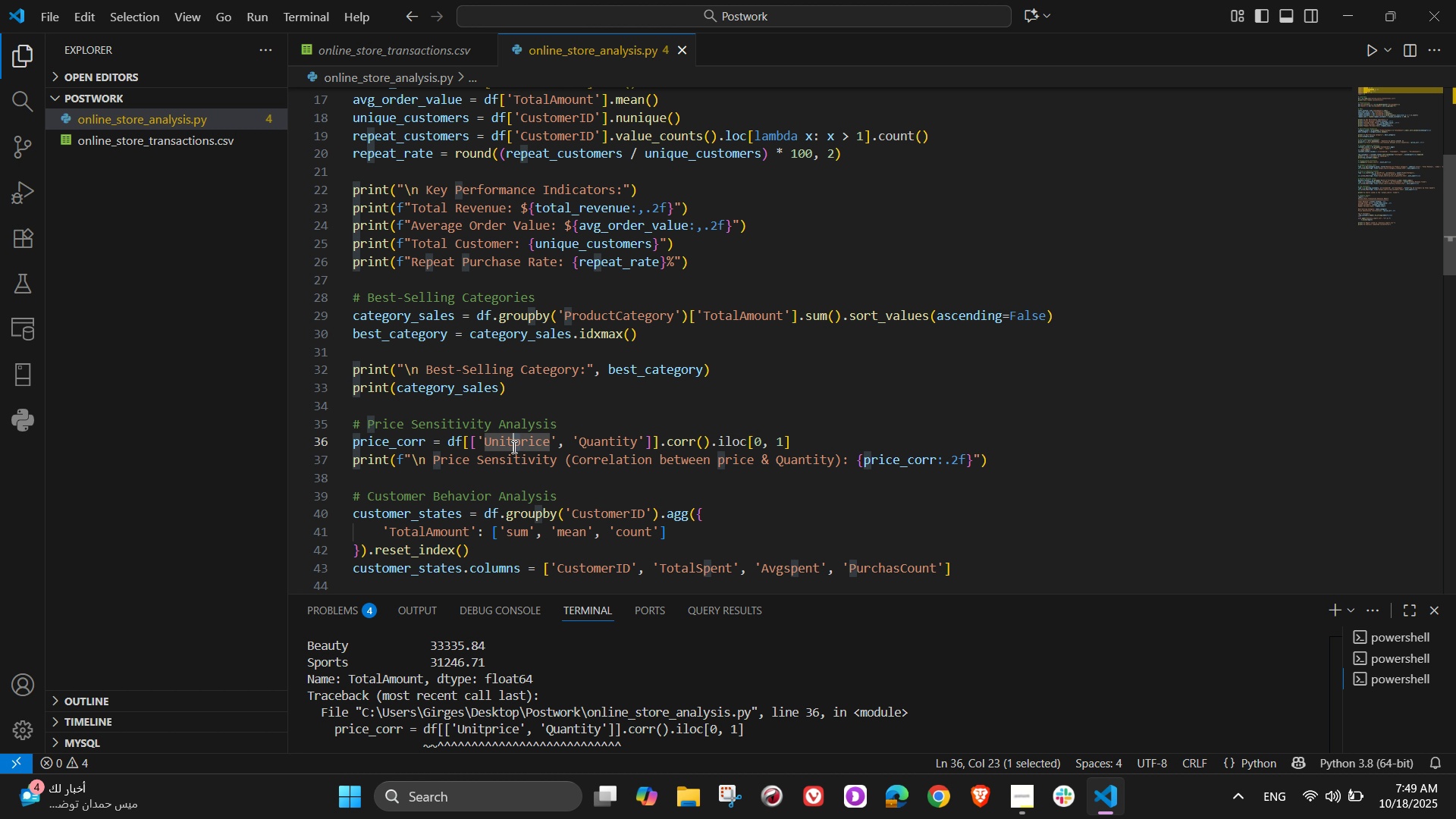 
key(Shift+P)
 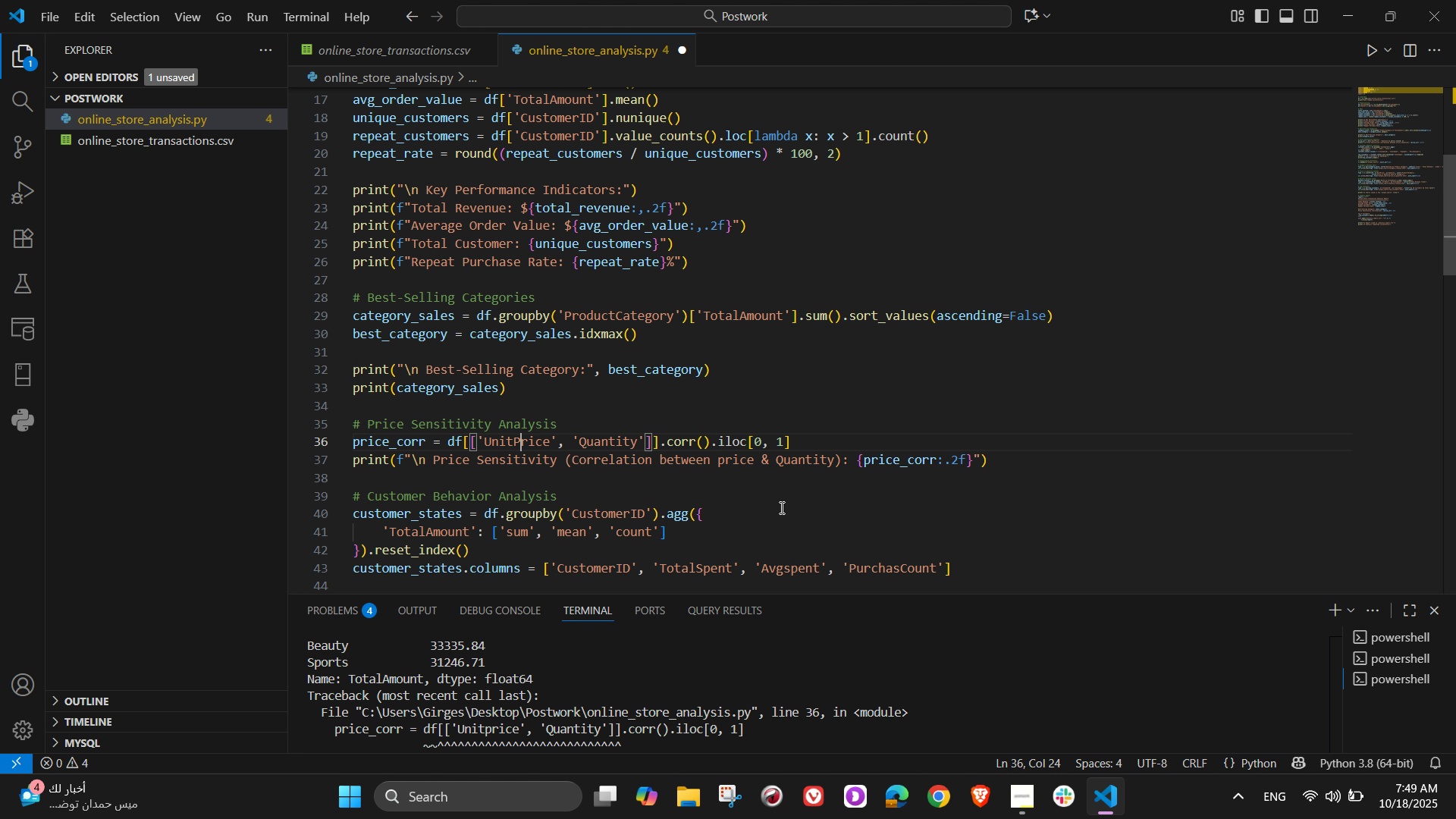 
left_click([864, 494])
 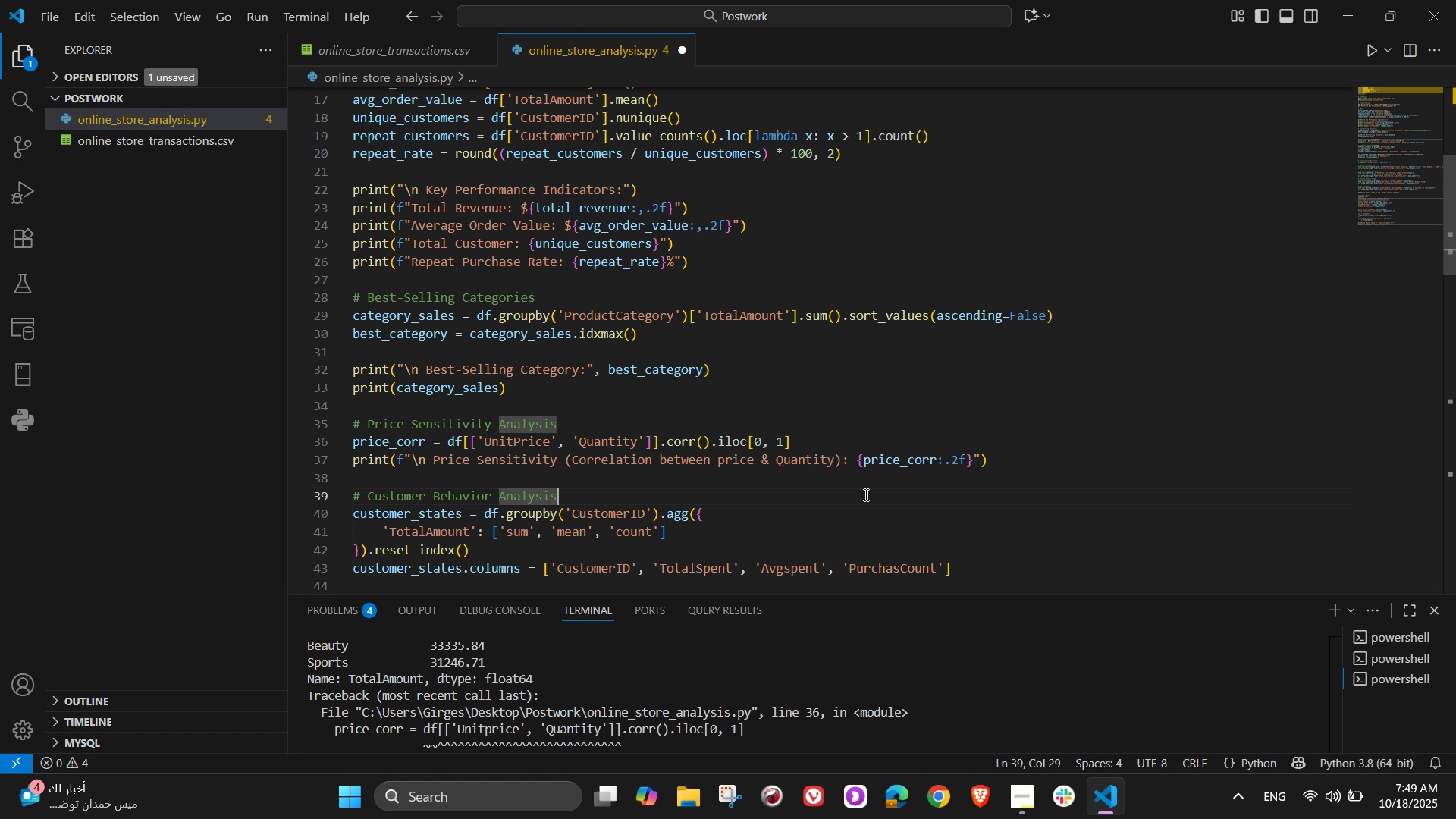 
key(Control+ControlLeft)
 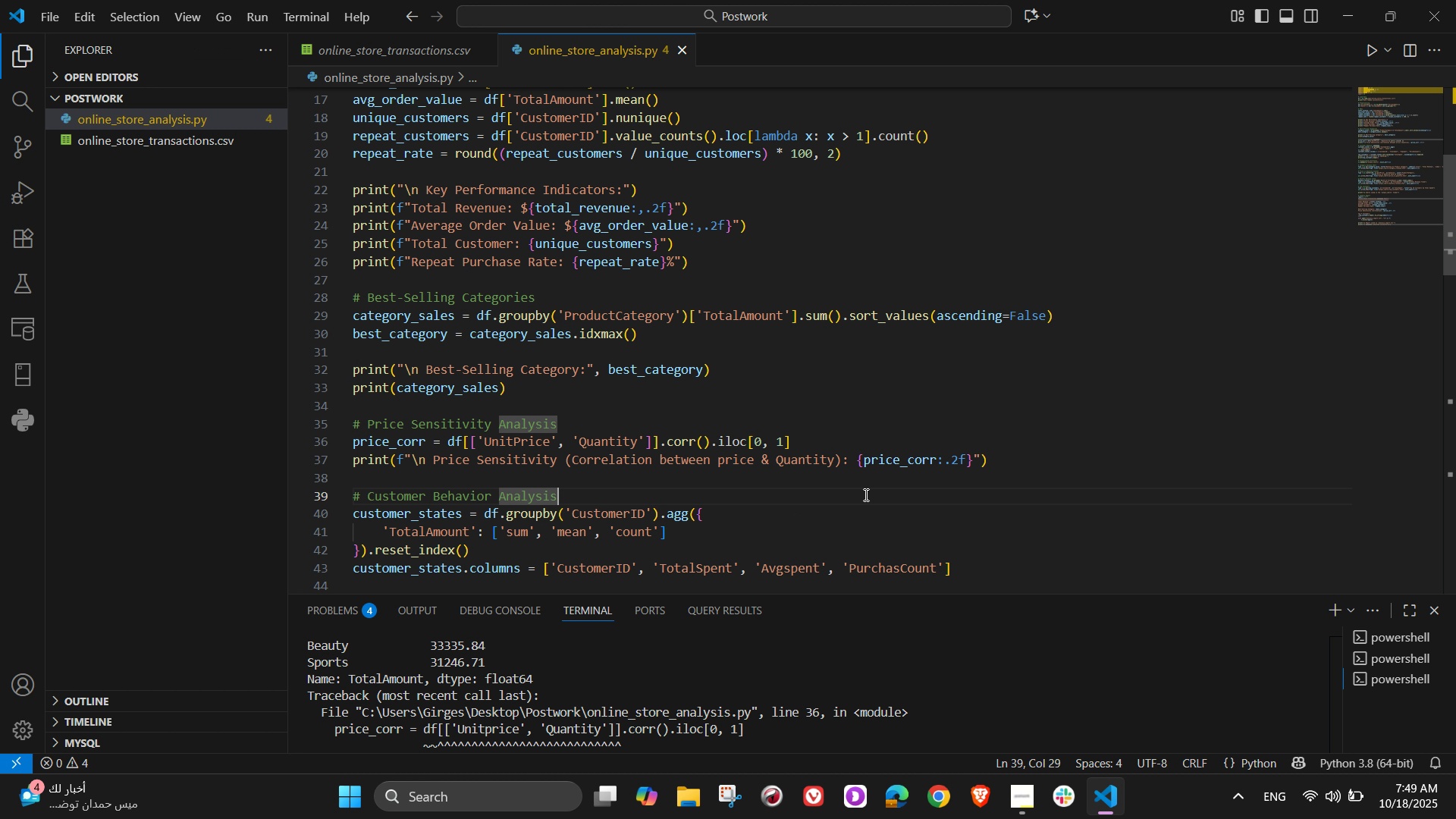 
key(Control+S)
 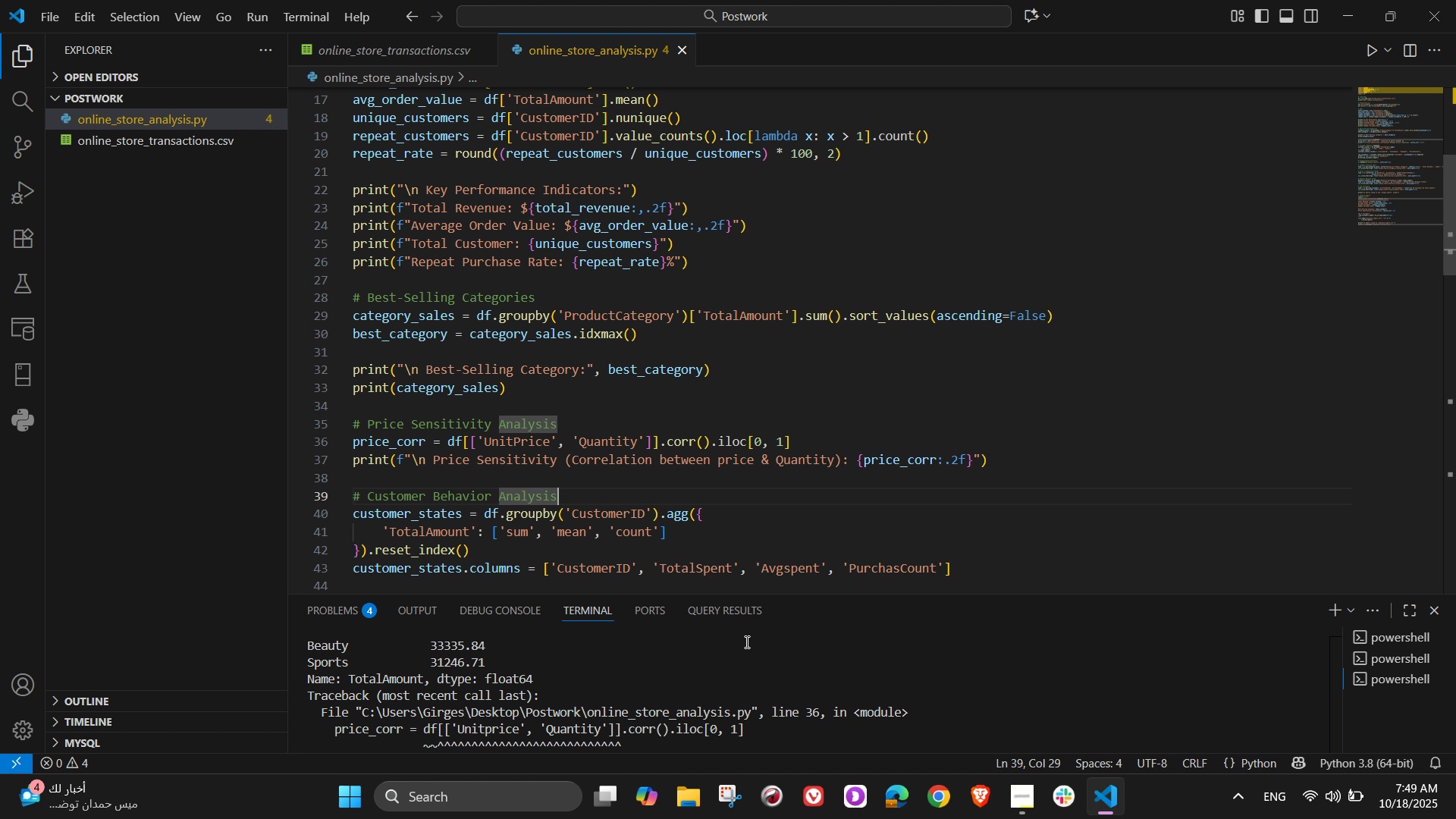 
scroll: coordinate [736, 680], scroll_direction: down, amount: 4.0
 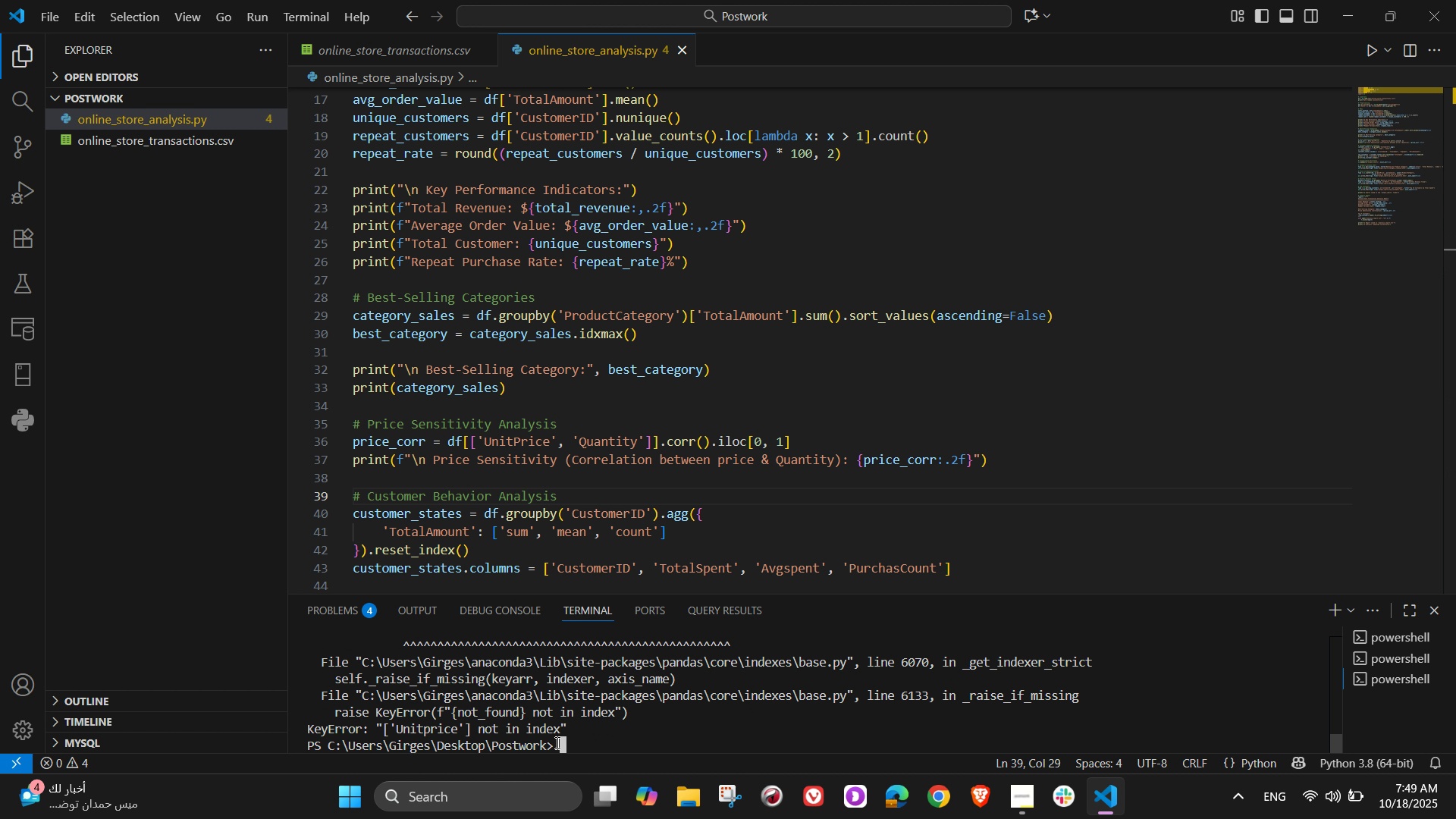 
left_click([556, 742])
 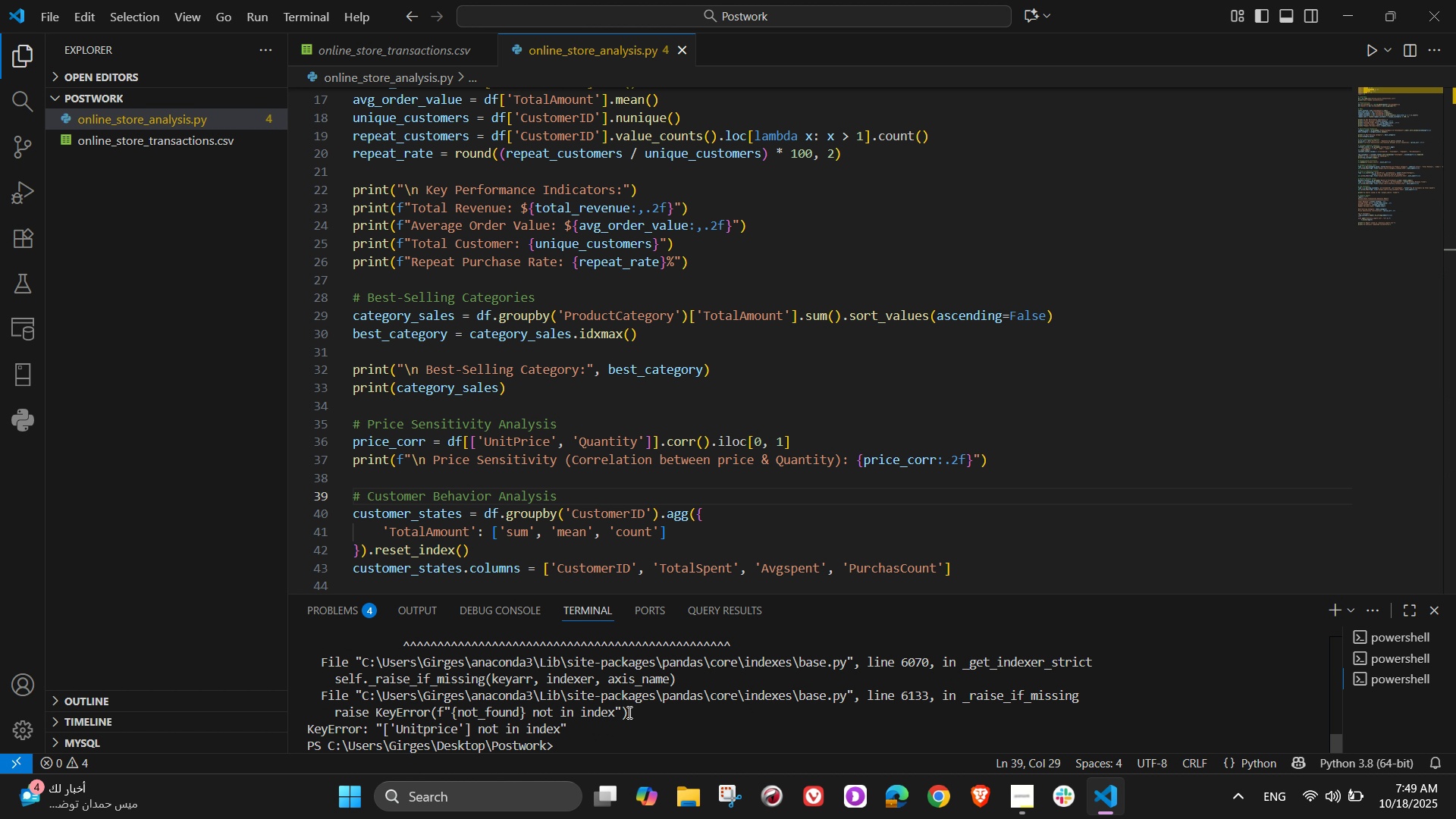 
key(ArrowUp)
 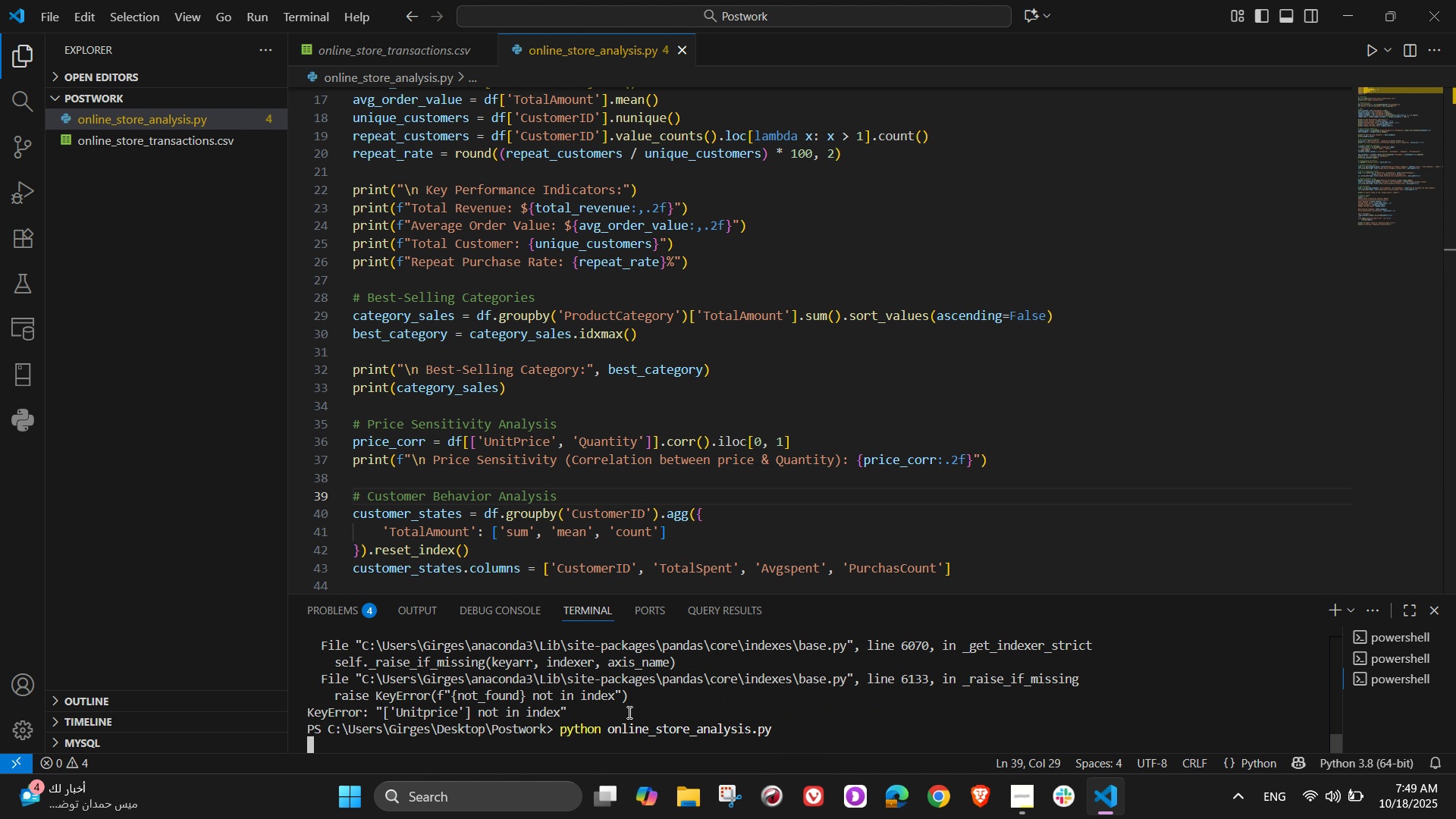 
key(NumpadEnter)
 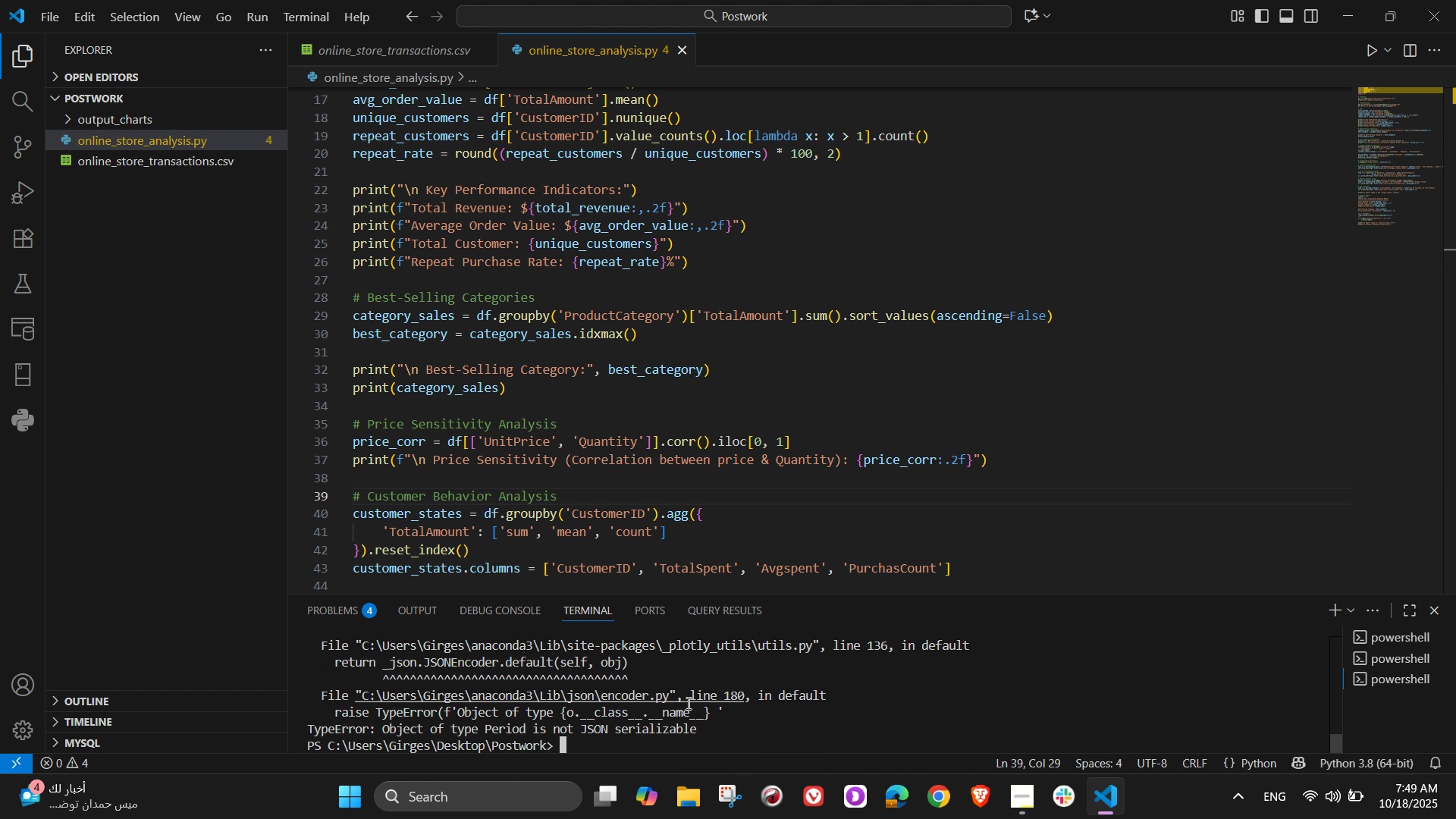 
wait(5.13)
 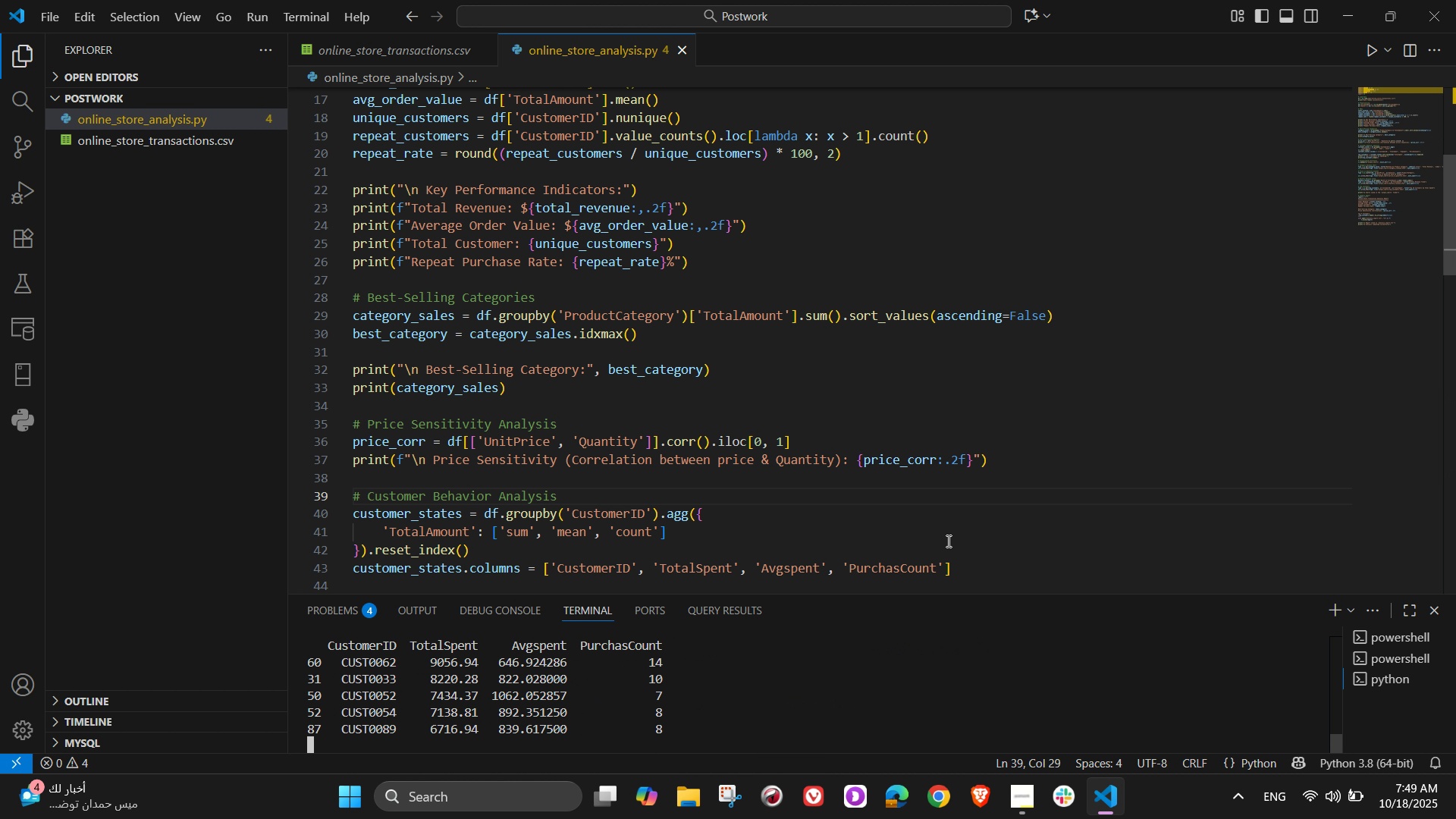 
scroll: coordinate [711, 698], scroll_direction: up, amount: 4.0
 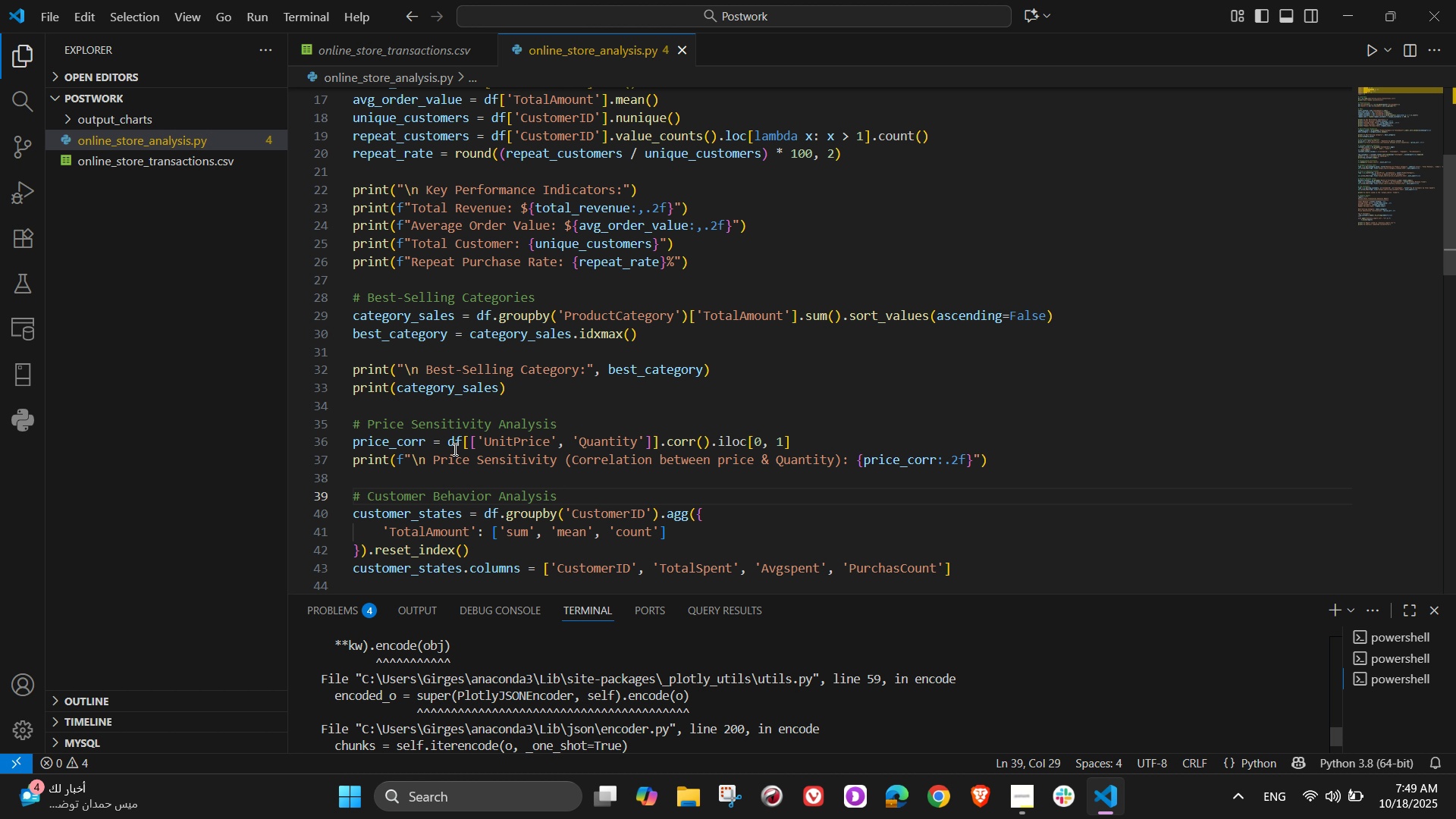 
scroll: coordinate [453, 472], scroll_direction: down, amount: 8.0
 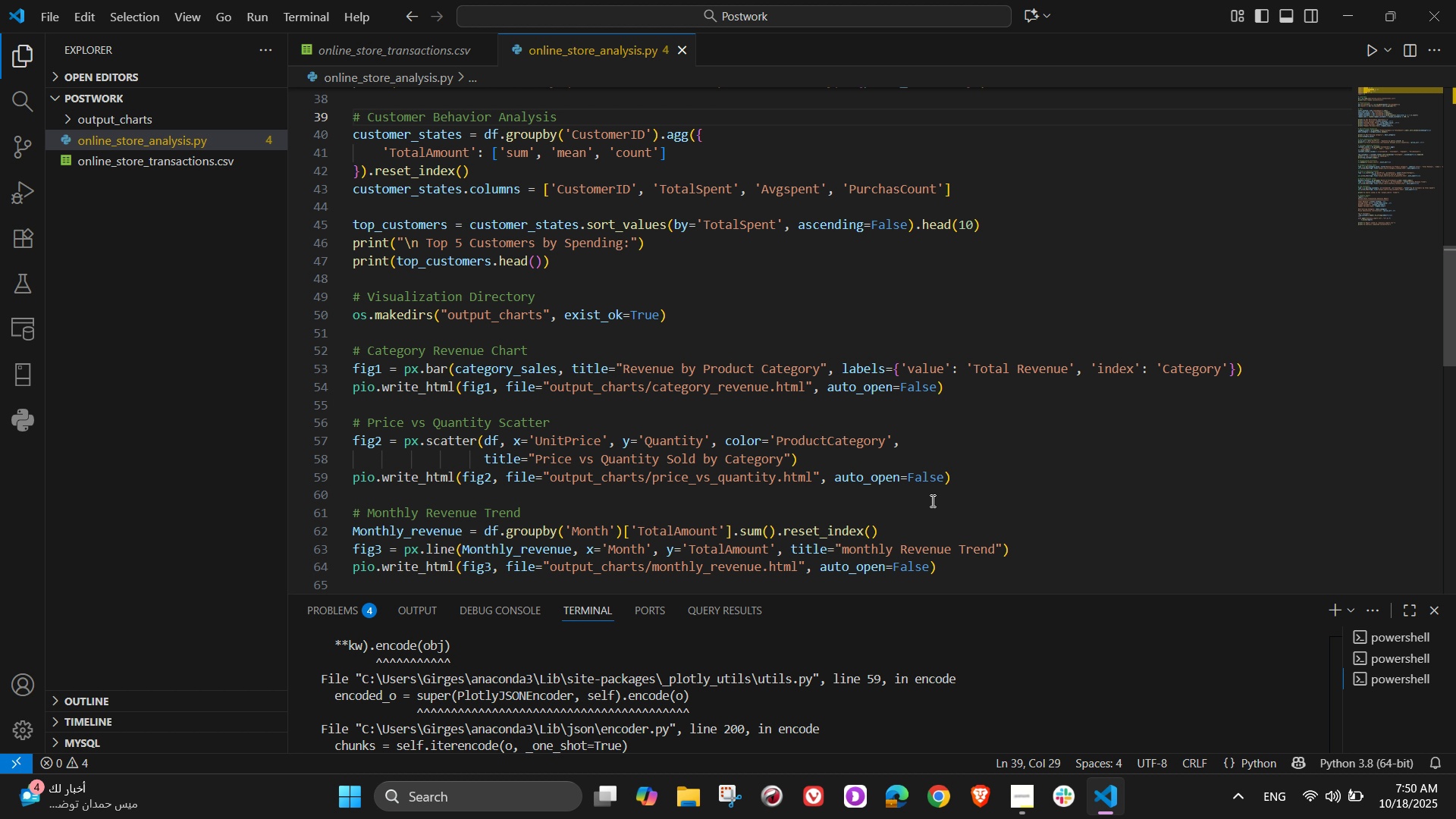 
wait(38.19)
 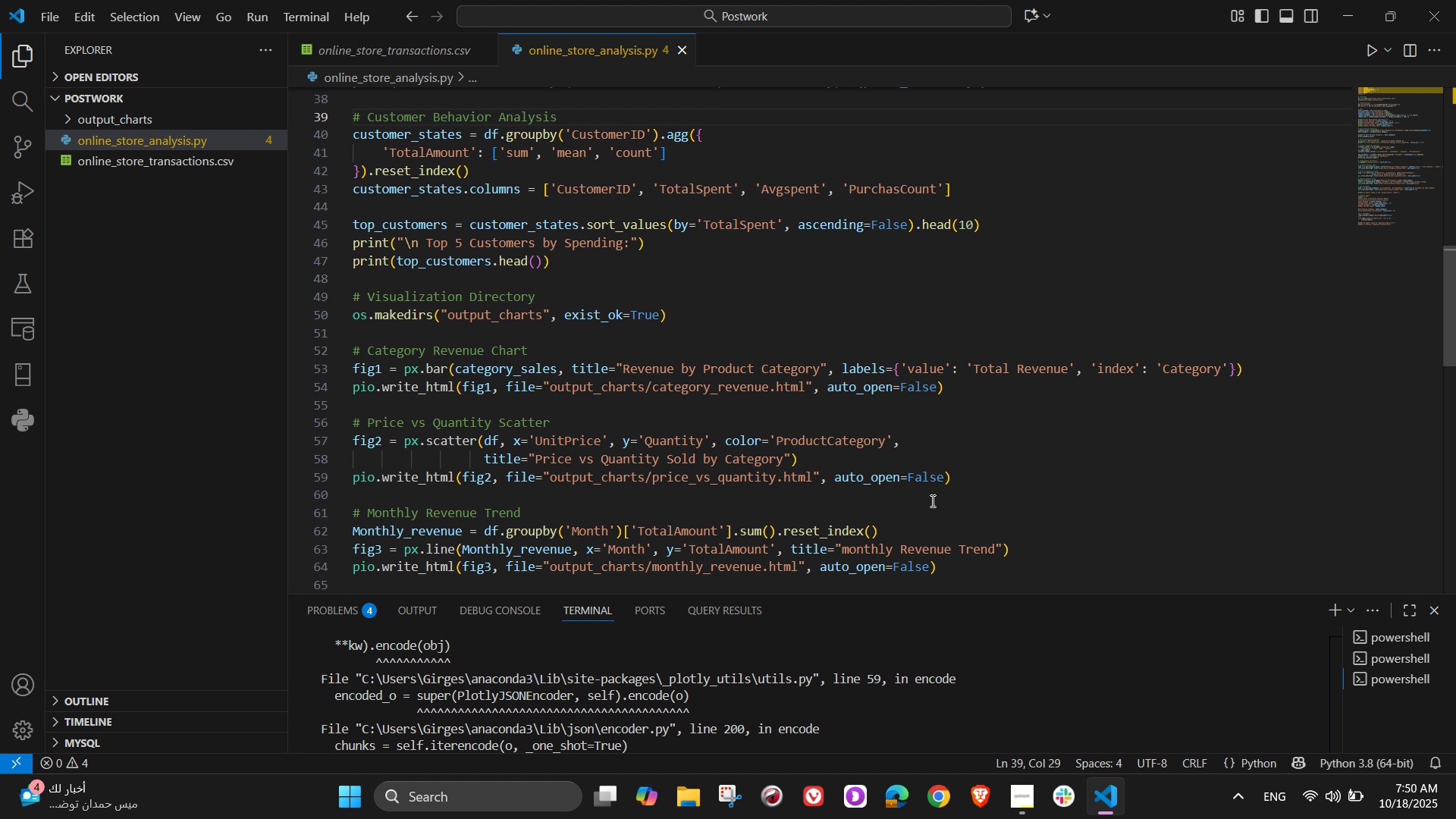 
scroll: coordinate [697, 723], scroll_direction: none, amount: 0.0
 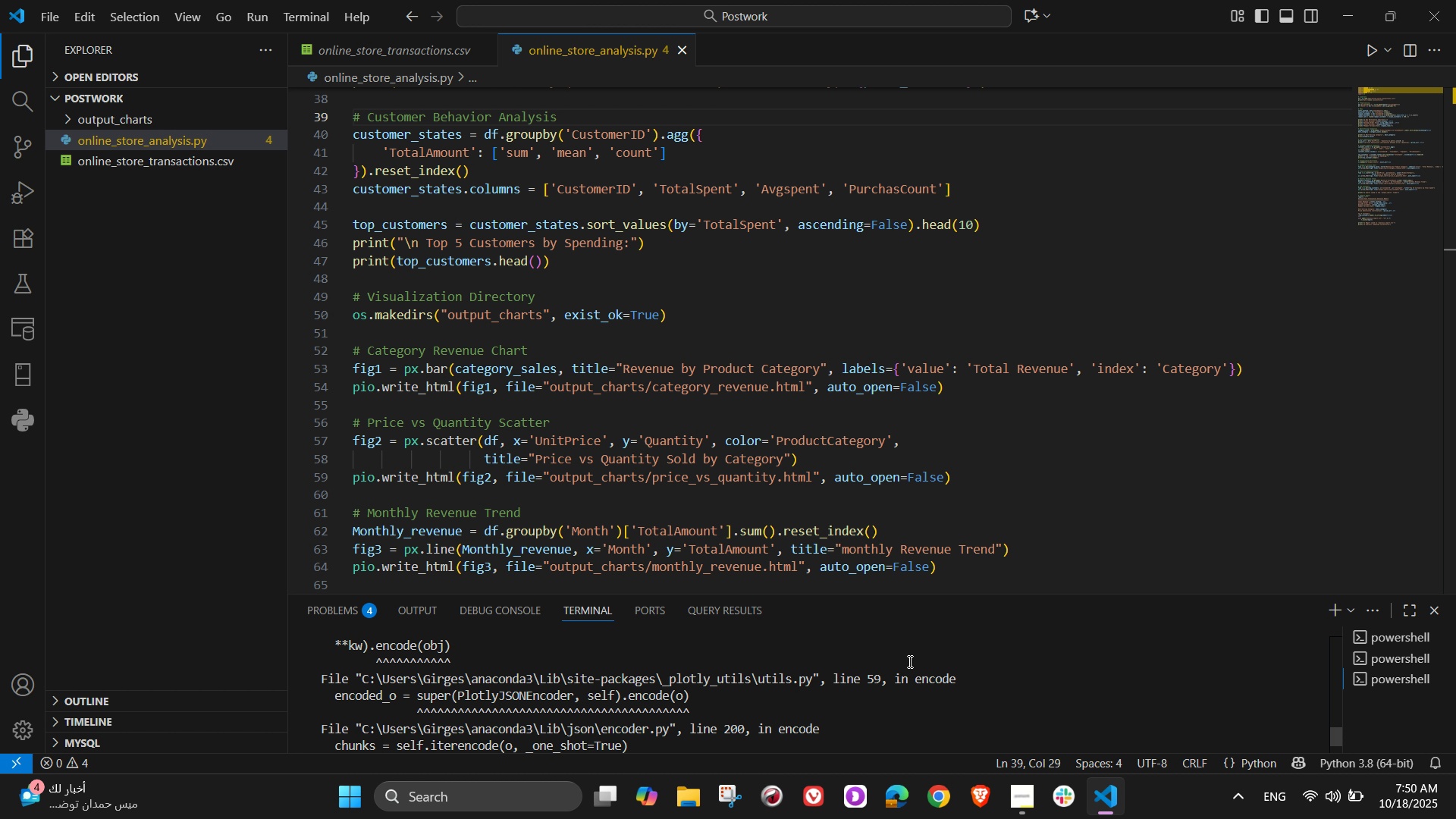 
scroll: coordinate [907, 665], scroll_direction: down, amount: 4.0
 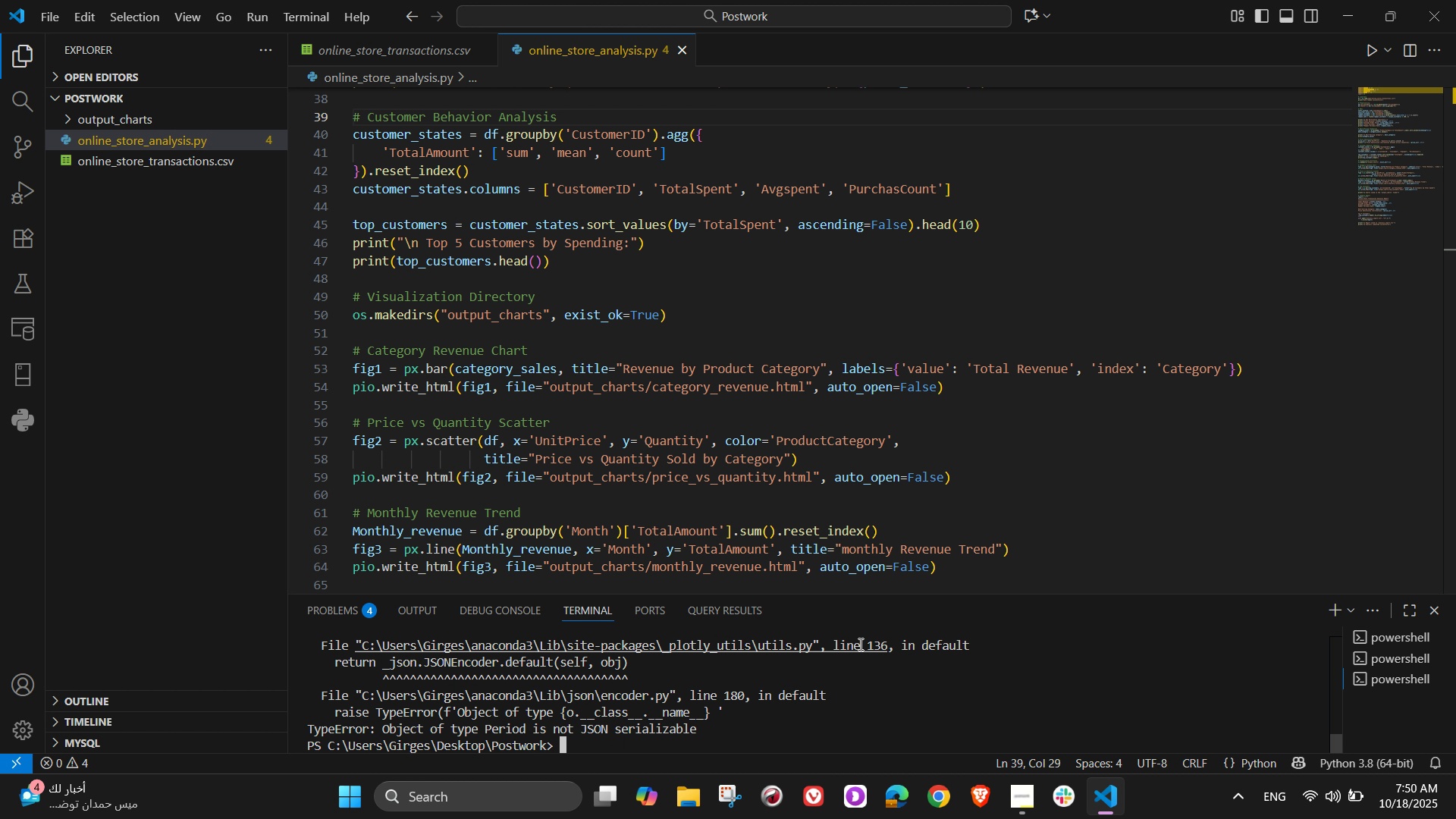 
scroll: coordinate [946, 661], scroll_direction: up, amount: 3.0
 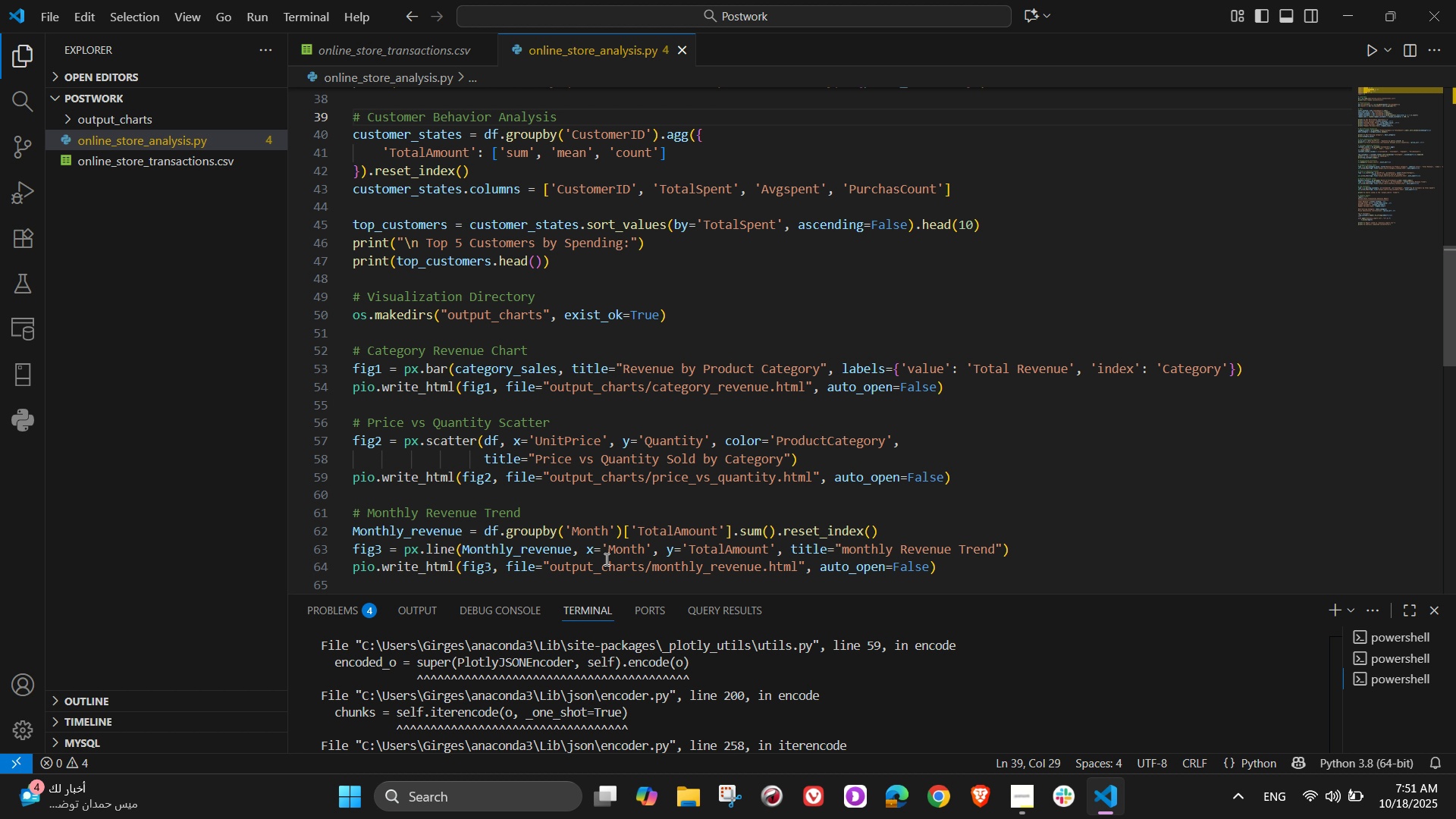 
wait(49.52)
 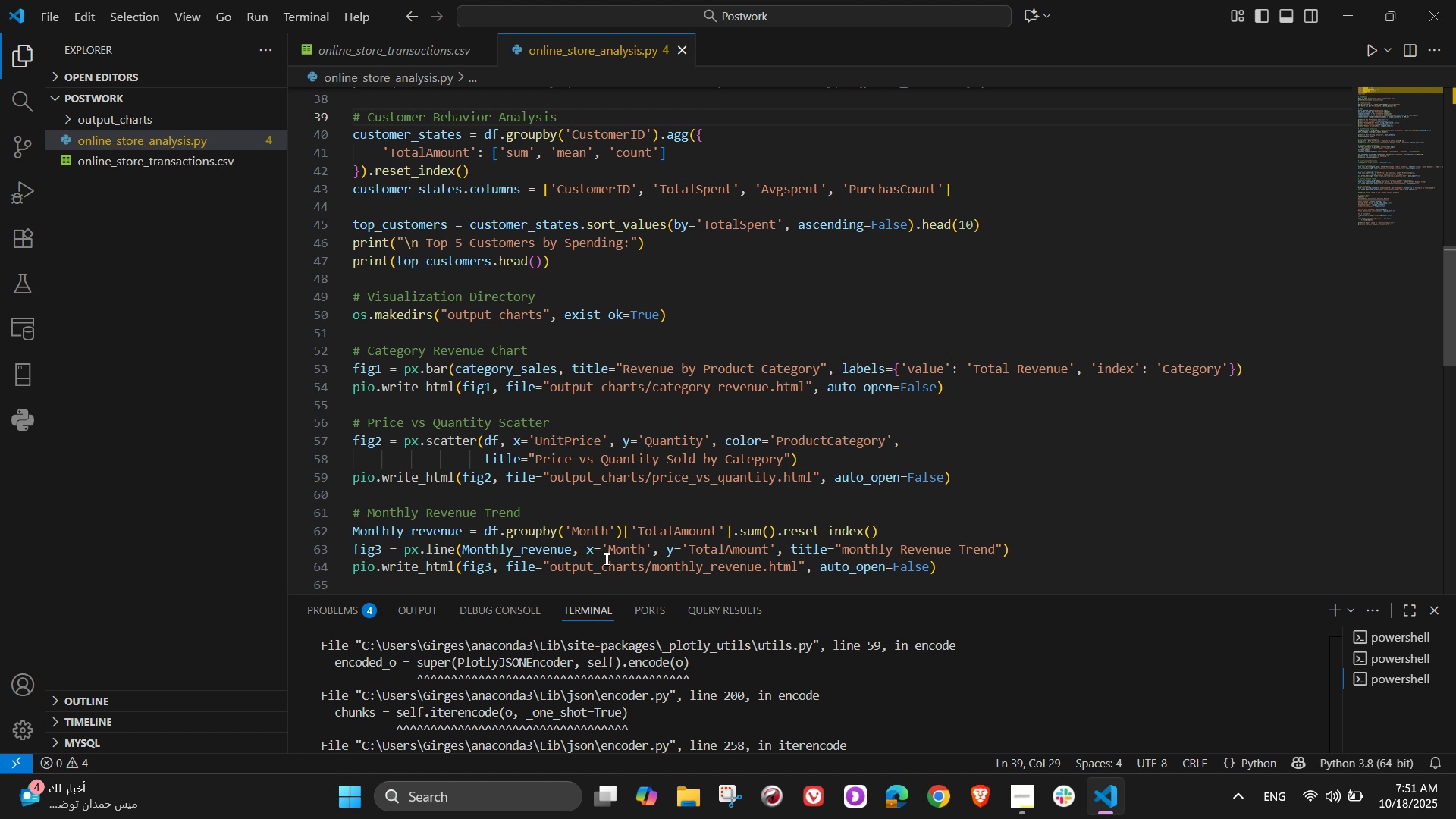 
scroll: coordinate [673, 500], scroll_direction: up, amount: 1.0
 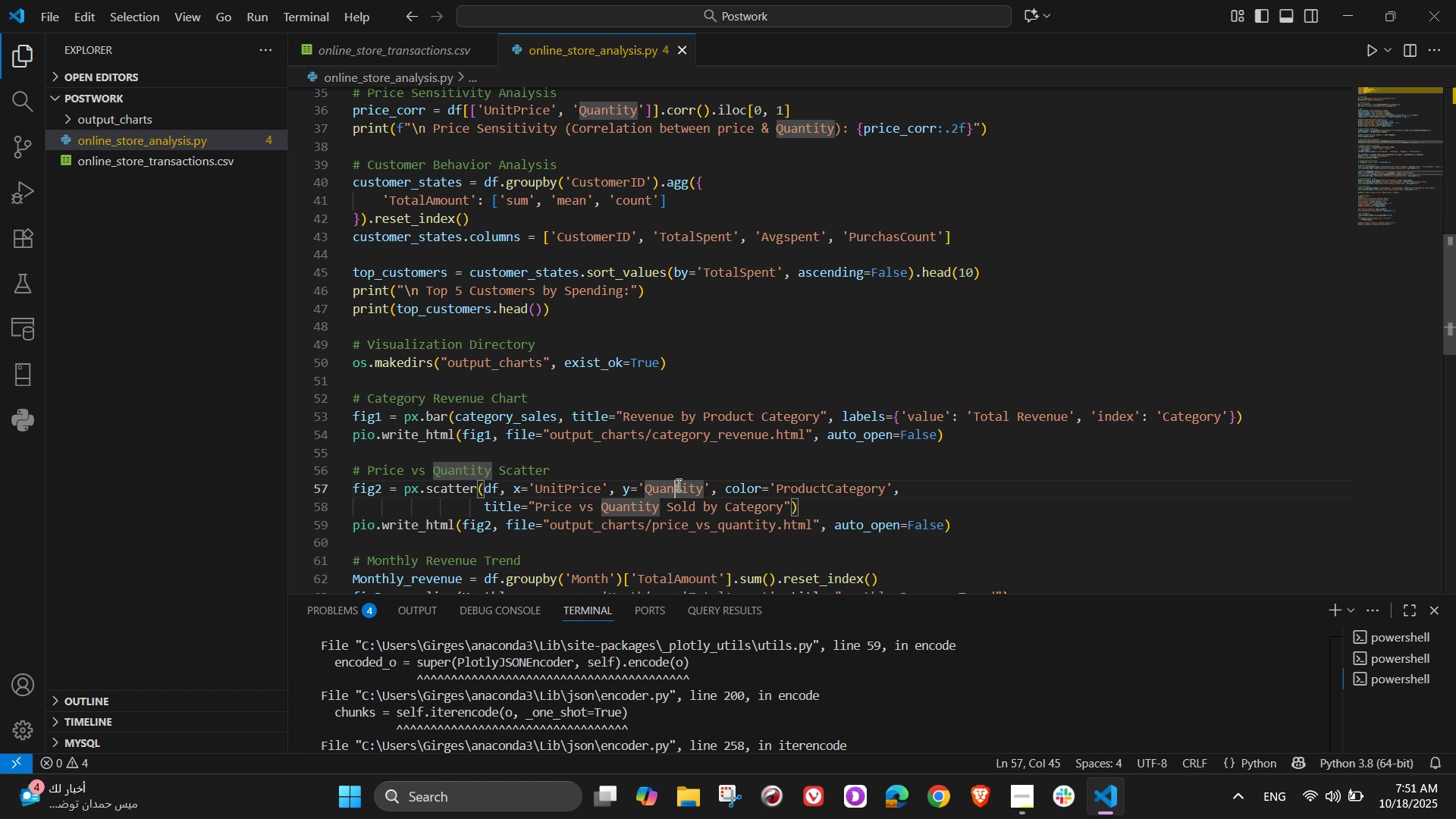 
left_click([677, 485])
 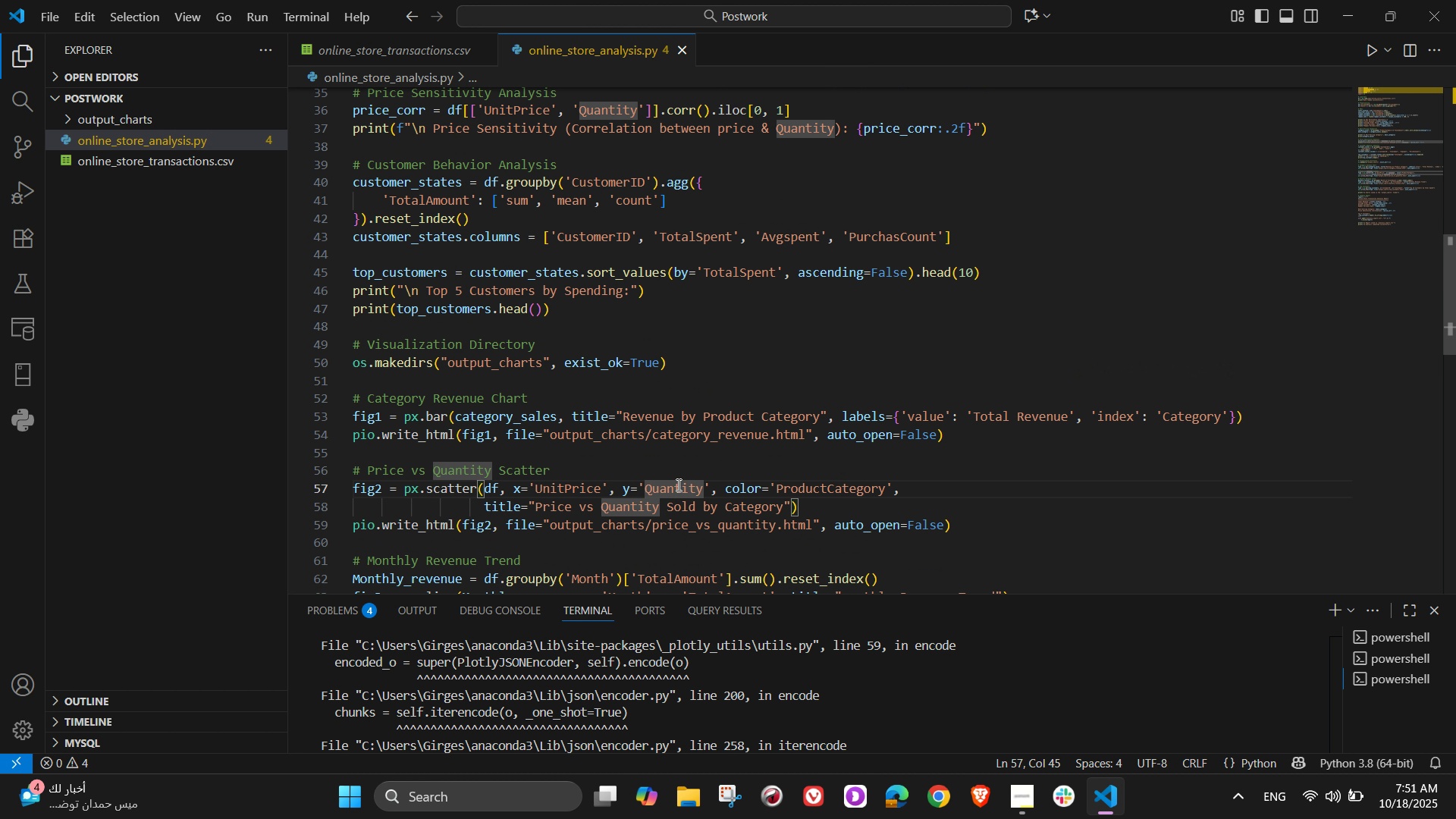 
key(Control+S)
 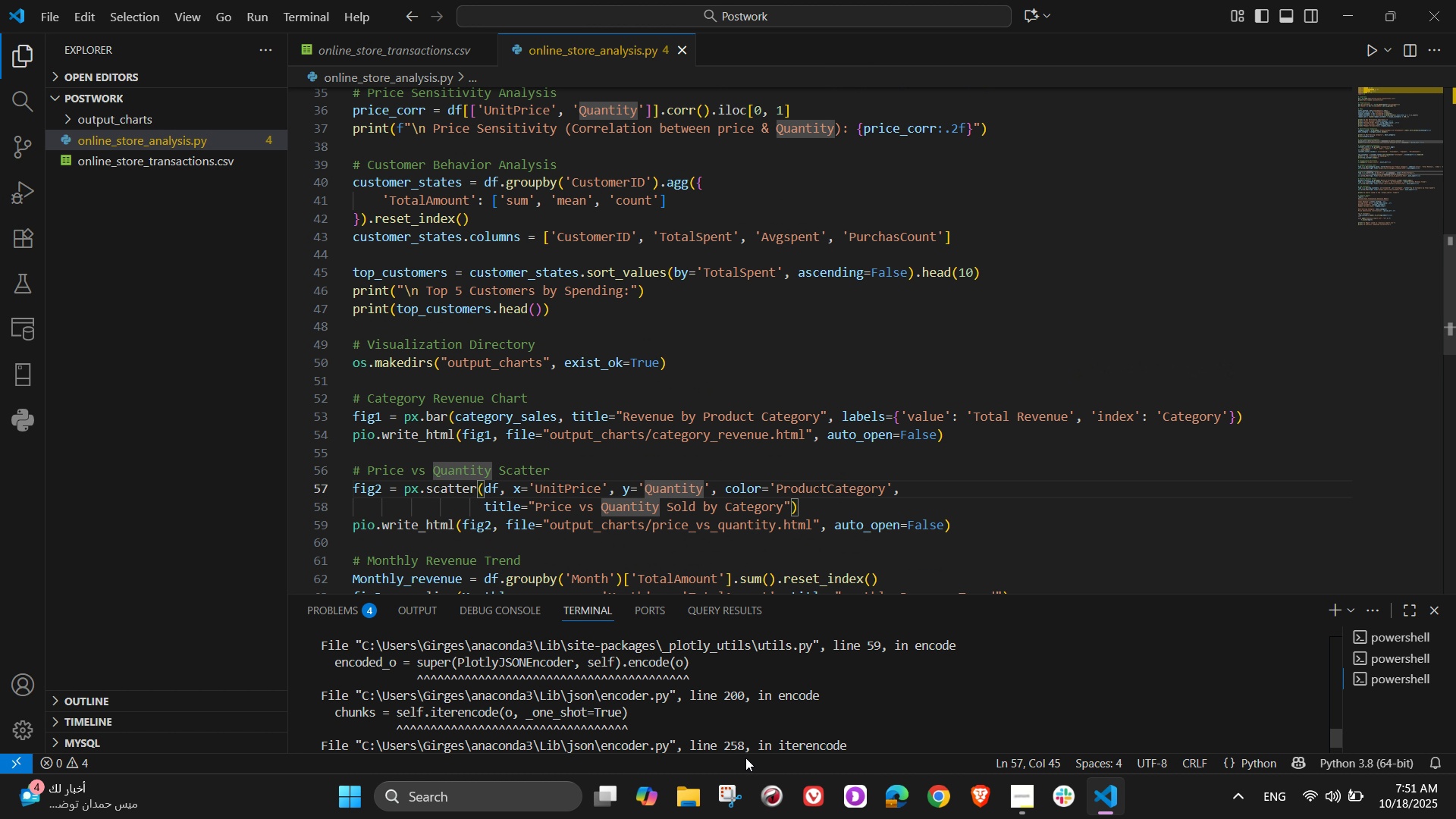 
scroll: coordinate [770, 716], scroll_direction: down, amount: 4.0
 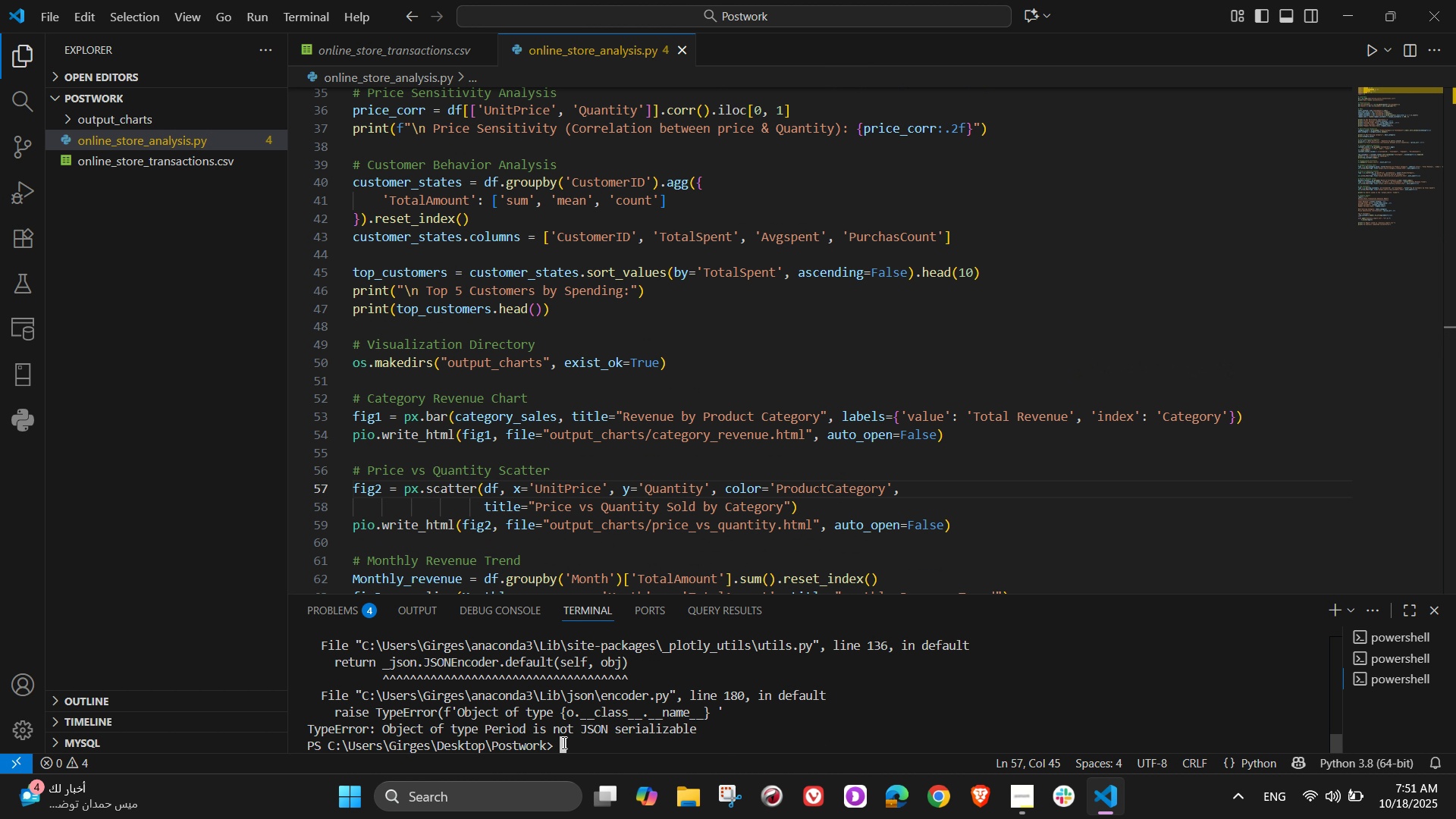 
left_click([563, 742])
 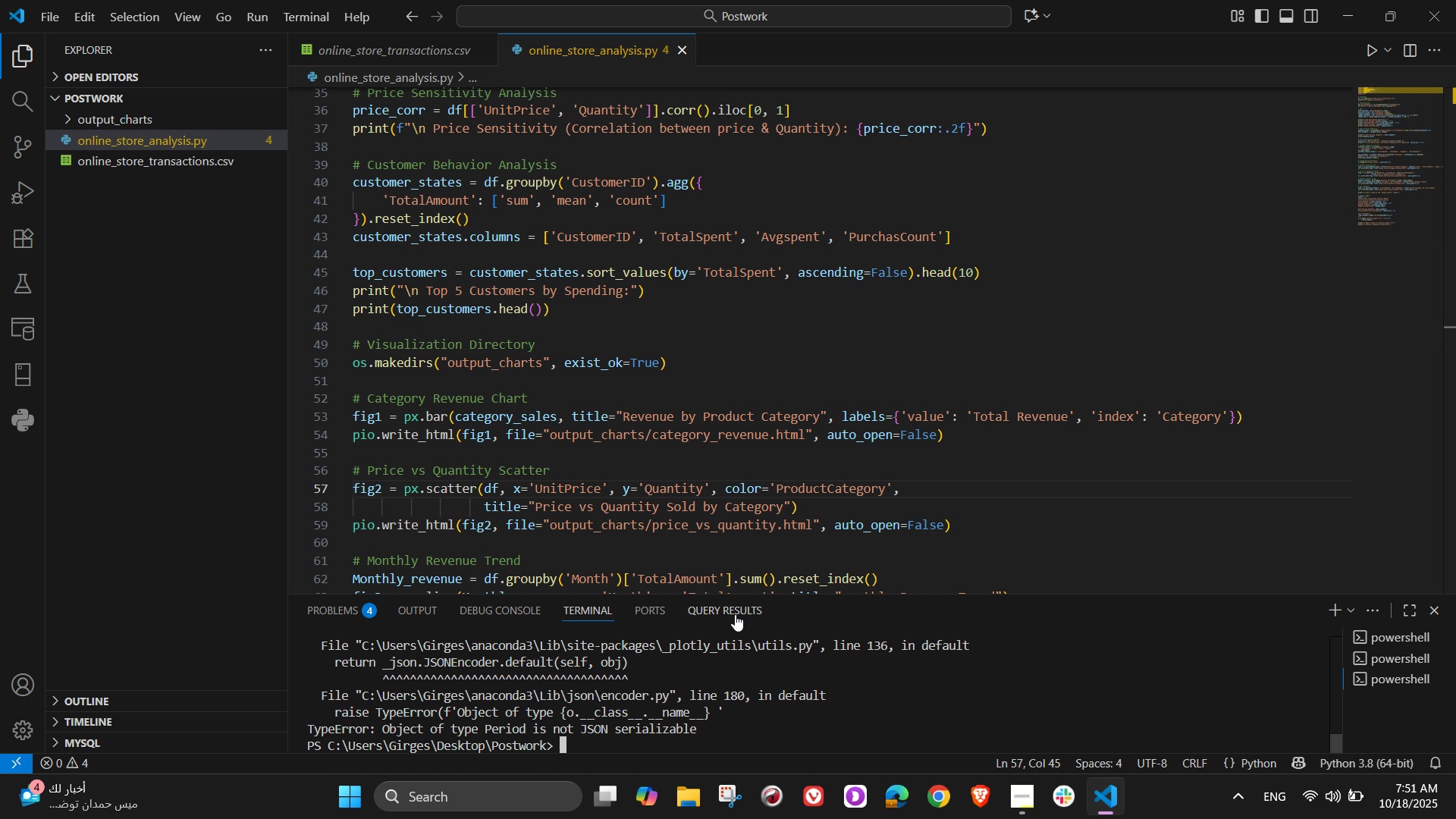 
wait(7.9)
 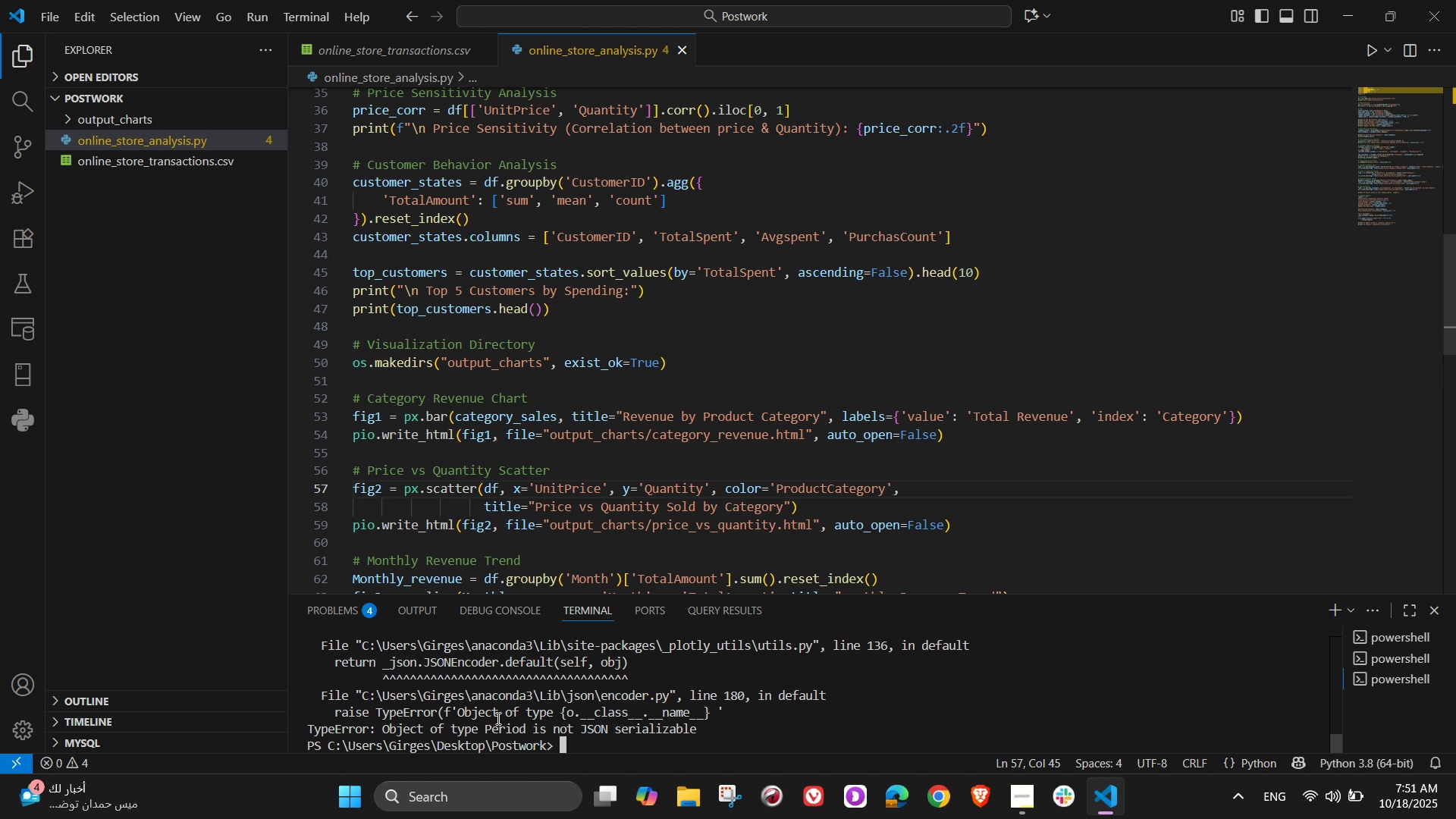 
scroll: coordinate [601, 453], scroll_direction: down, amount: 2.0
 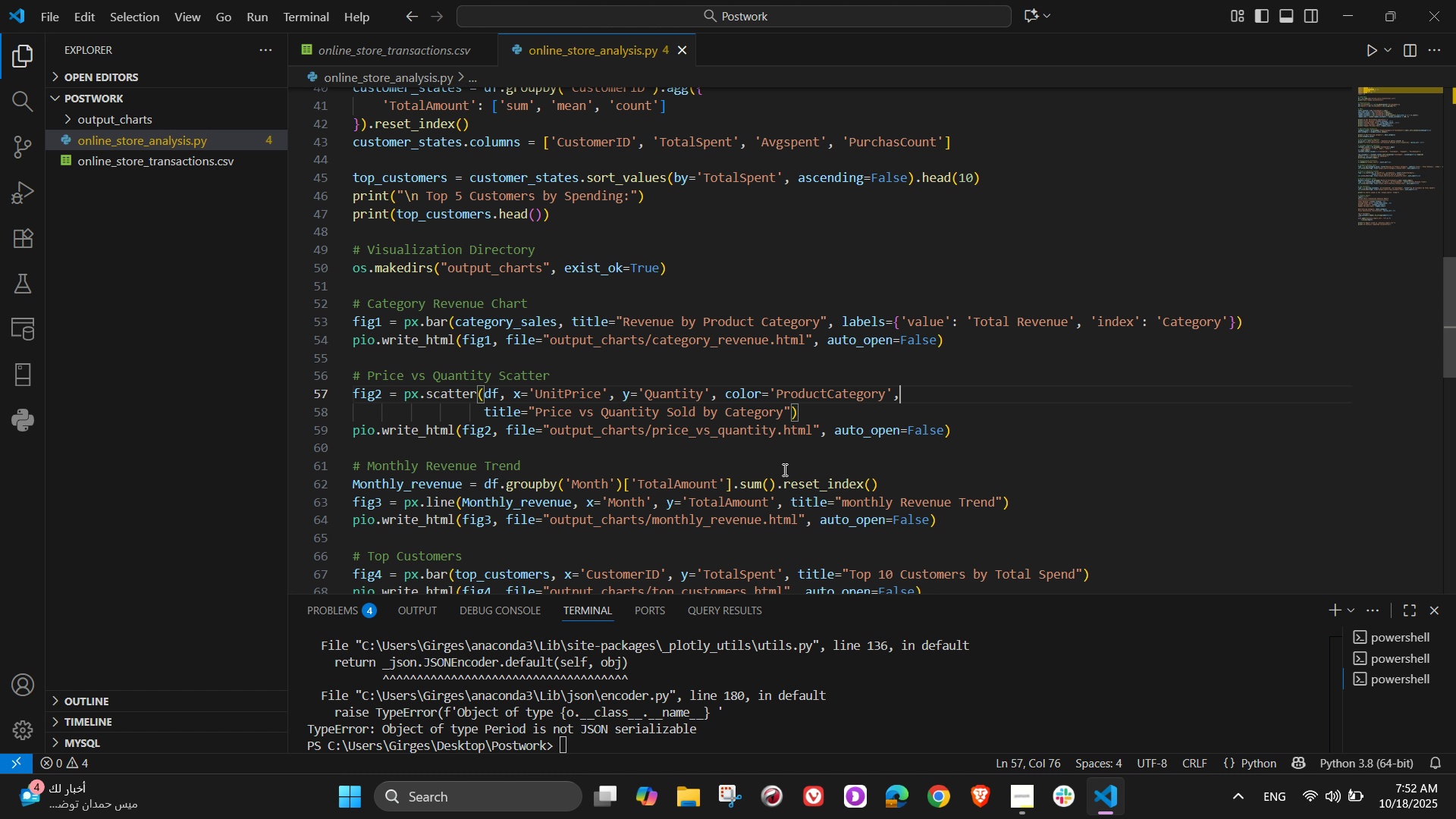 
wait(34.35)
 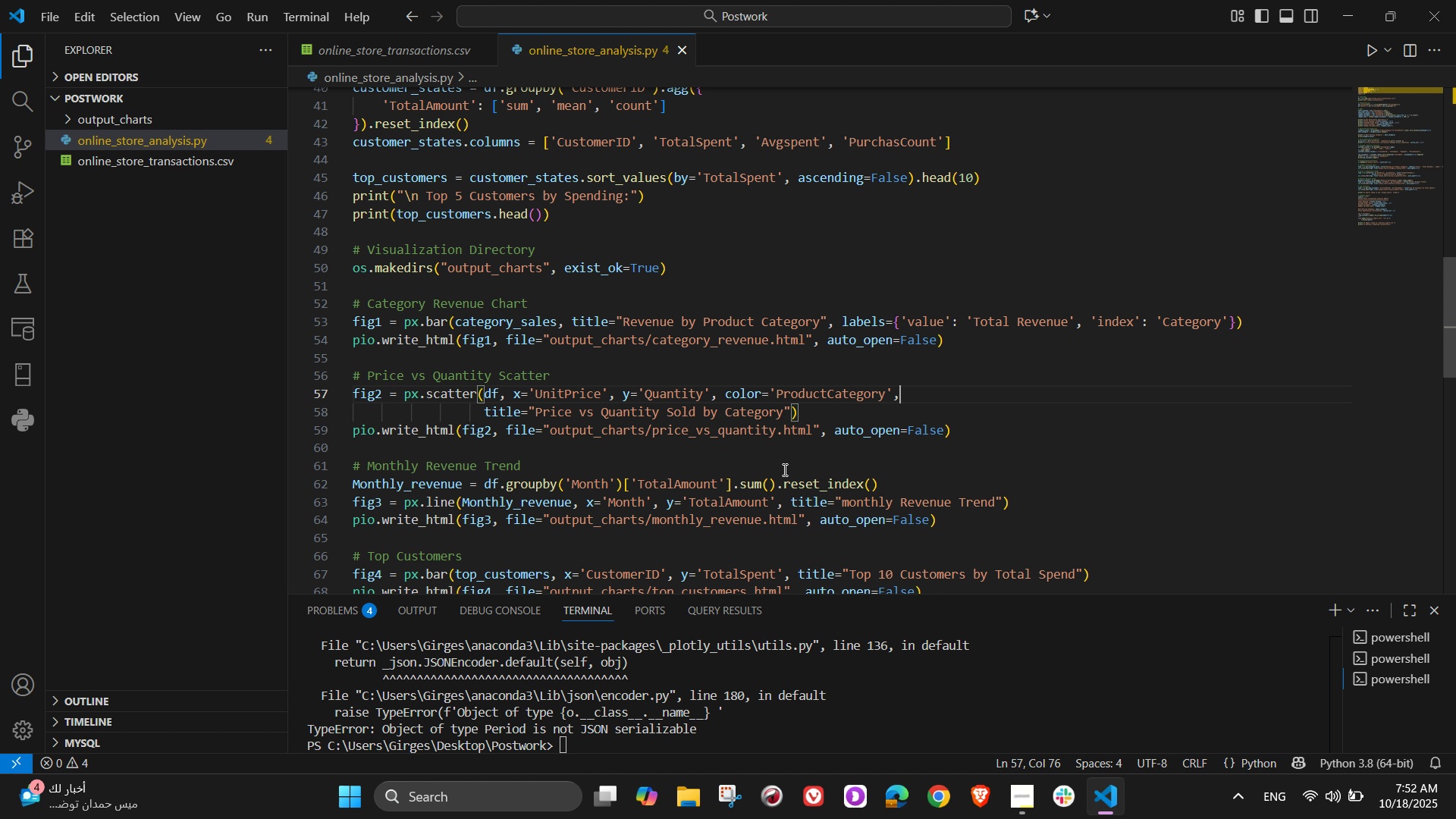 
left_click([934, 795])
 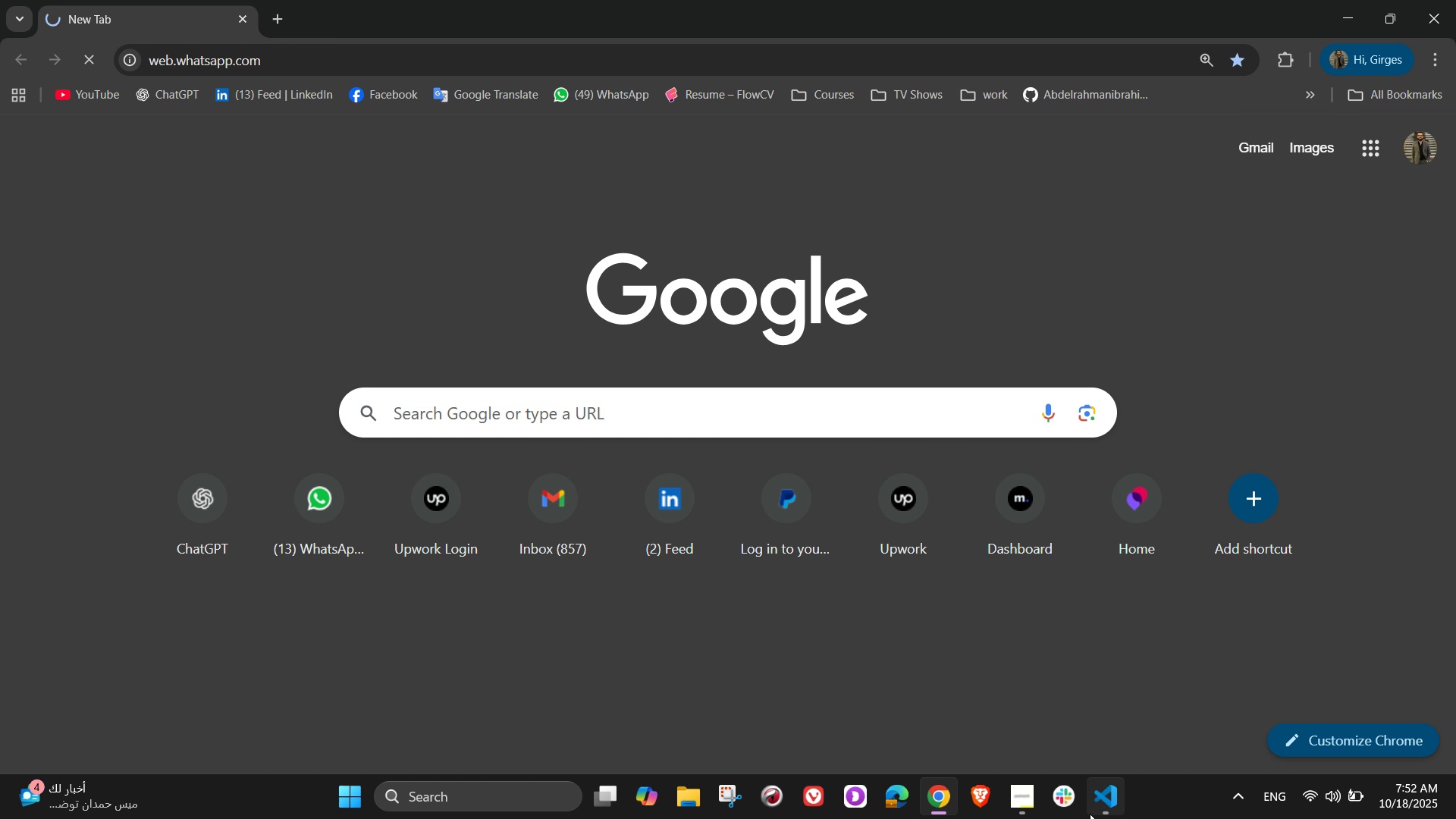 
left_click([1107, 802])
 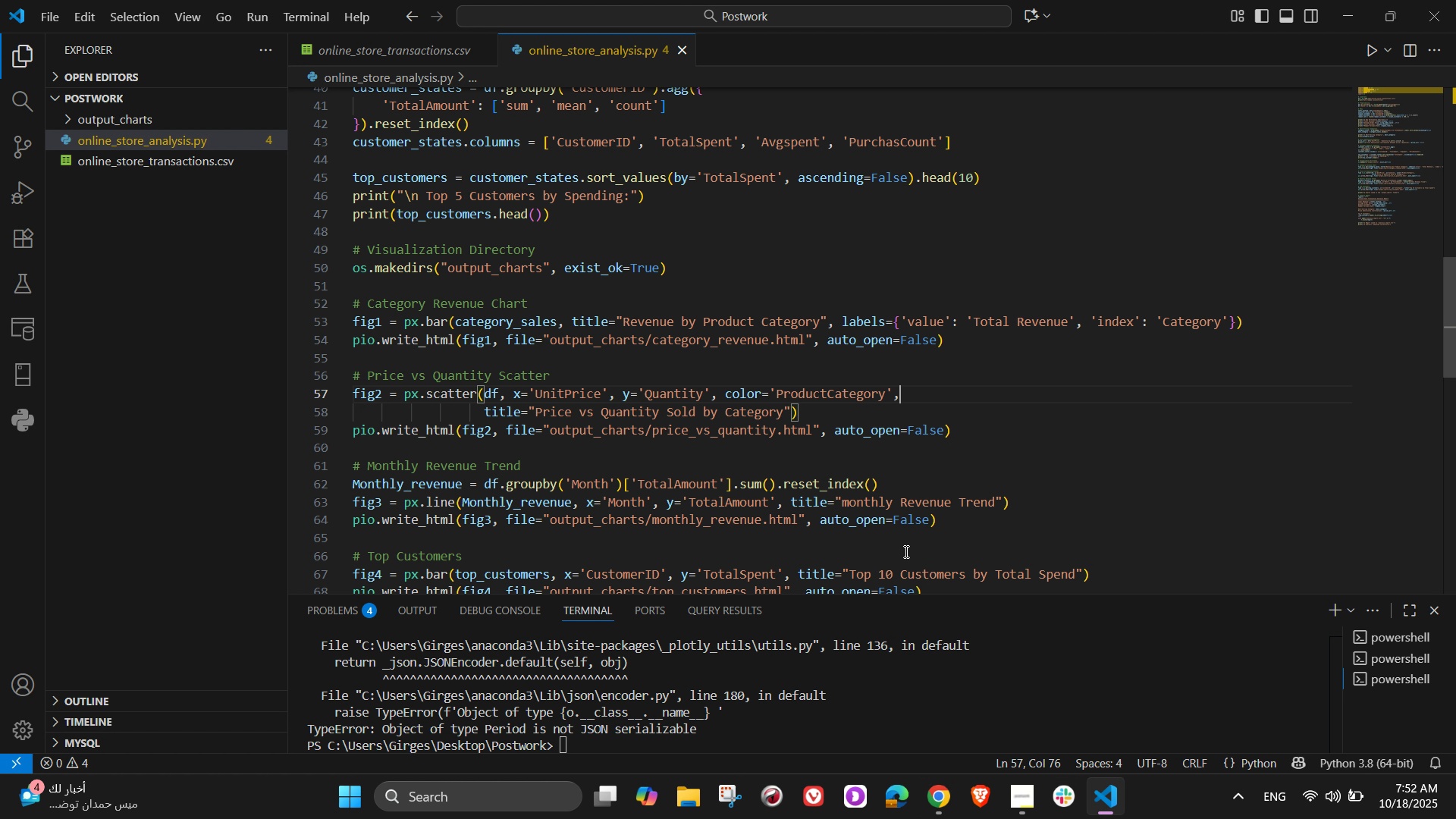 
scroll: coordinate [863, 670], scroll_direction: up, amount: 3.0
 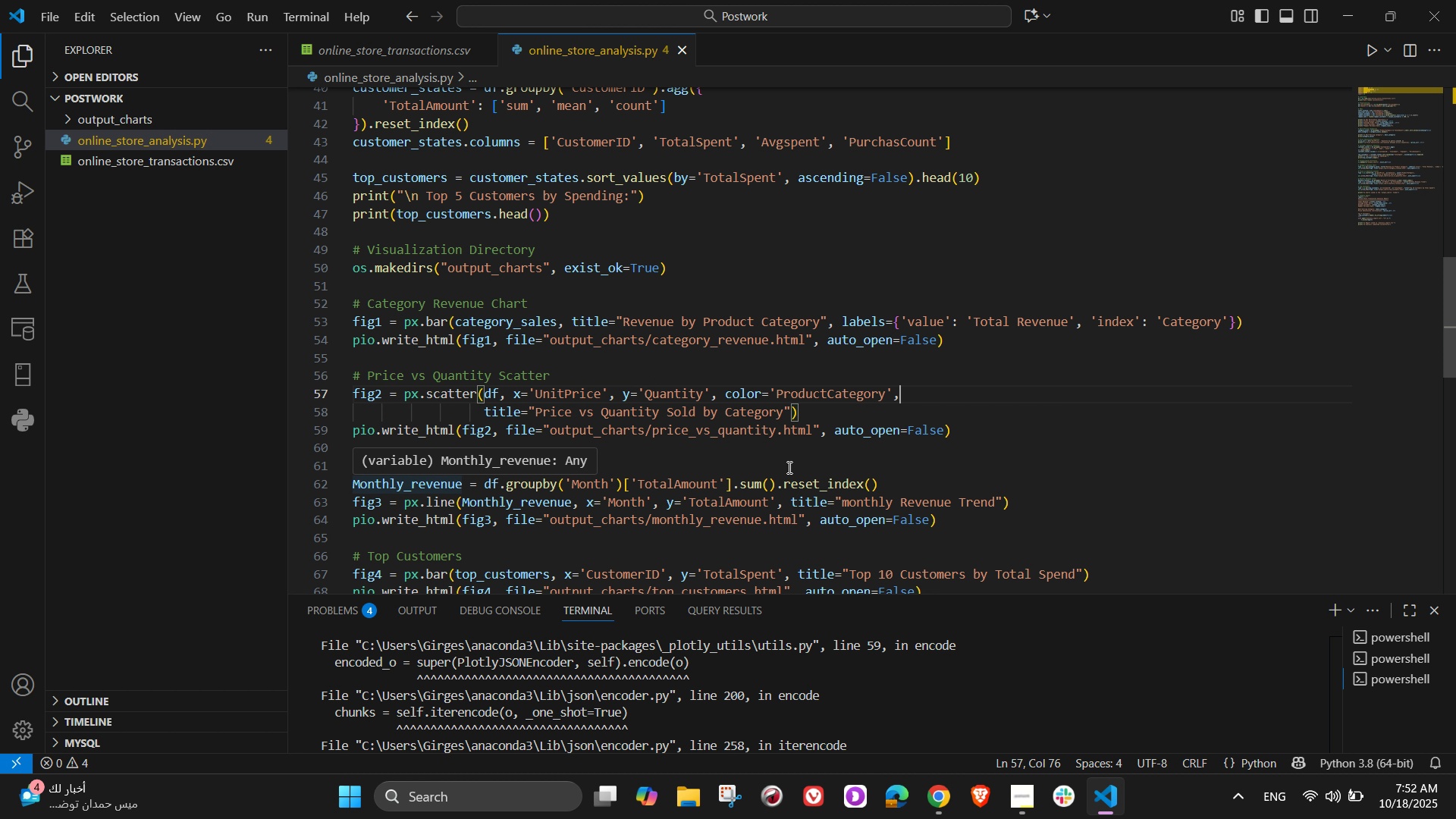 
wait(18.43)
 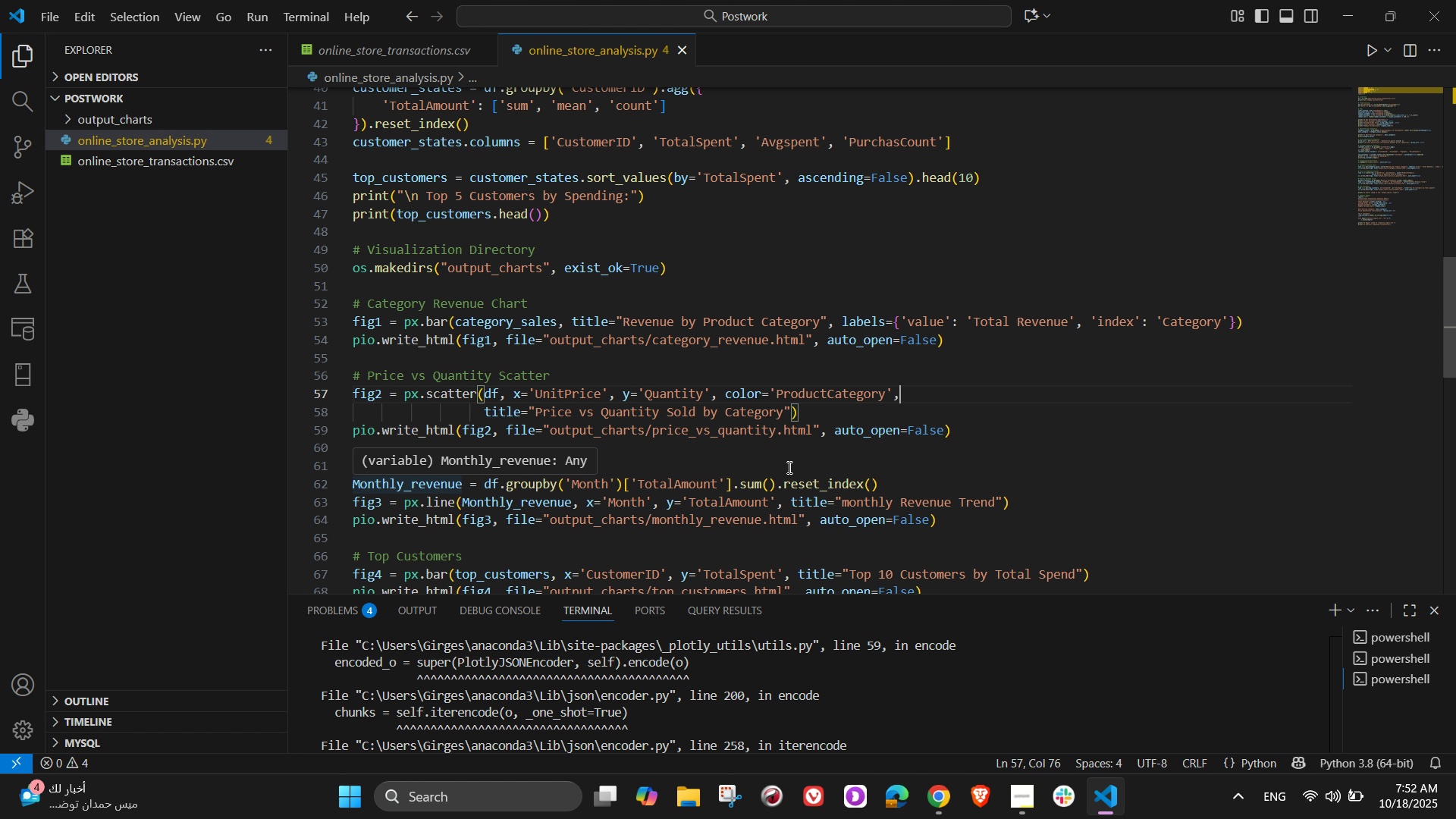 
left_click([821, 368])
 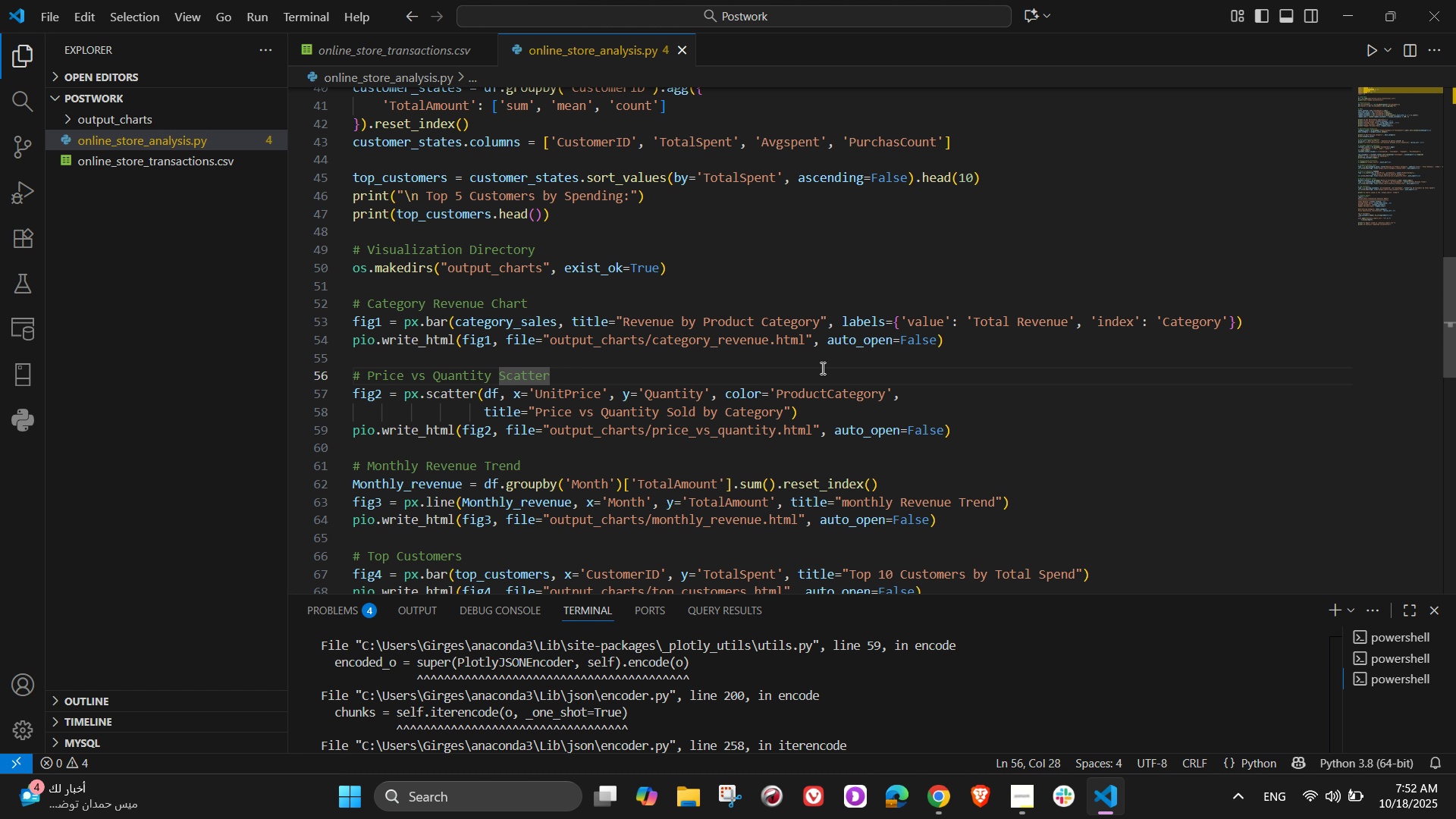 
key(Control+A)
 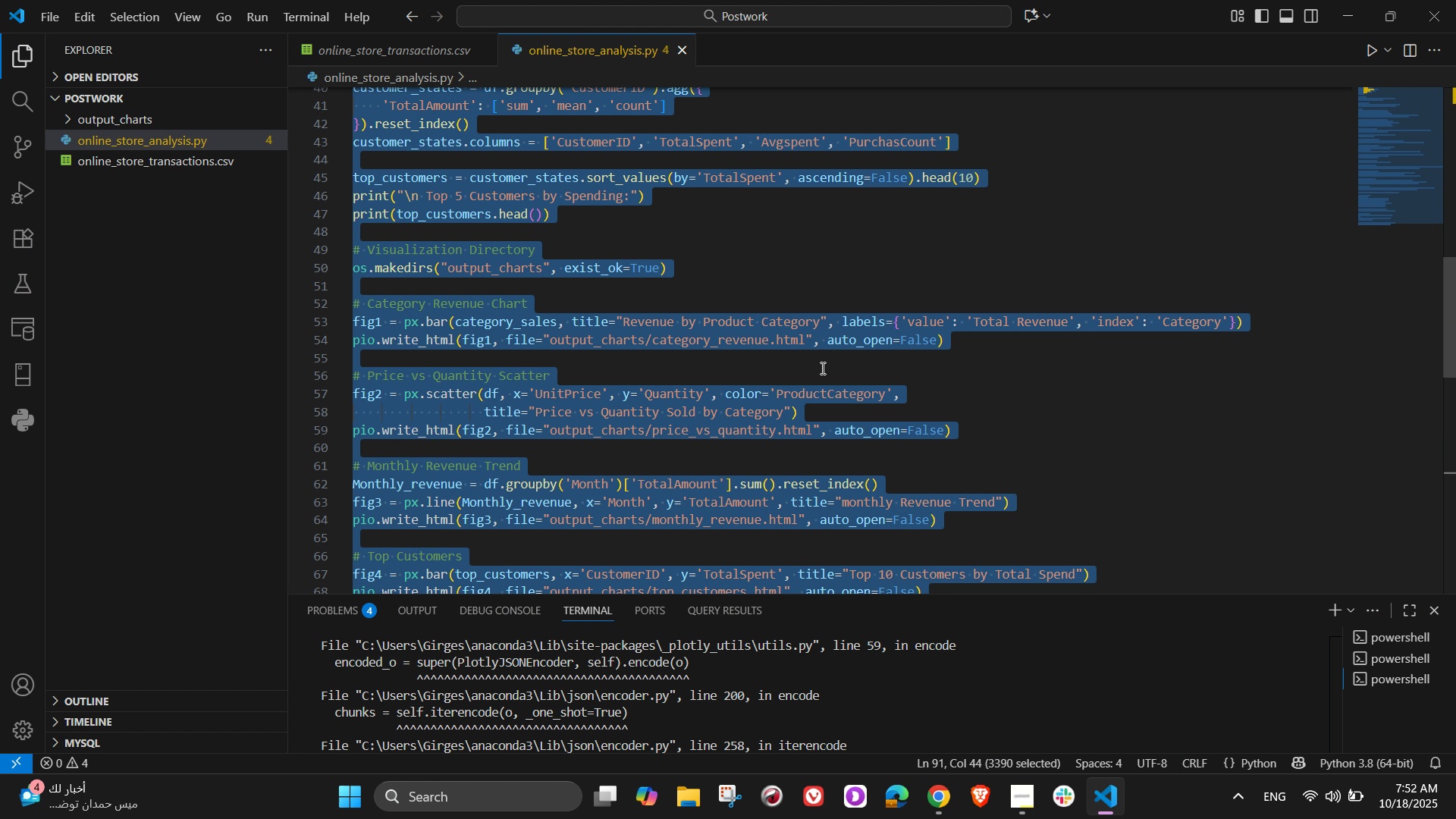 
key(Control+C)
 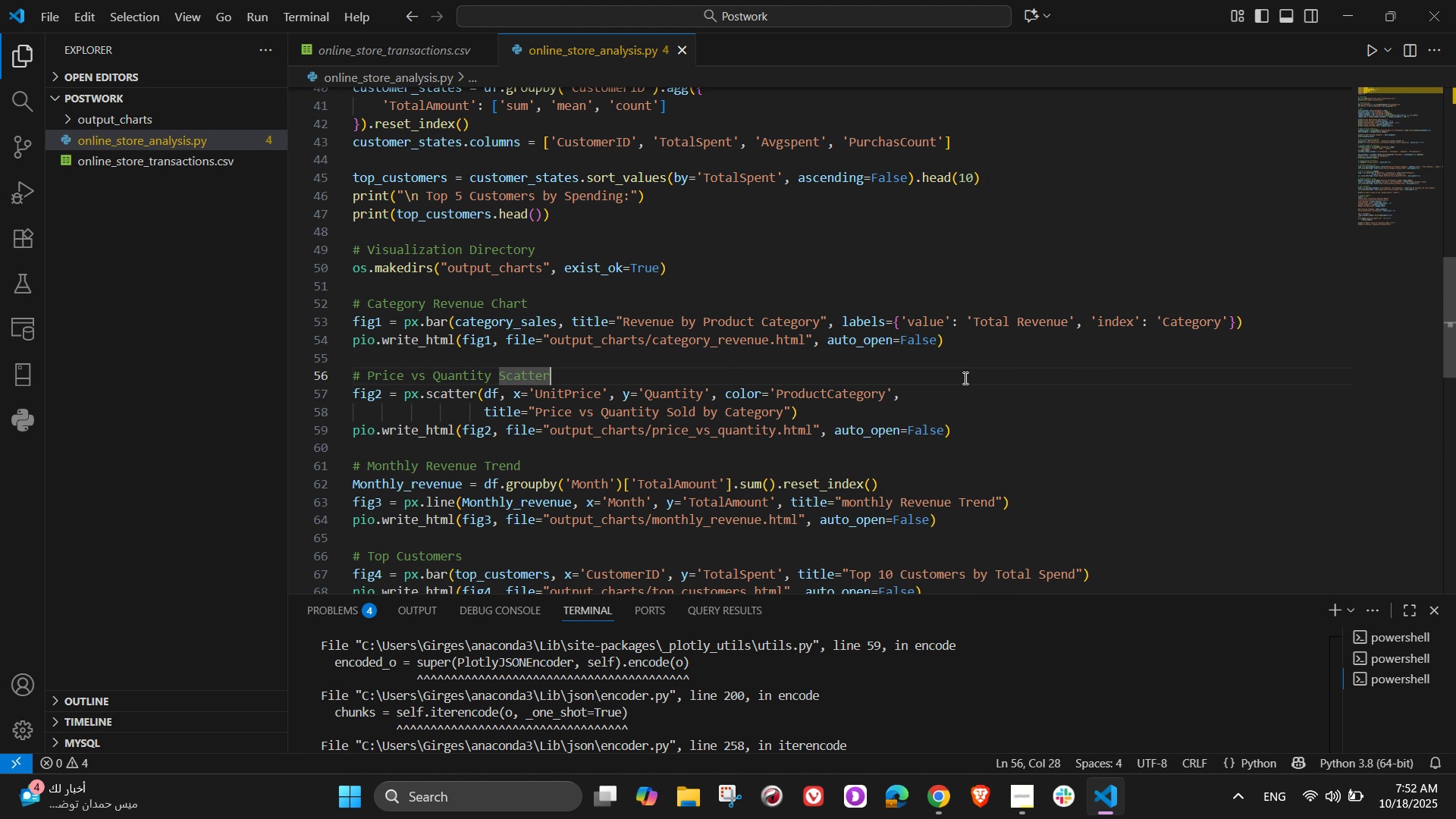 
left_click([964, 378])
 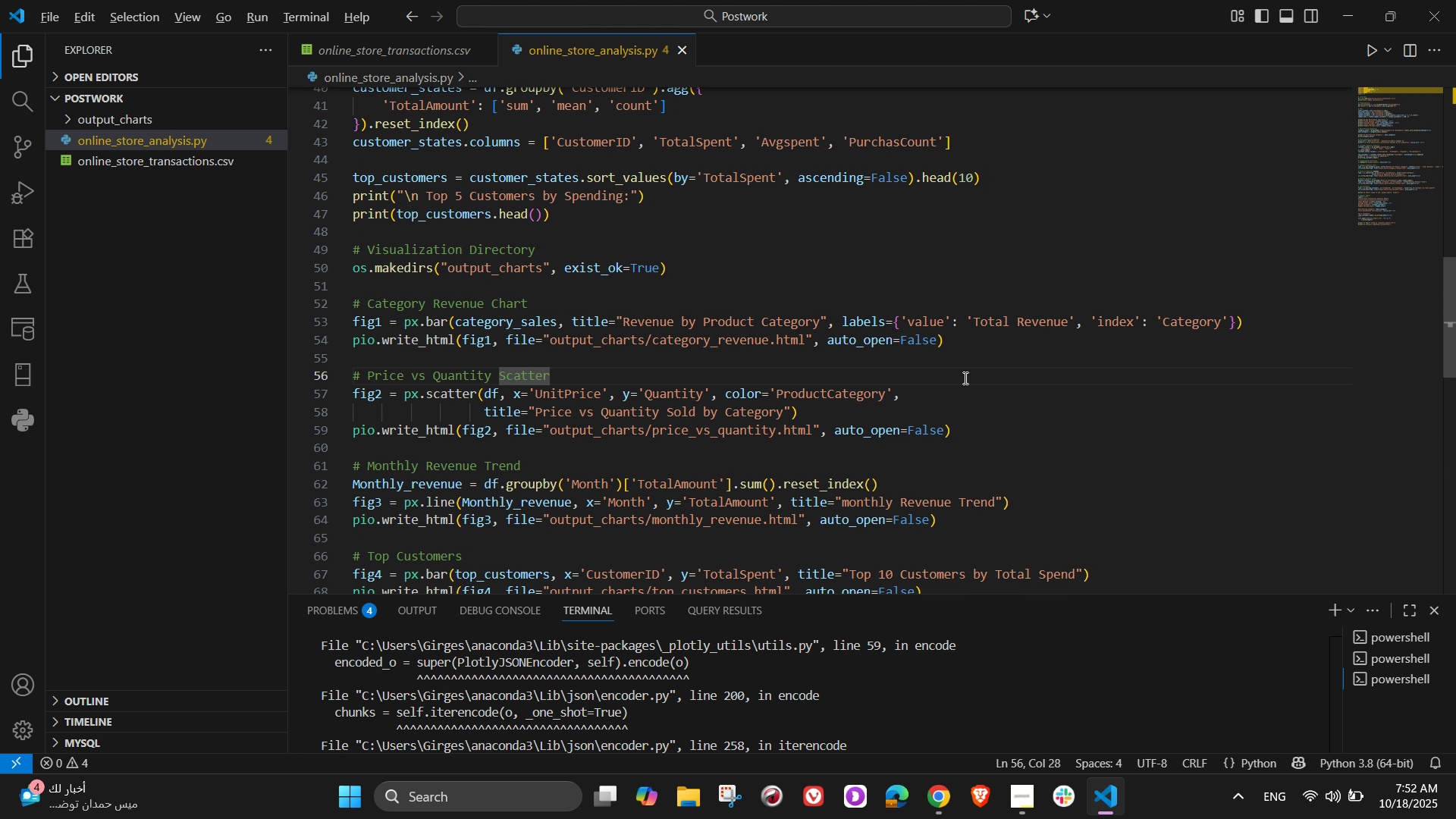 
key(Alt+Tab)
 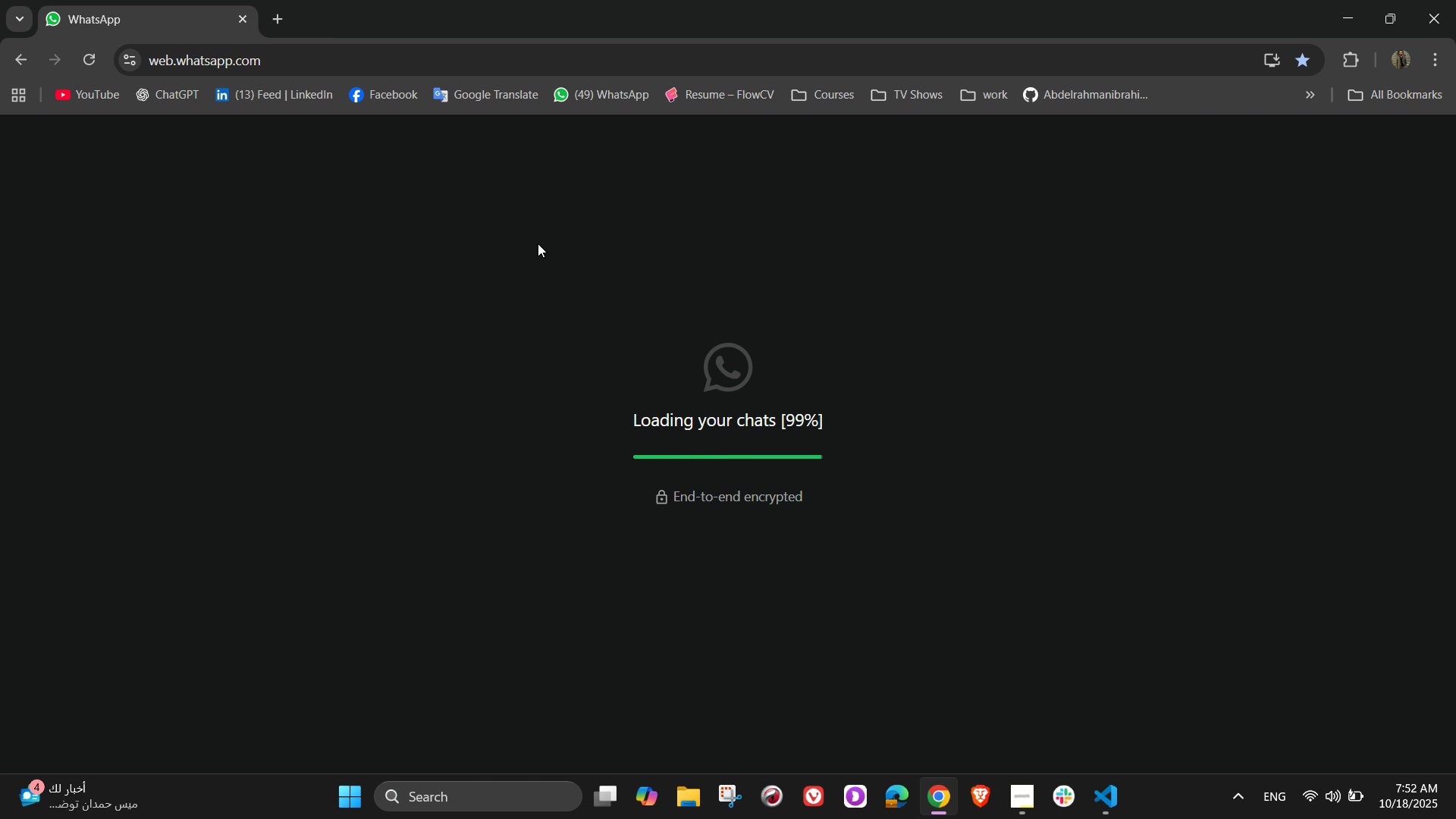 
key(Alt+Tab)
 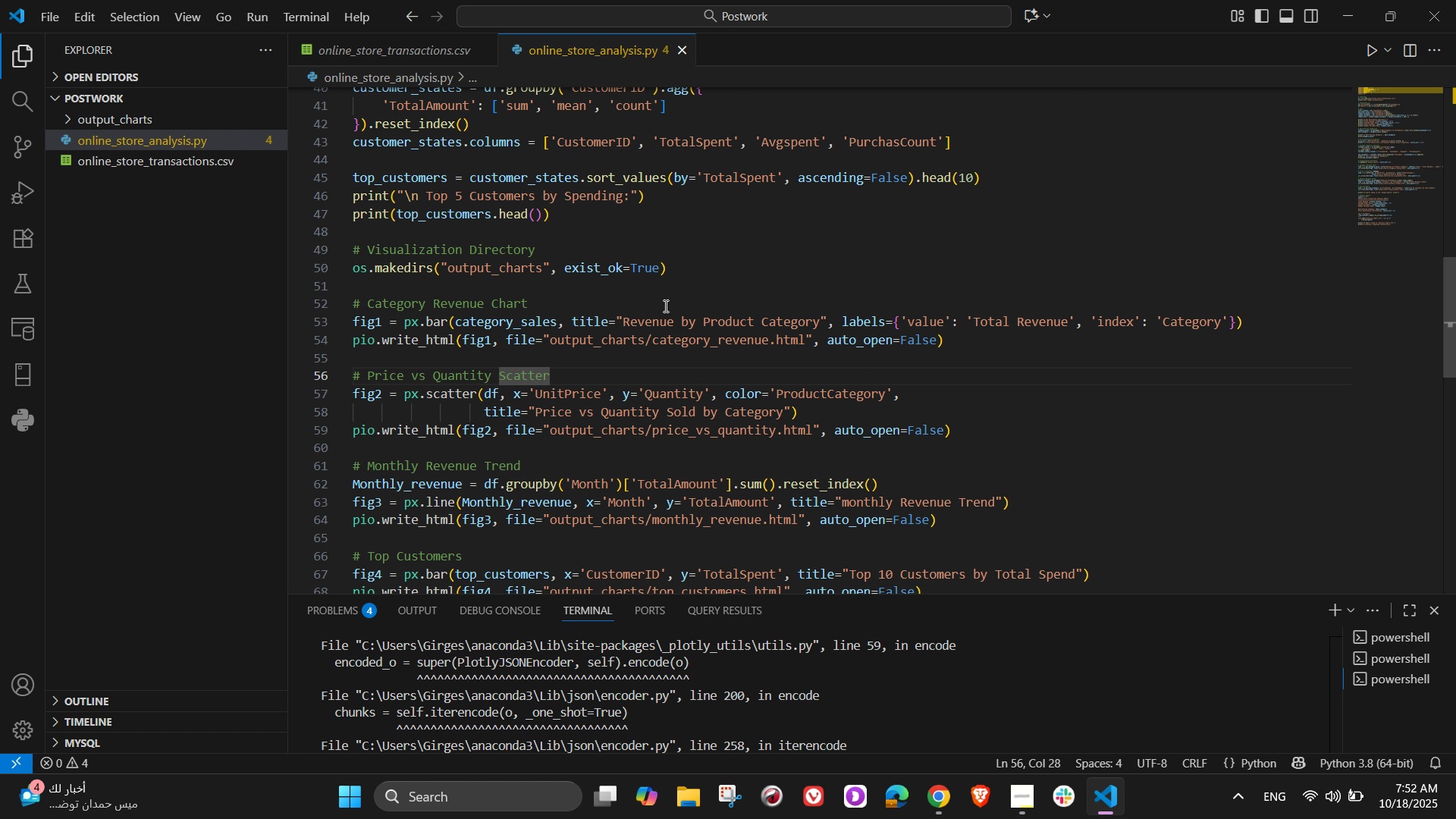 
key(Alt+AltLeft)
 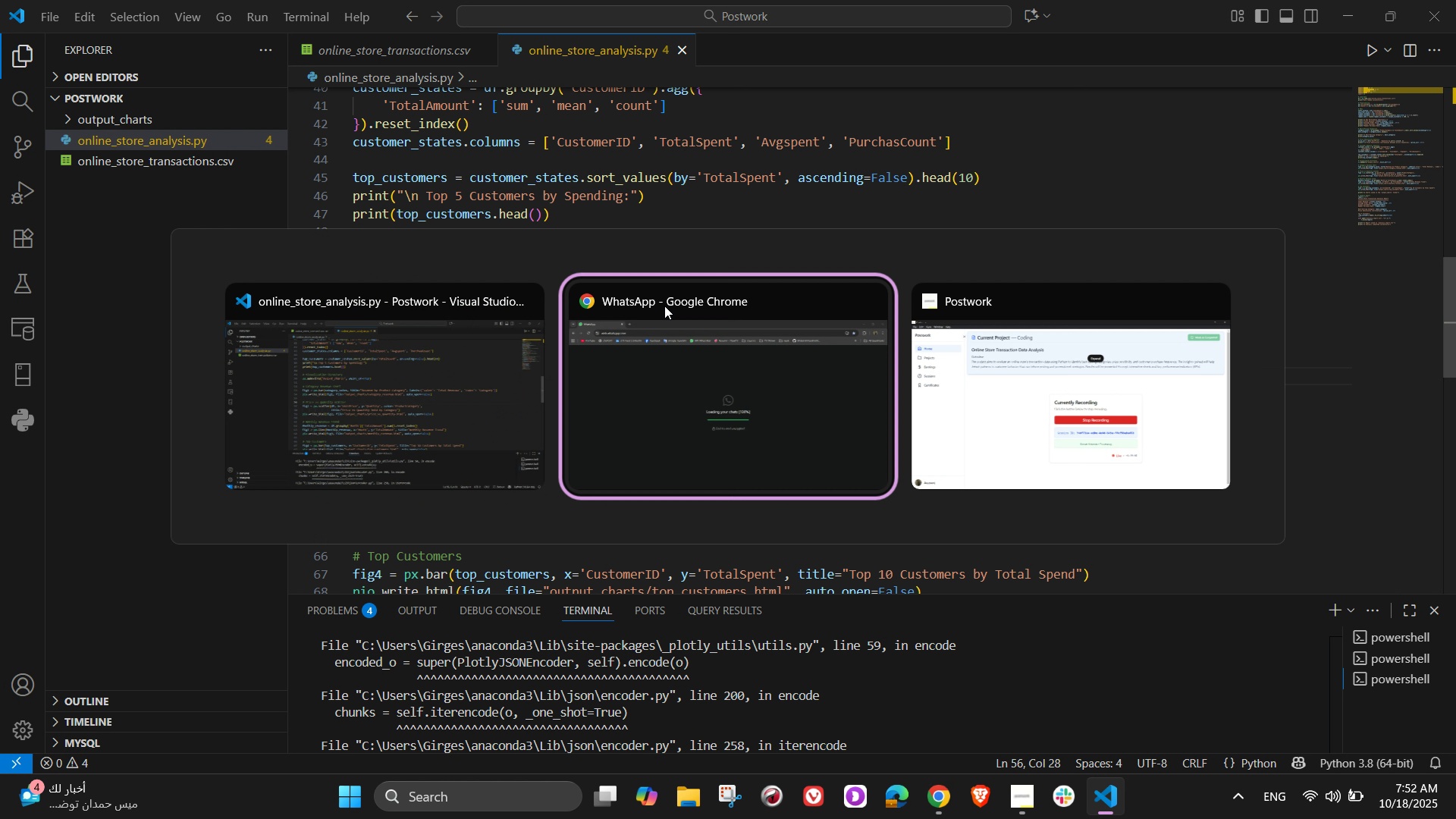 
key(Alt+Tab)
 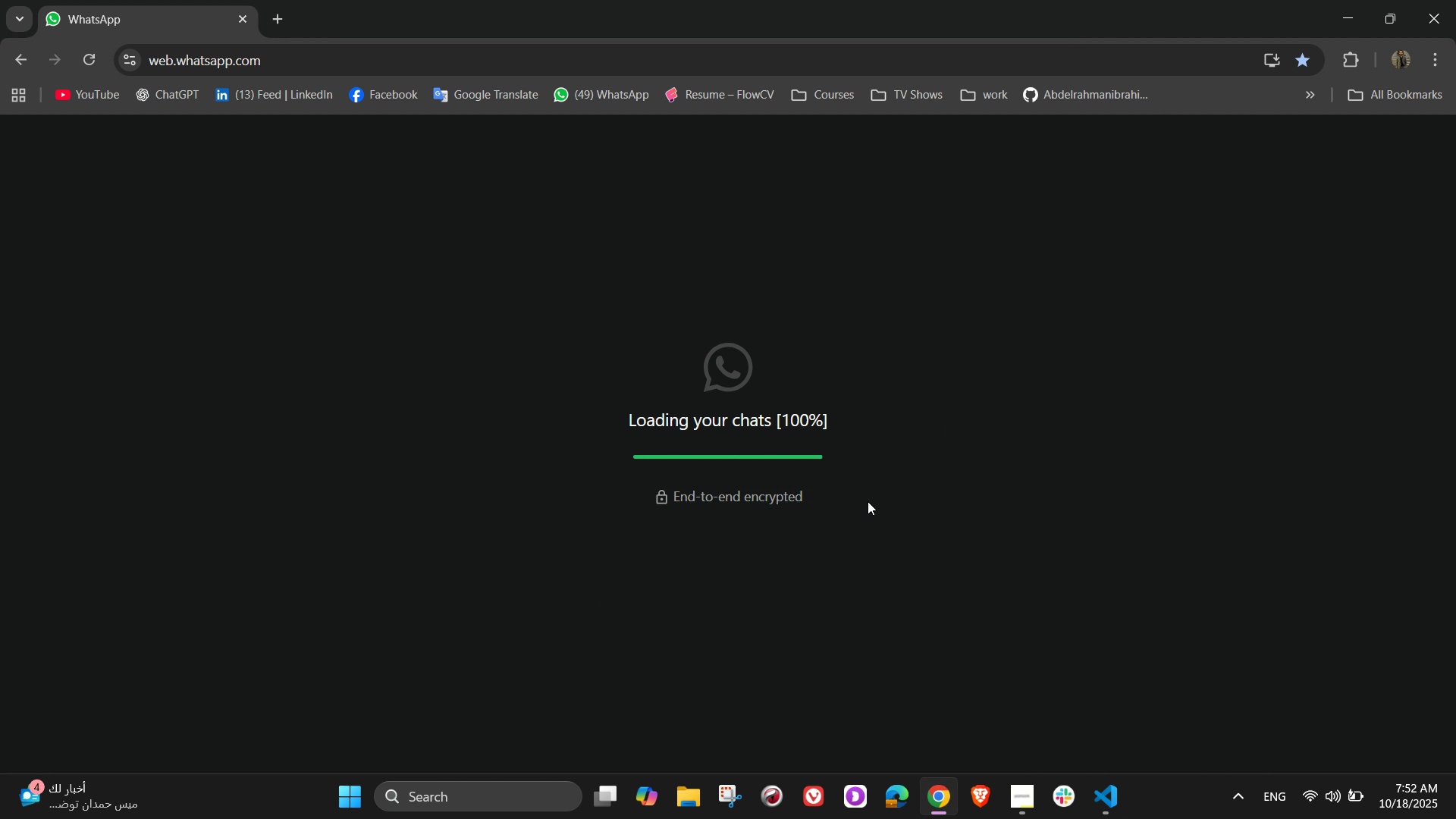 
key(Alt+AltLeft)
 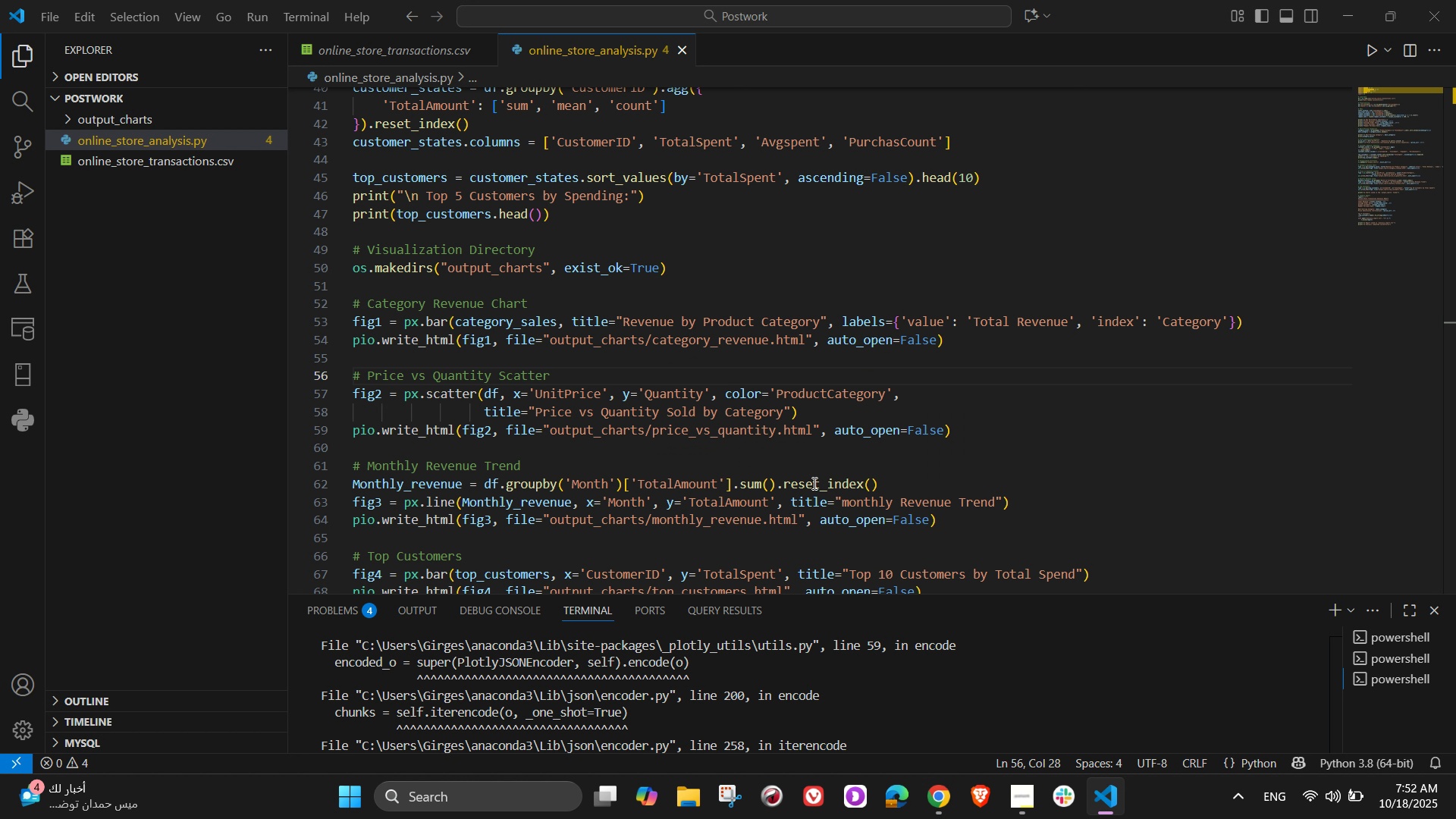 
key(Alt+Tab)
 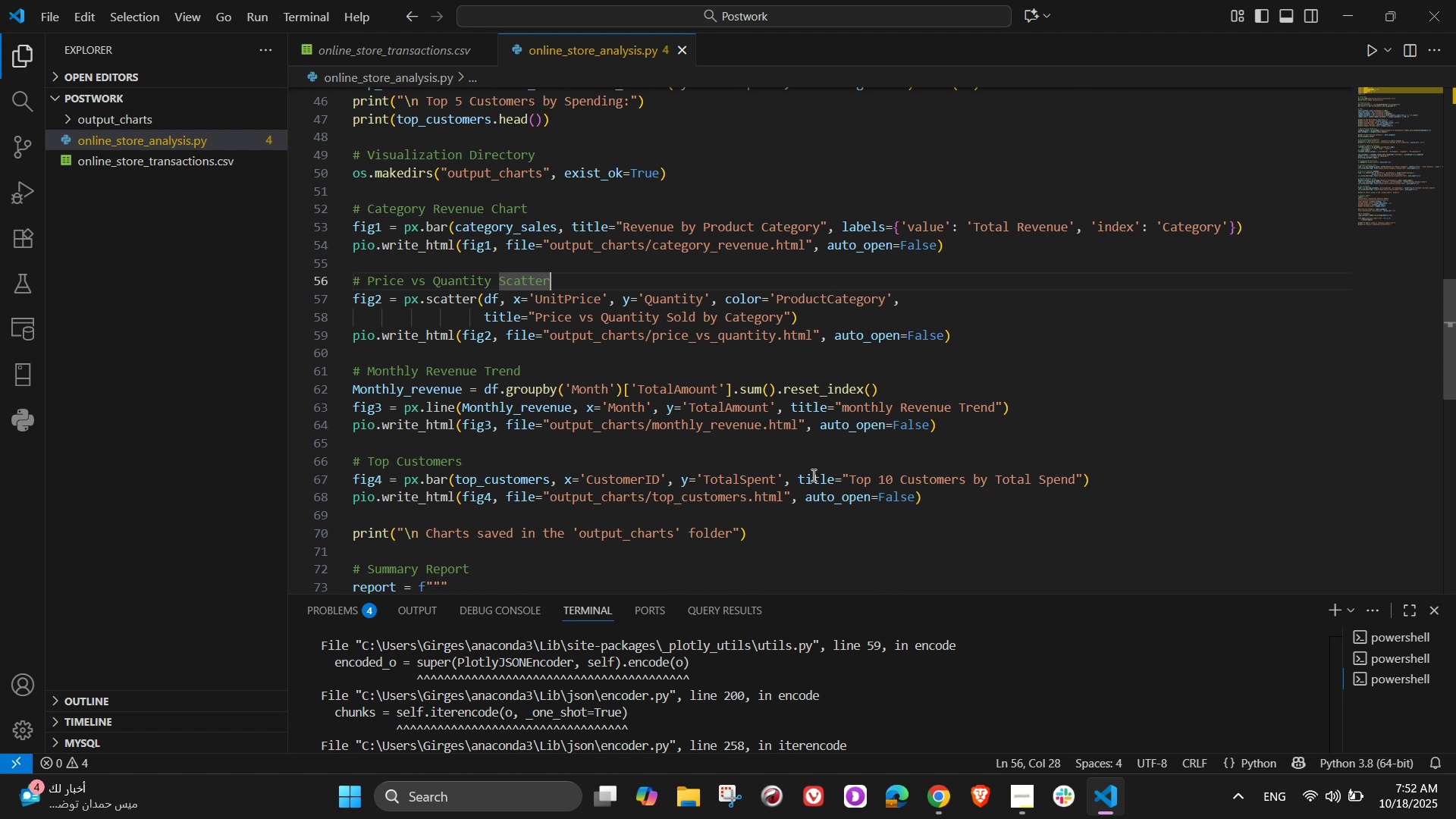 
scroll: coordinate [812, 475], scroll_direction: down, amount: 3.0
 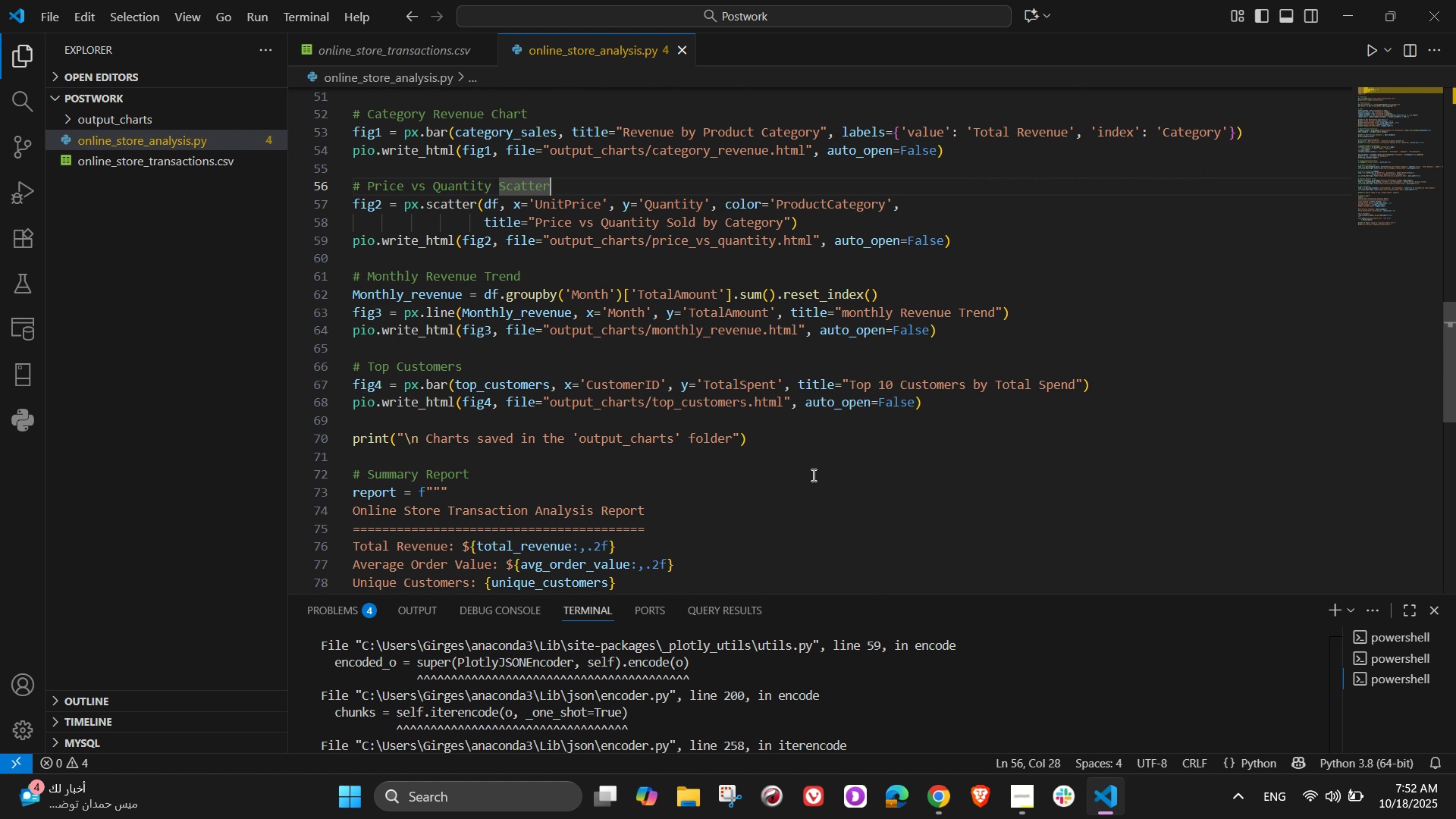 
scroll: coordinate [811, 475], scroll_direction: up, amount: 3.0
 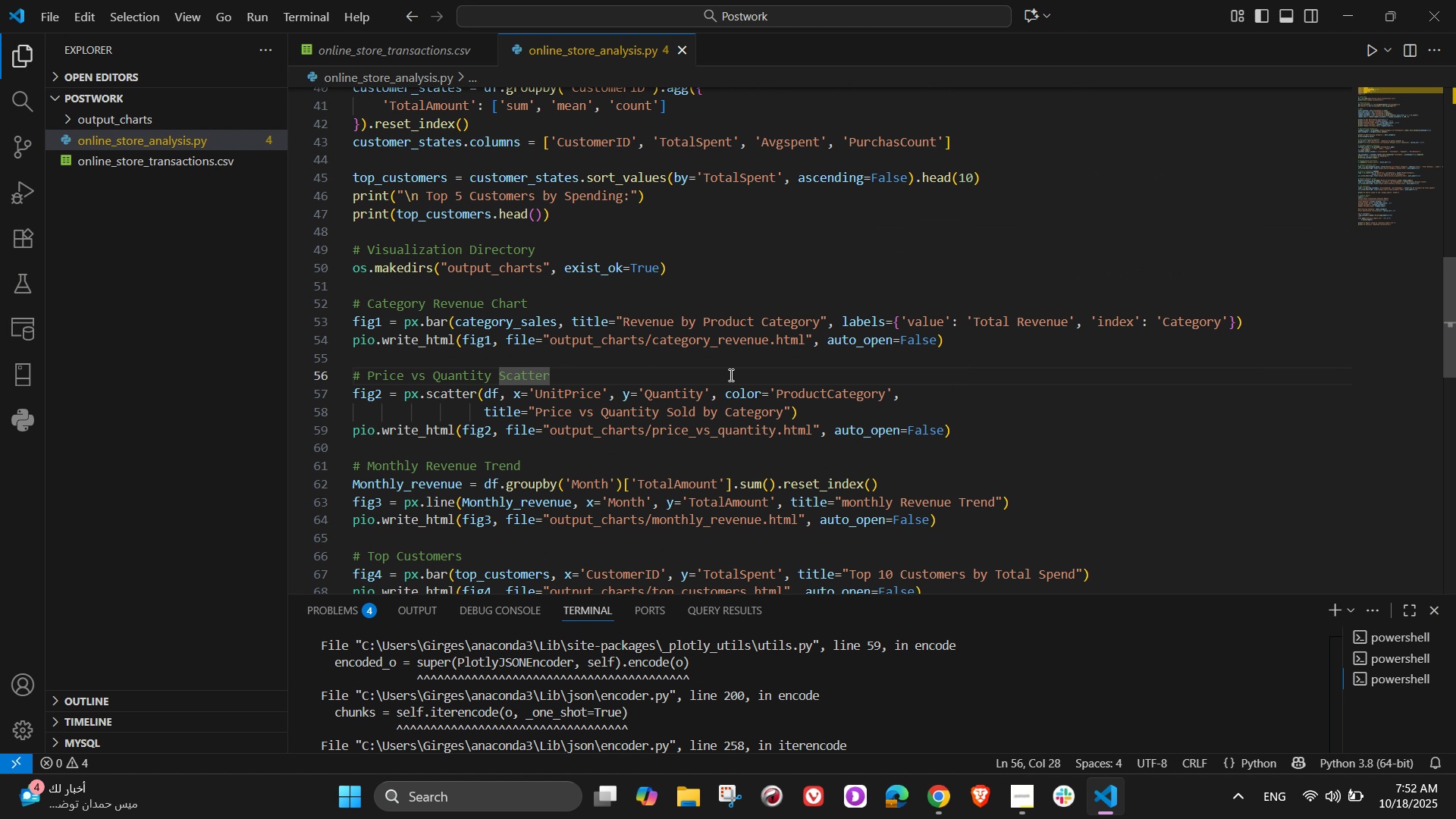 
left_click([730, 375])
 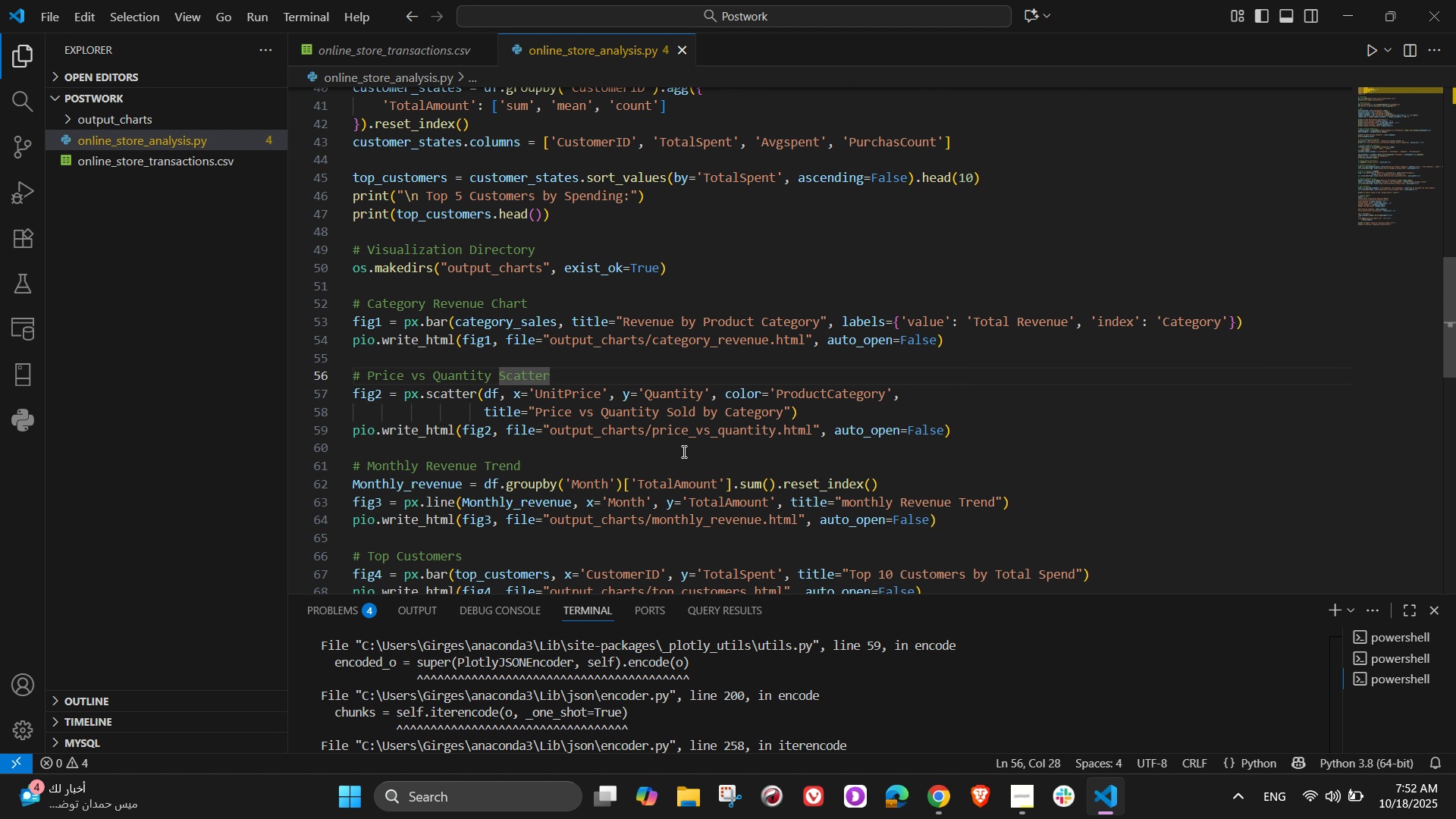 
key(Alt+AltLeft)
 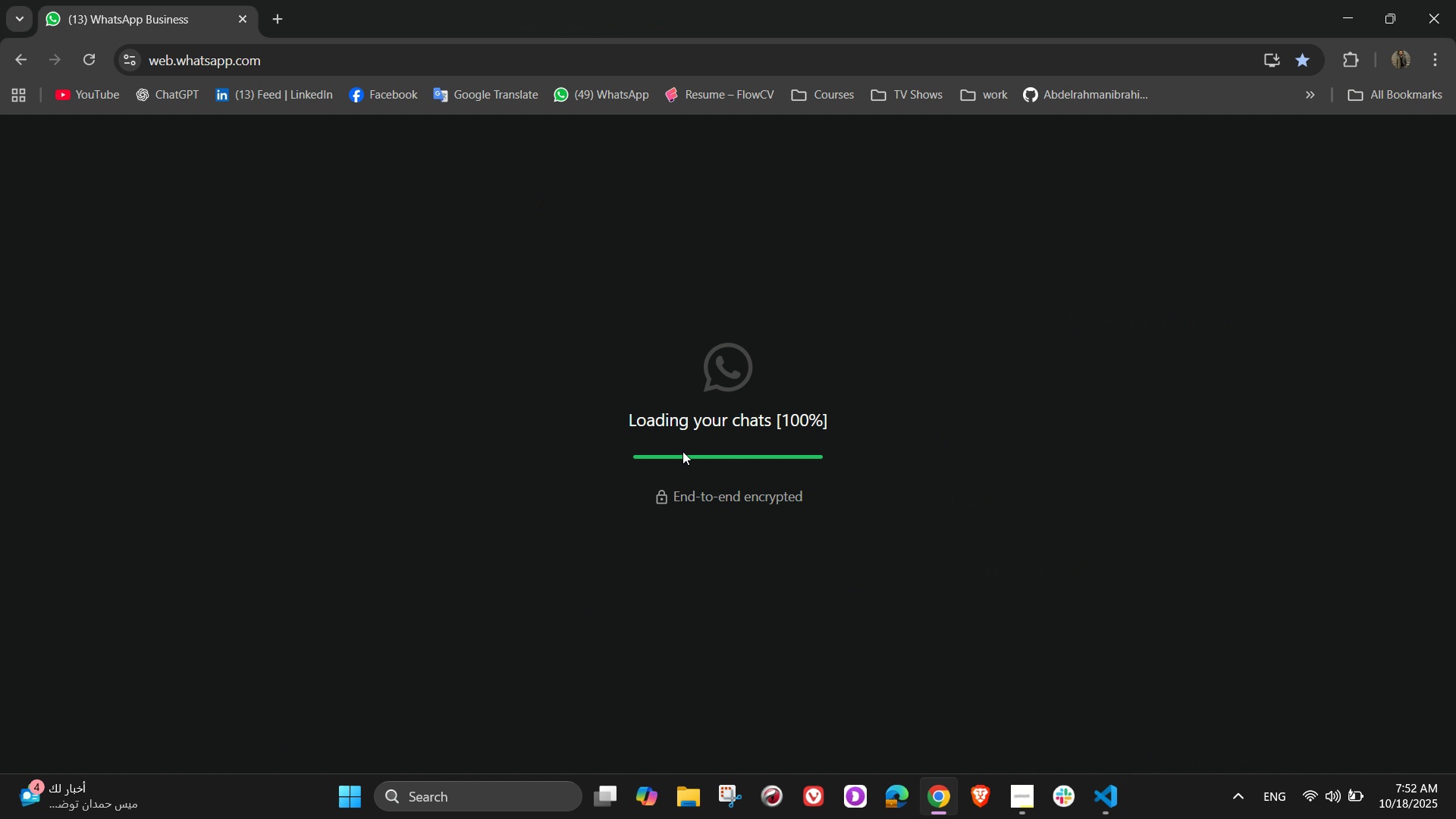 
key(Alt+Tab)
 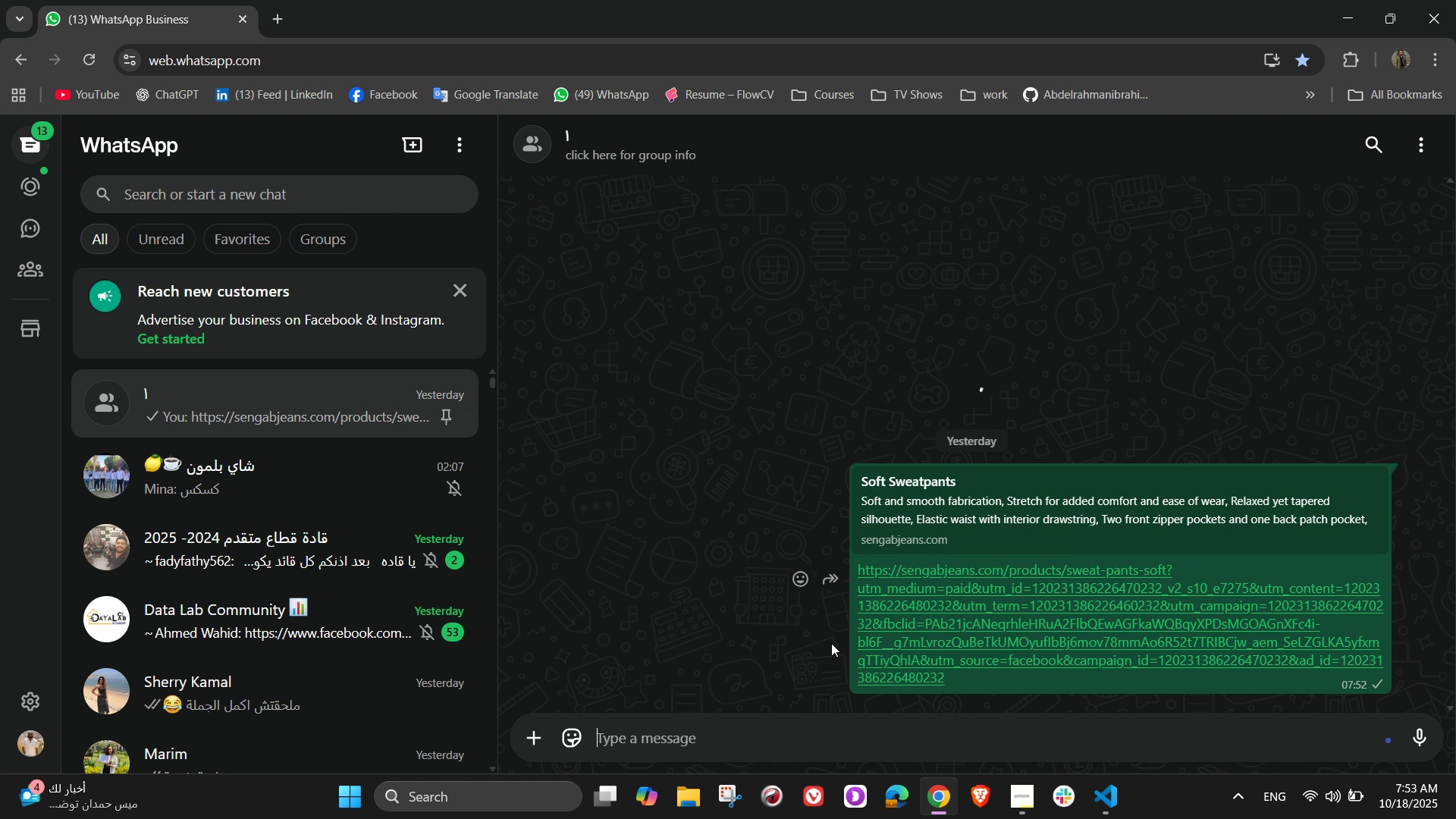 
key(Alt+Control+V)
 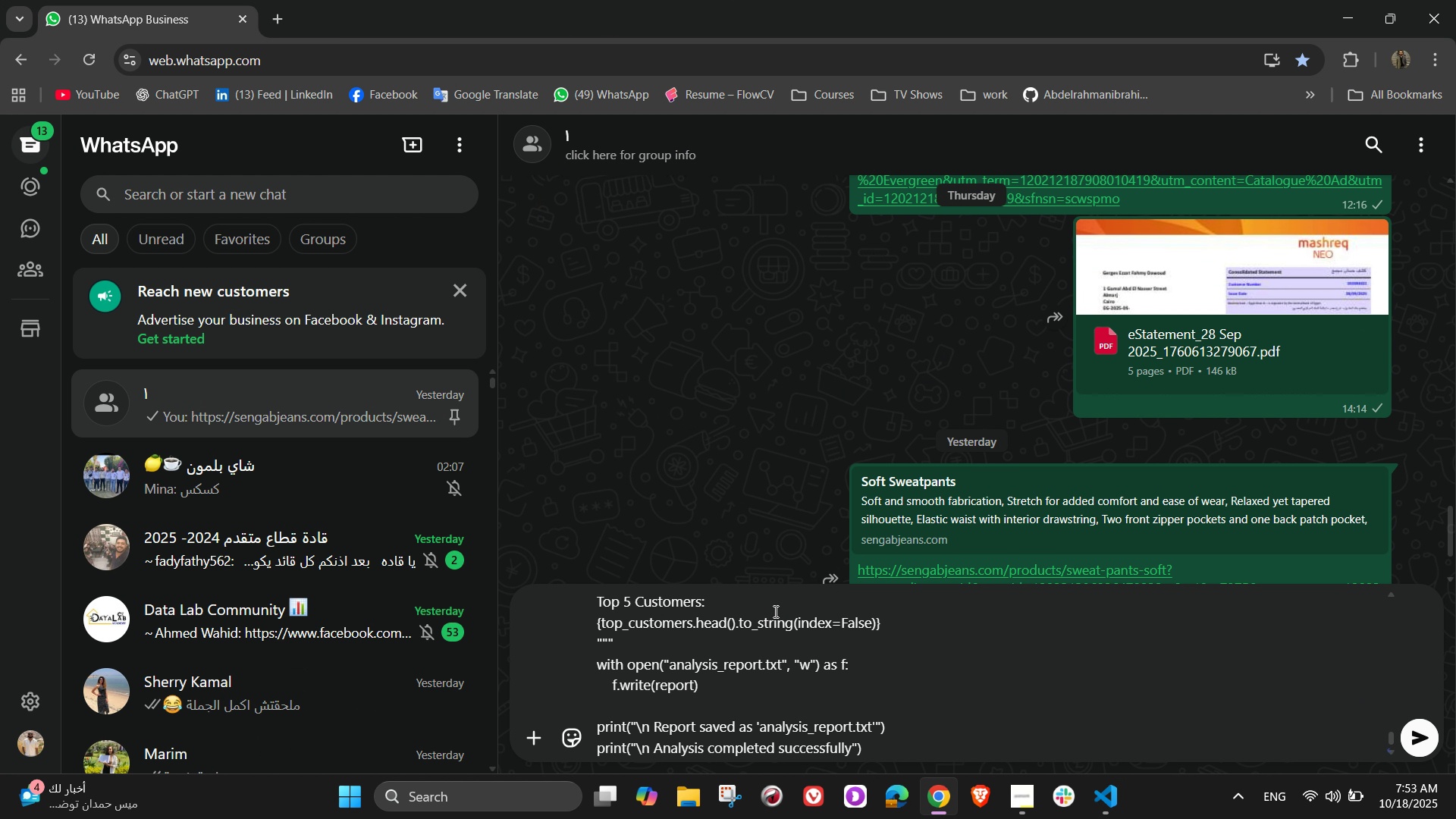 
key(NumpadEnter)
 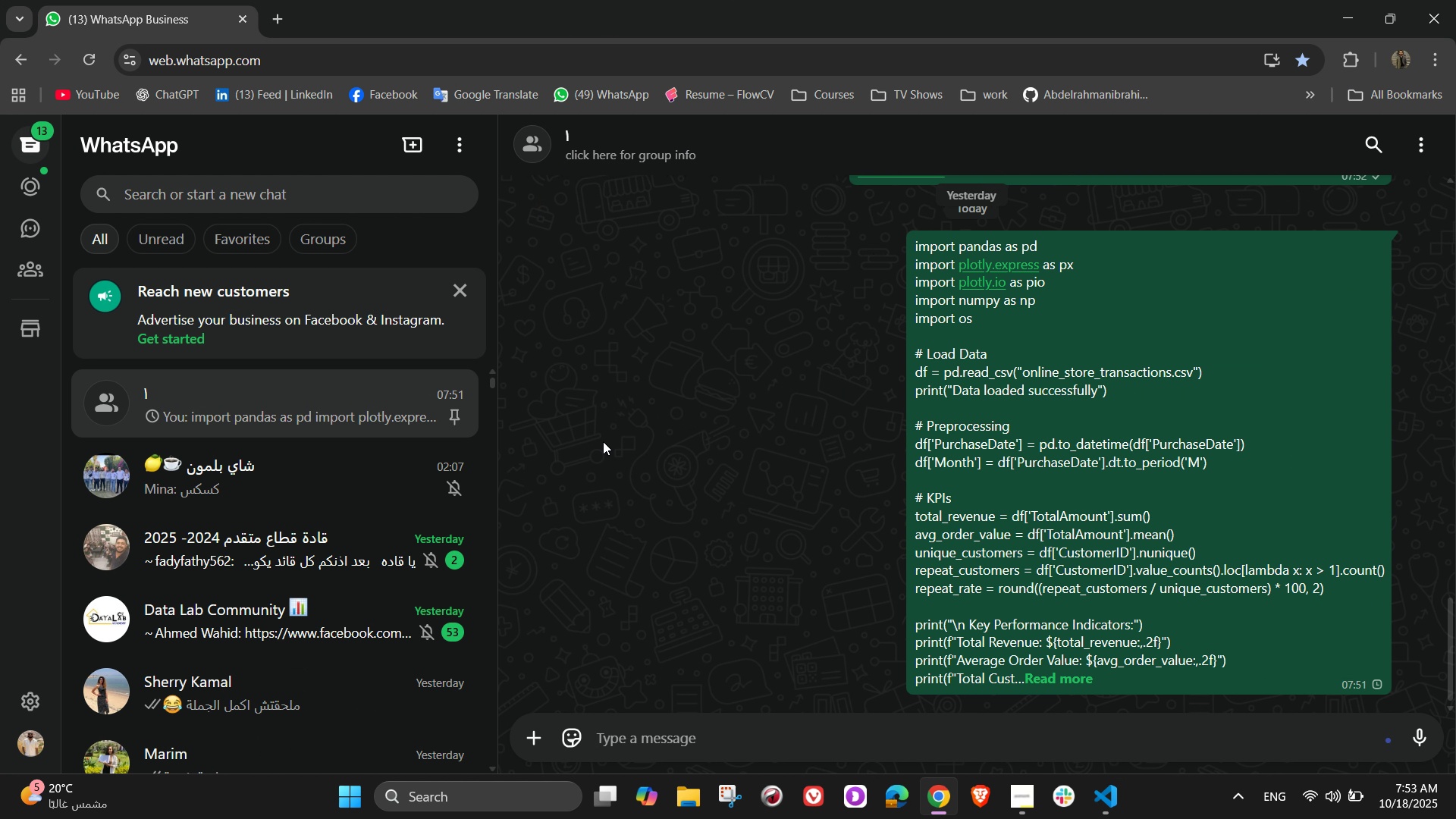 
key(Alt+AltLeft)
 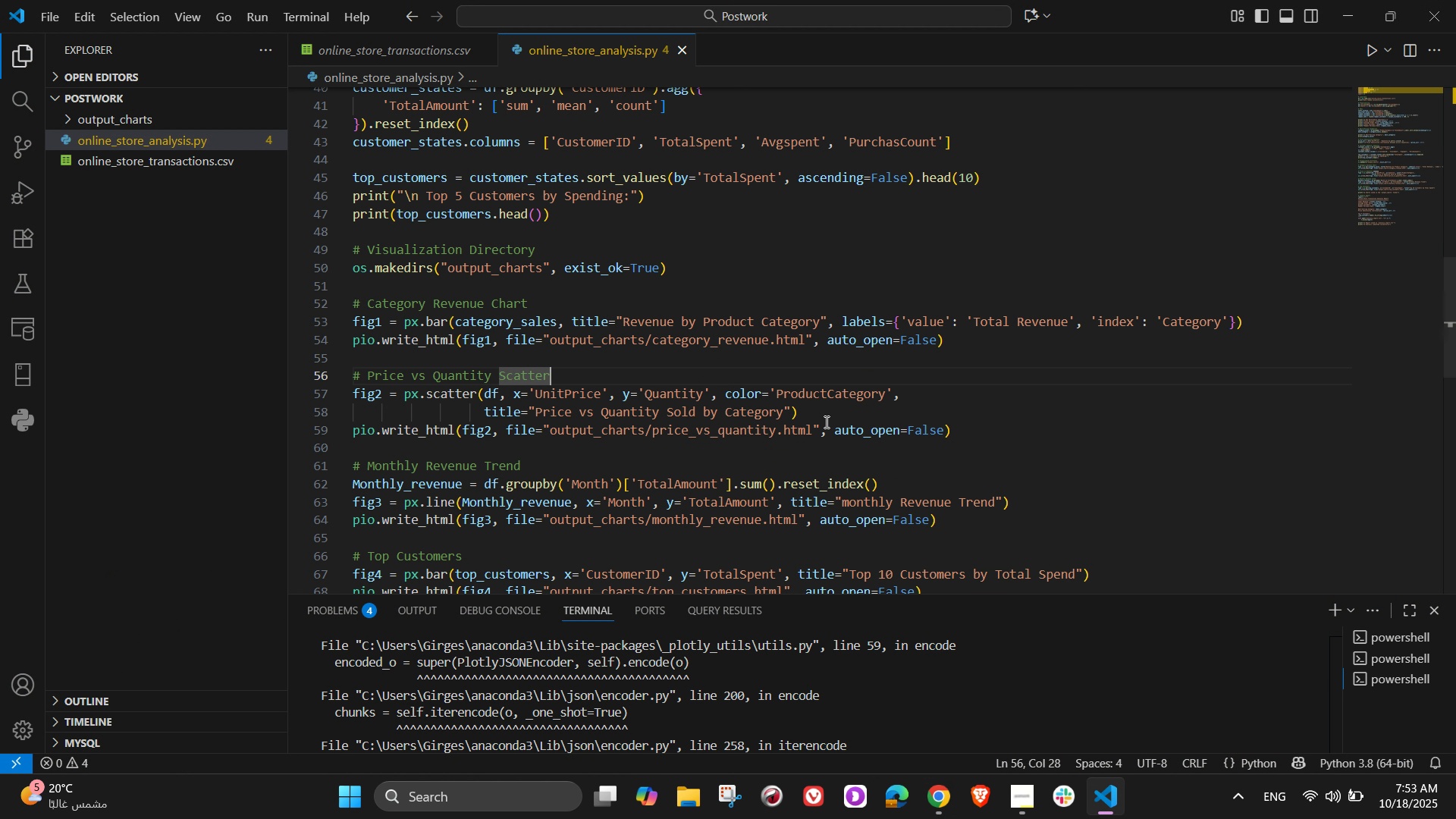 
key(Alt+Tab)
 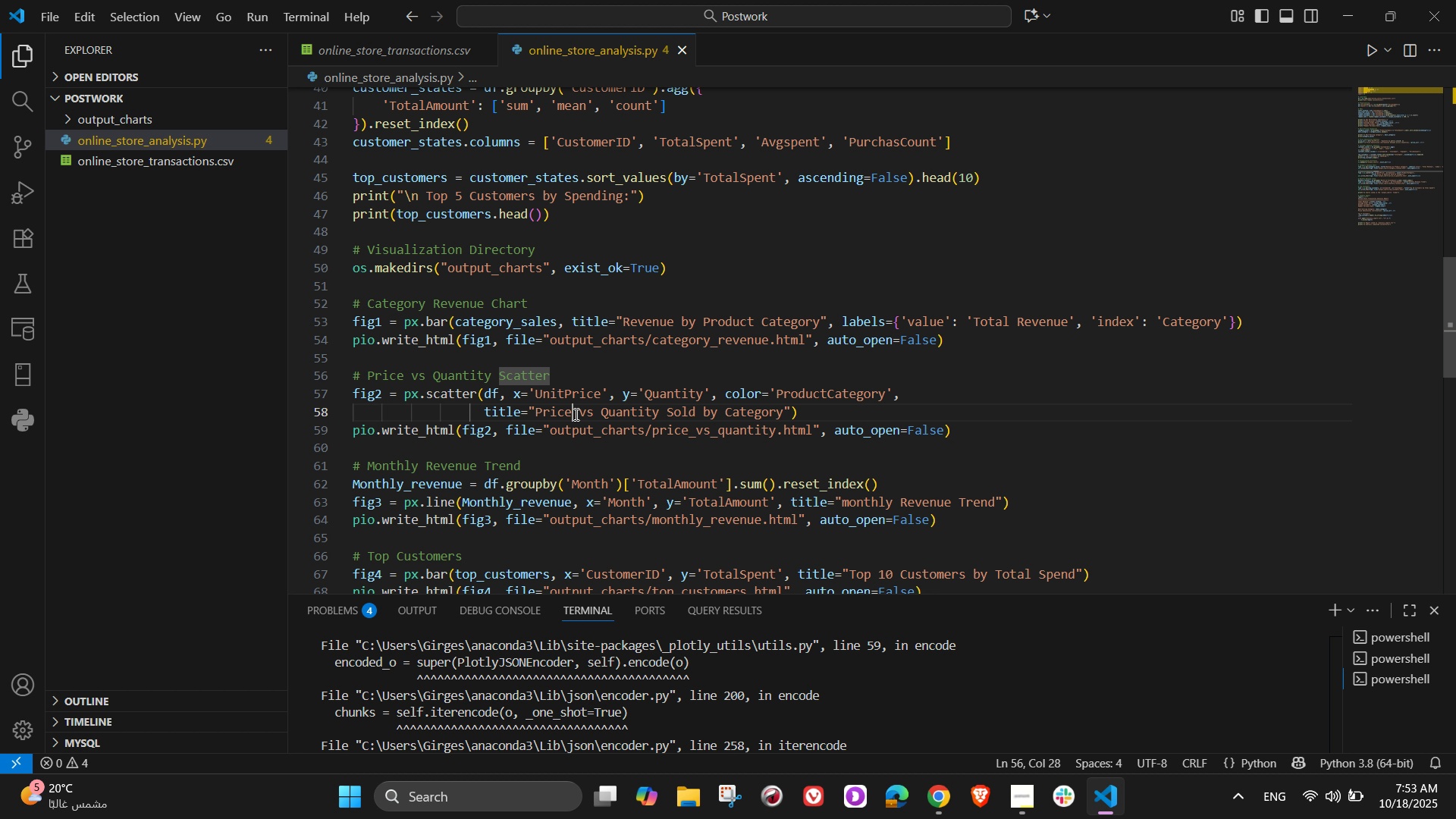 
left_click([575, 414])
 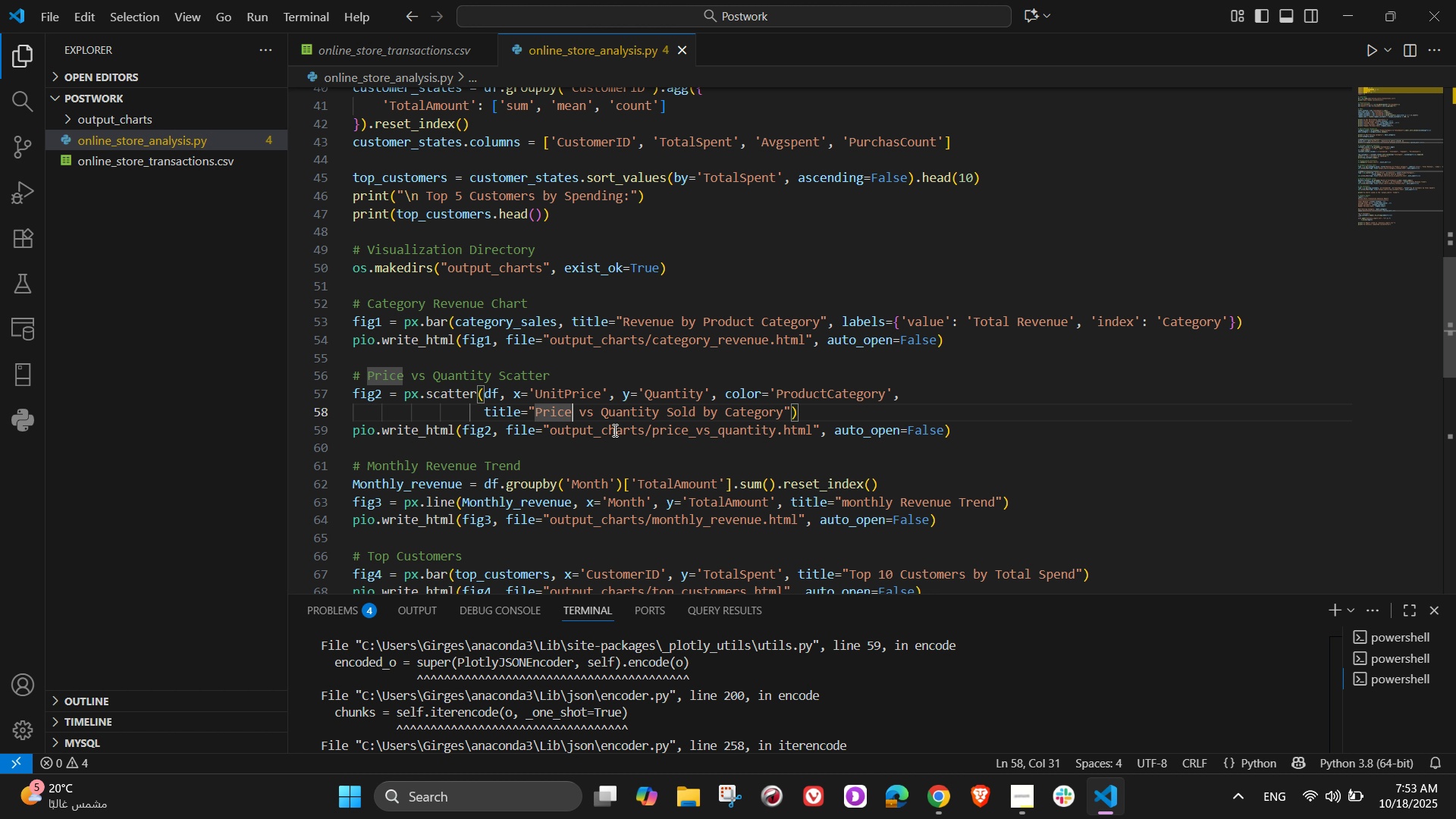 
scroll: coordinate [710, 676], scroll_direction: down, amount: 4.0
 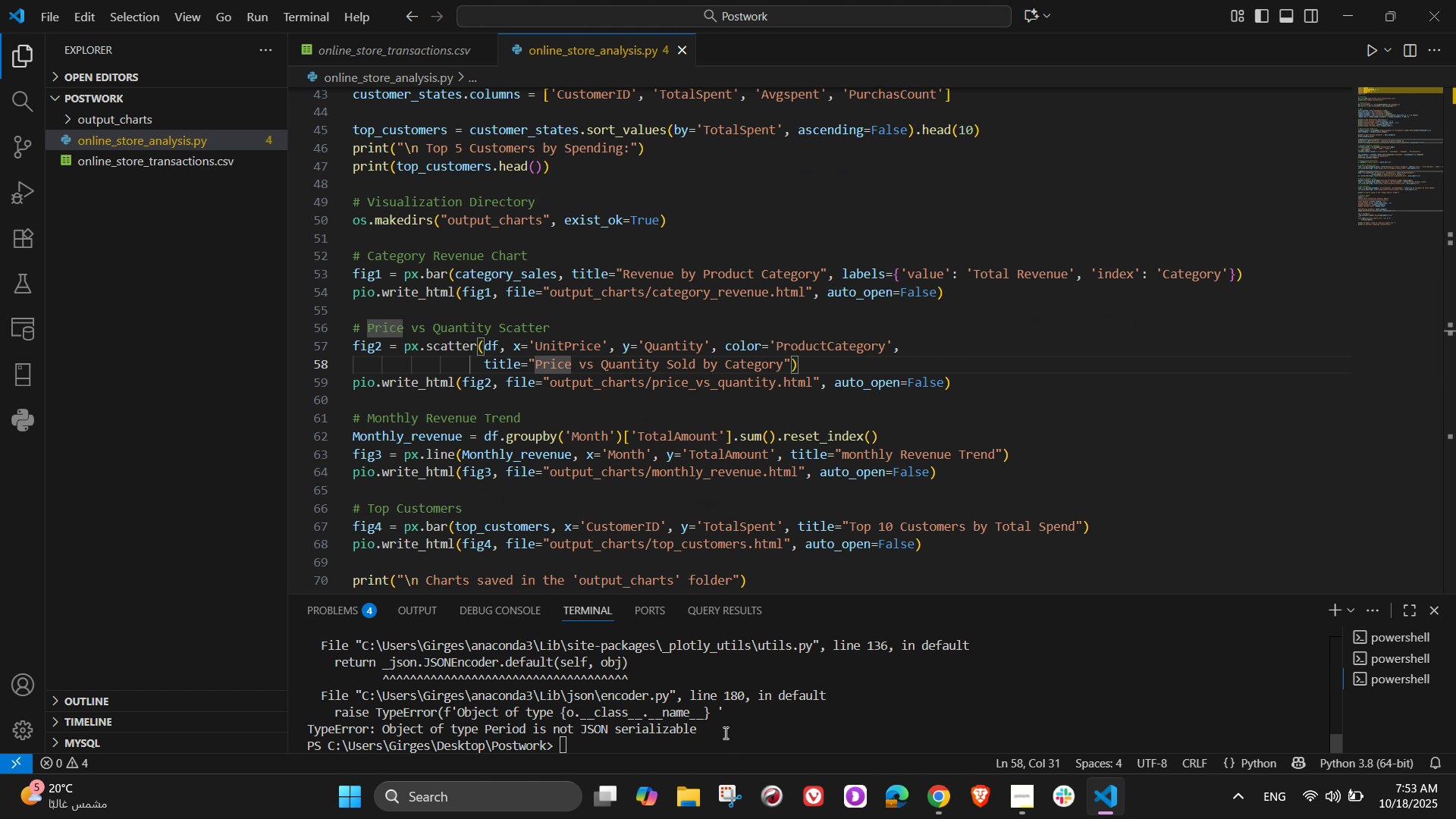 
left_click_drag(start_coordinate=[724, 733], to_coordinate=[312, 684])
 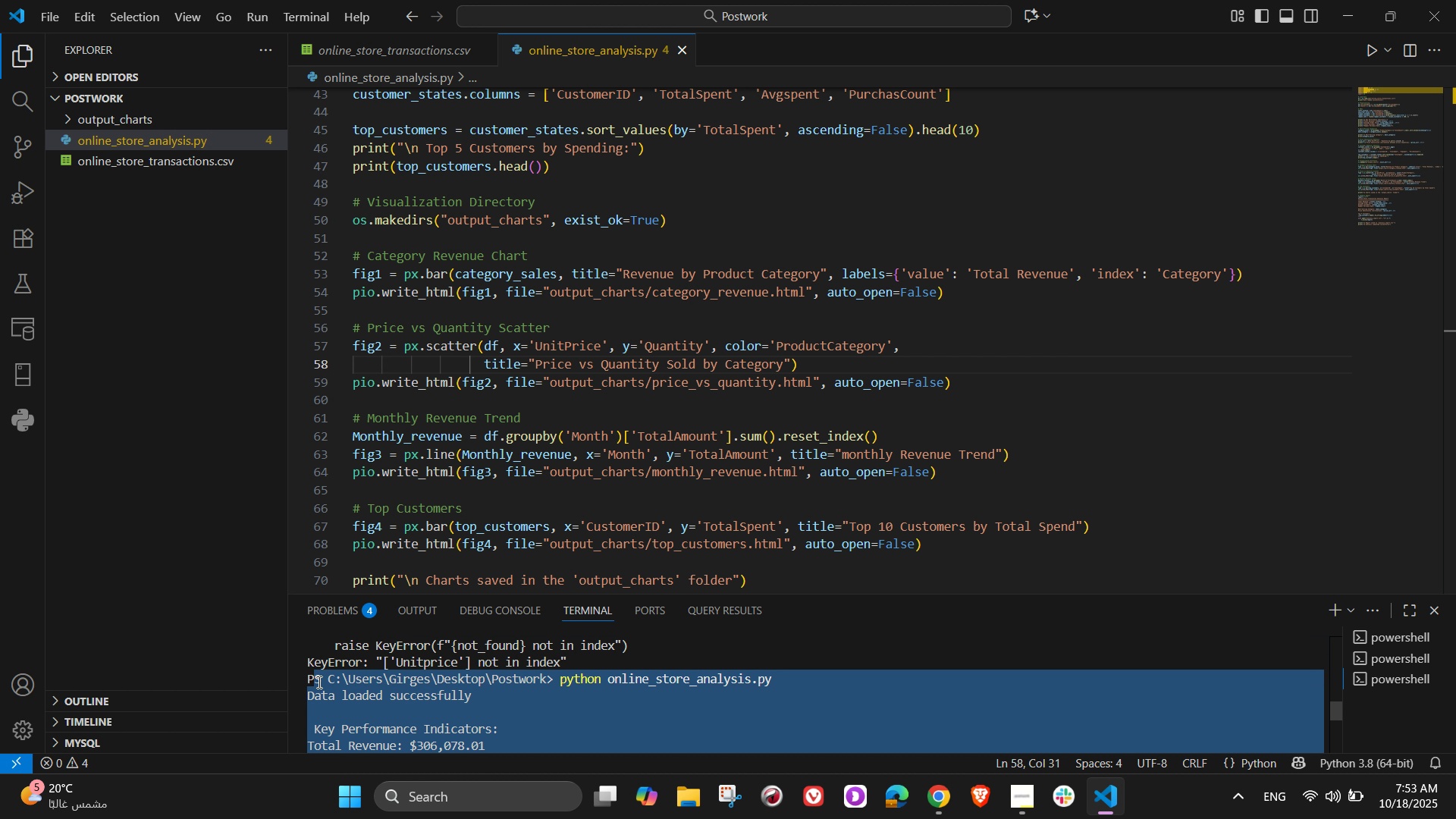 
scroll: coordinate [340, 669], scroll_direction: up, amount: 10.0
 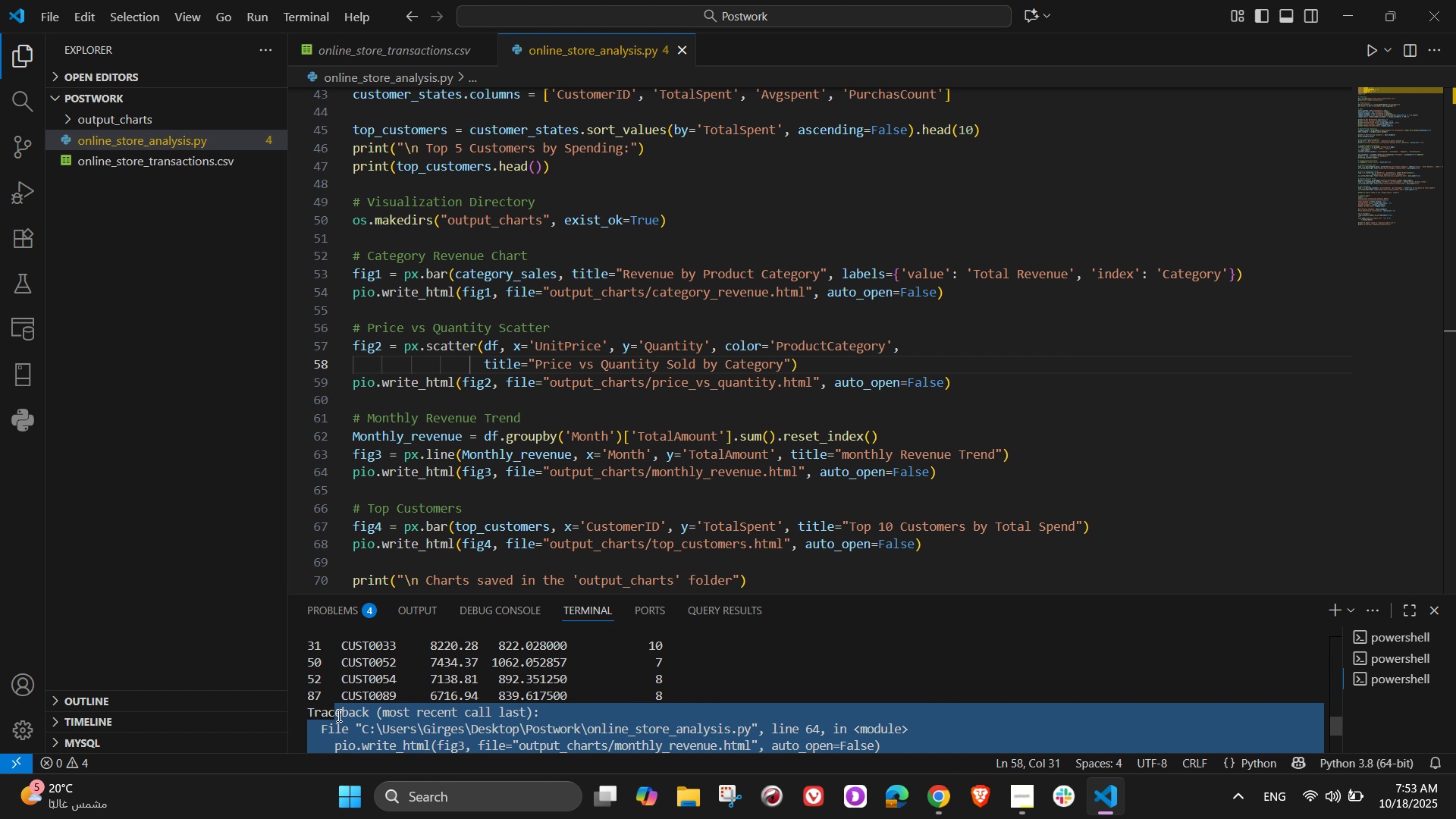 
scroll: coordinate [337, 716], scroll_direction: down, amount: 1.0
 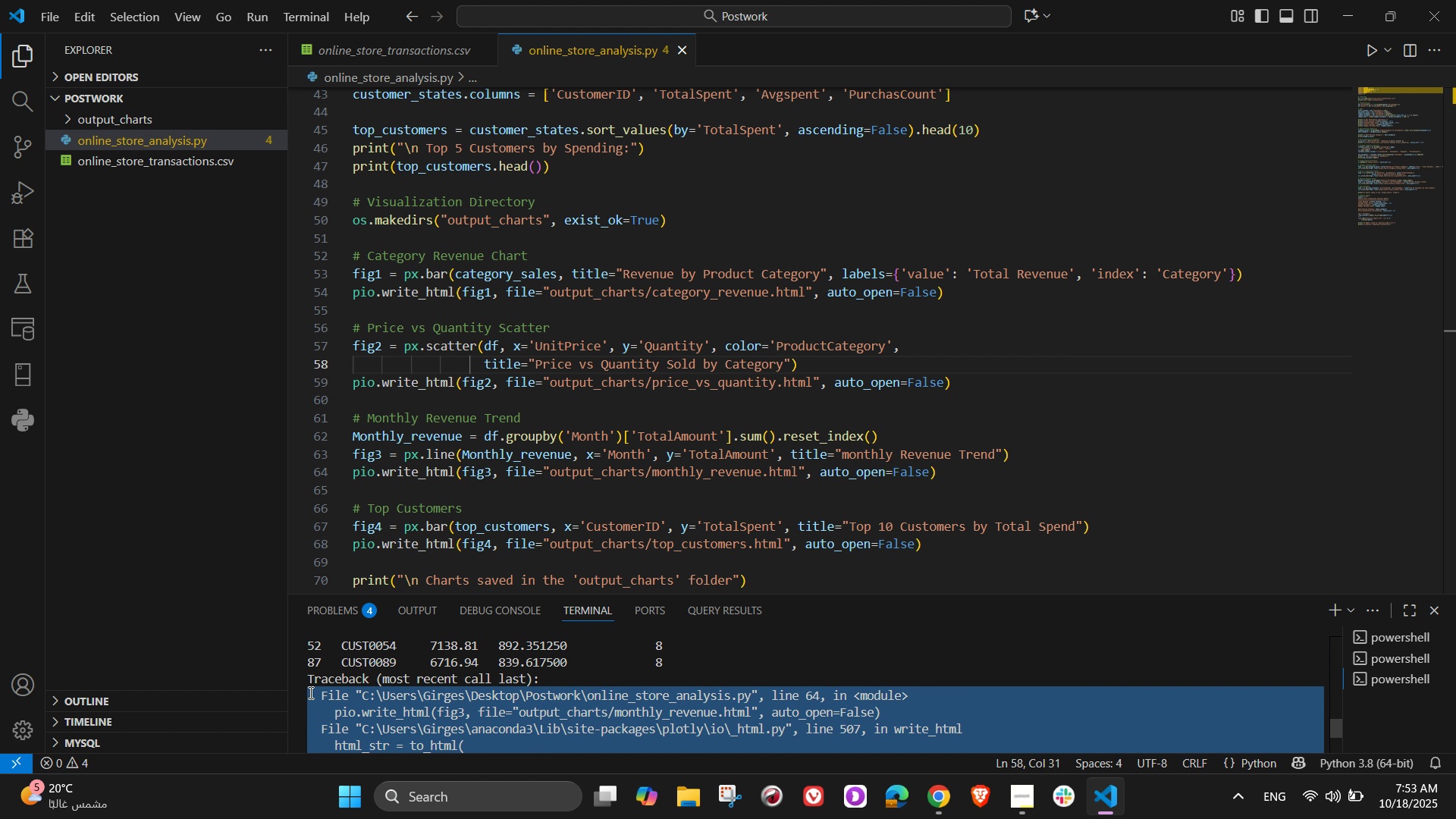 
scroll: coordinate [359, 666], scroll_direction: up, amount: 12.0
 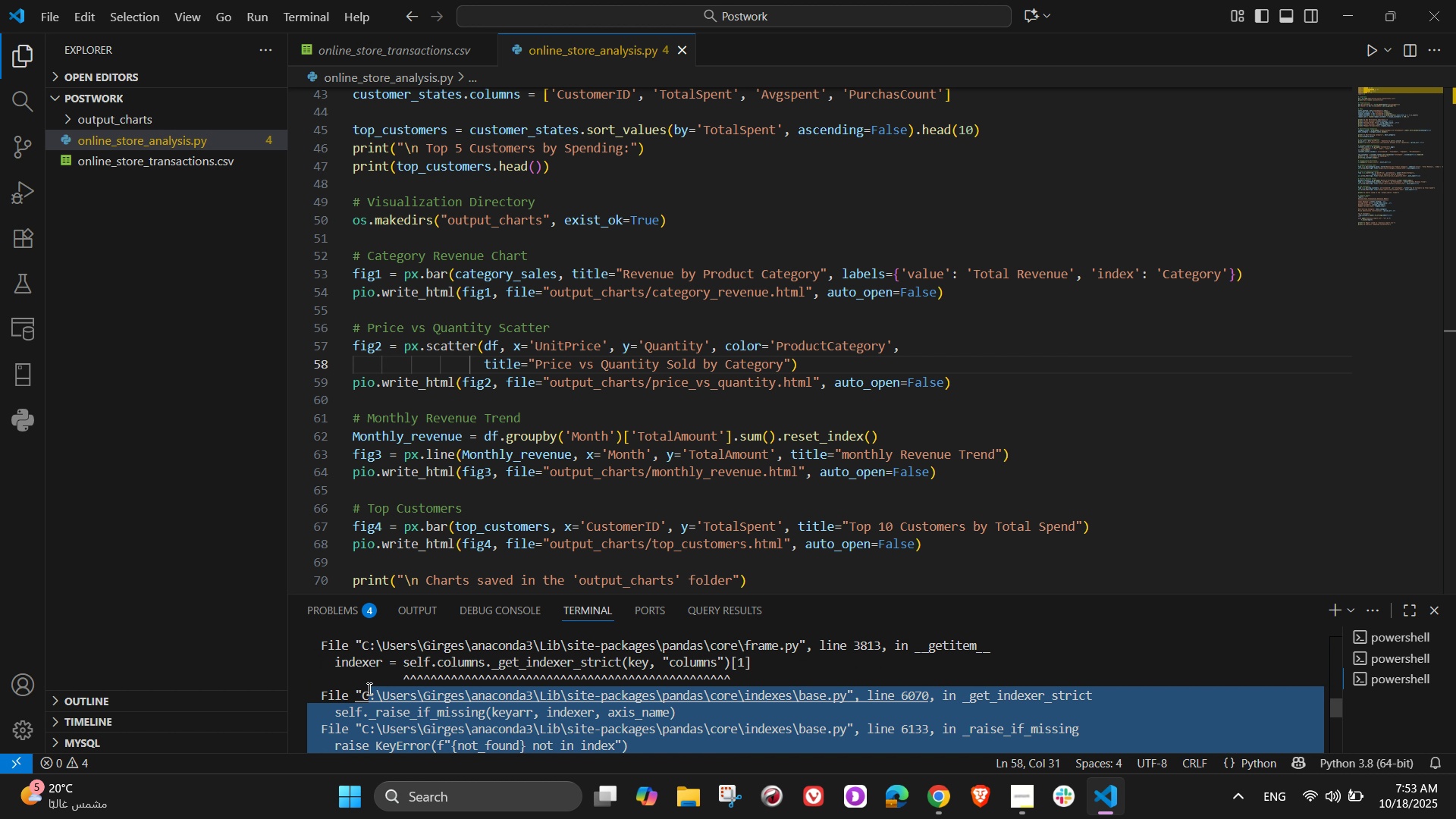 
scroll: coordinate [370, 689], scroll_direction: down, amount: 2.0
 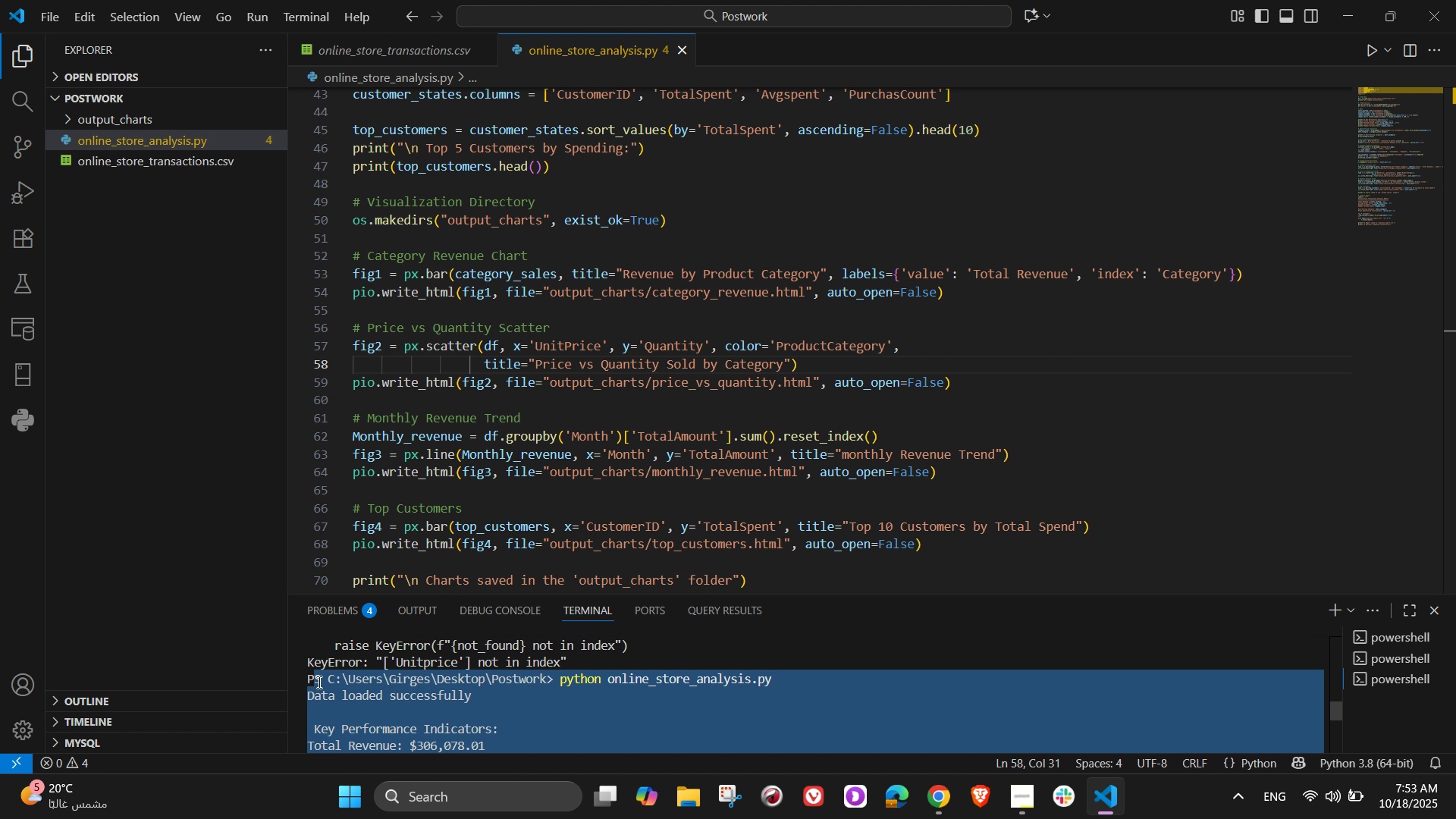 
key(Control+C)
 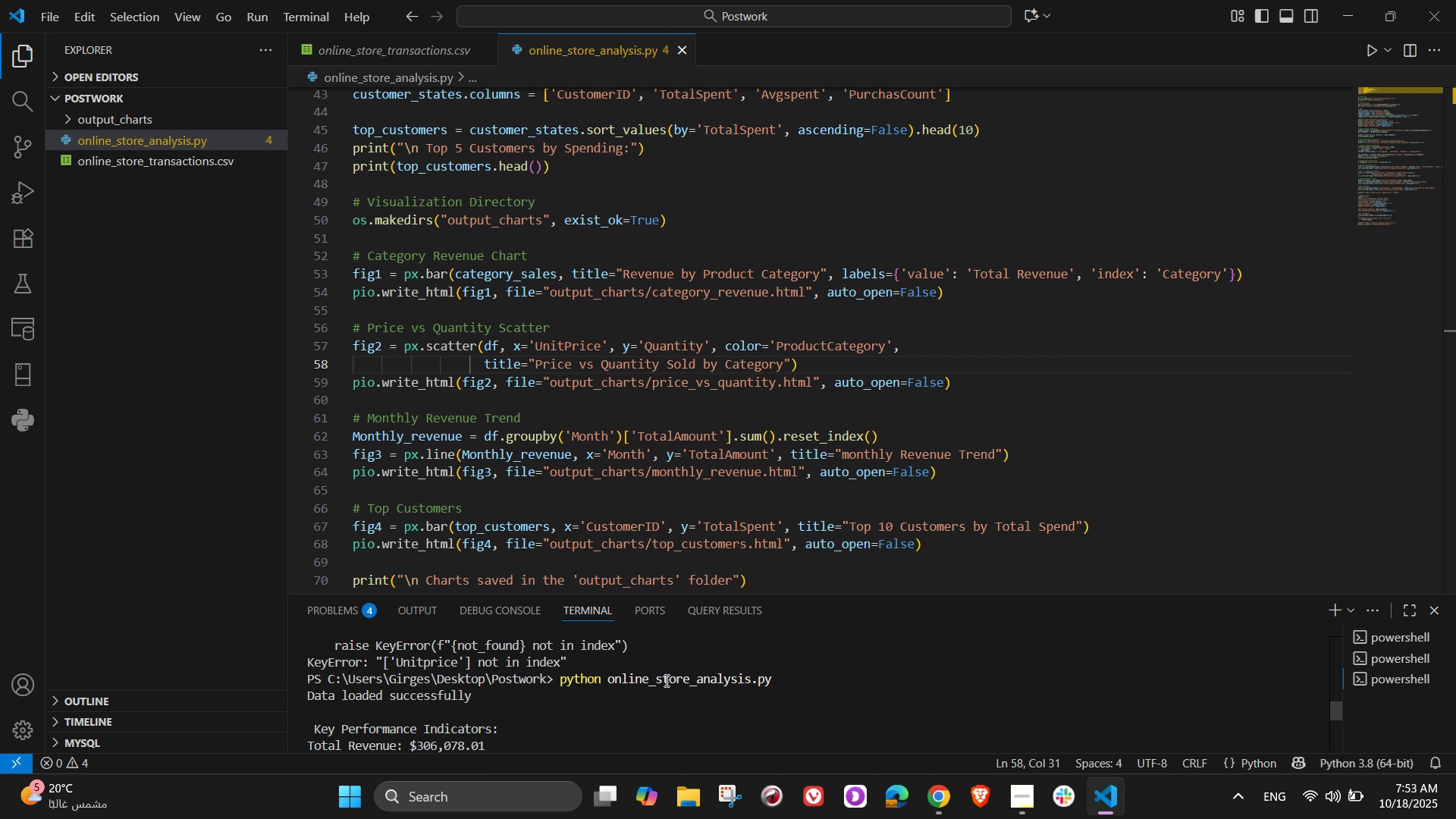 
scroll: coordinate [571, 412], scroll_direction: down, amount: 9.0
 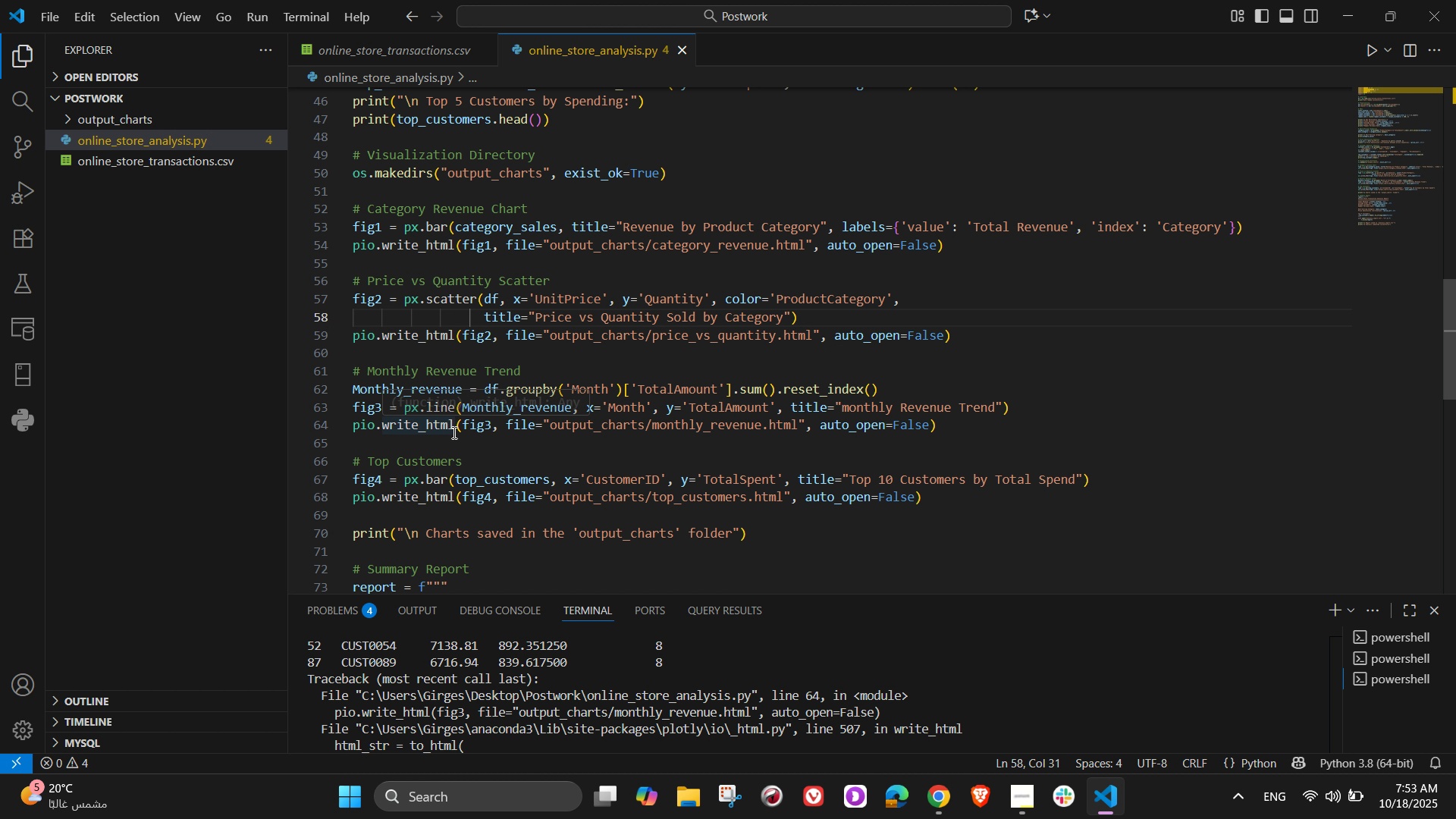 
wait(23.31)
 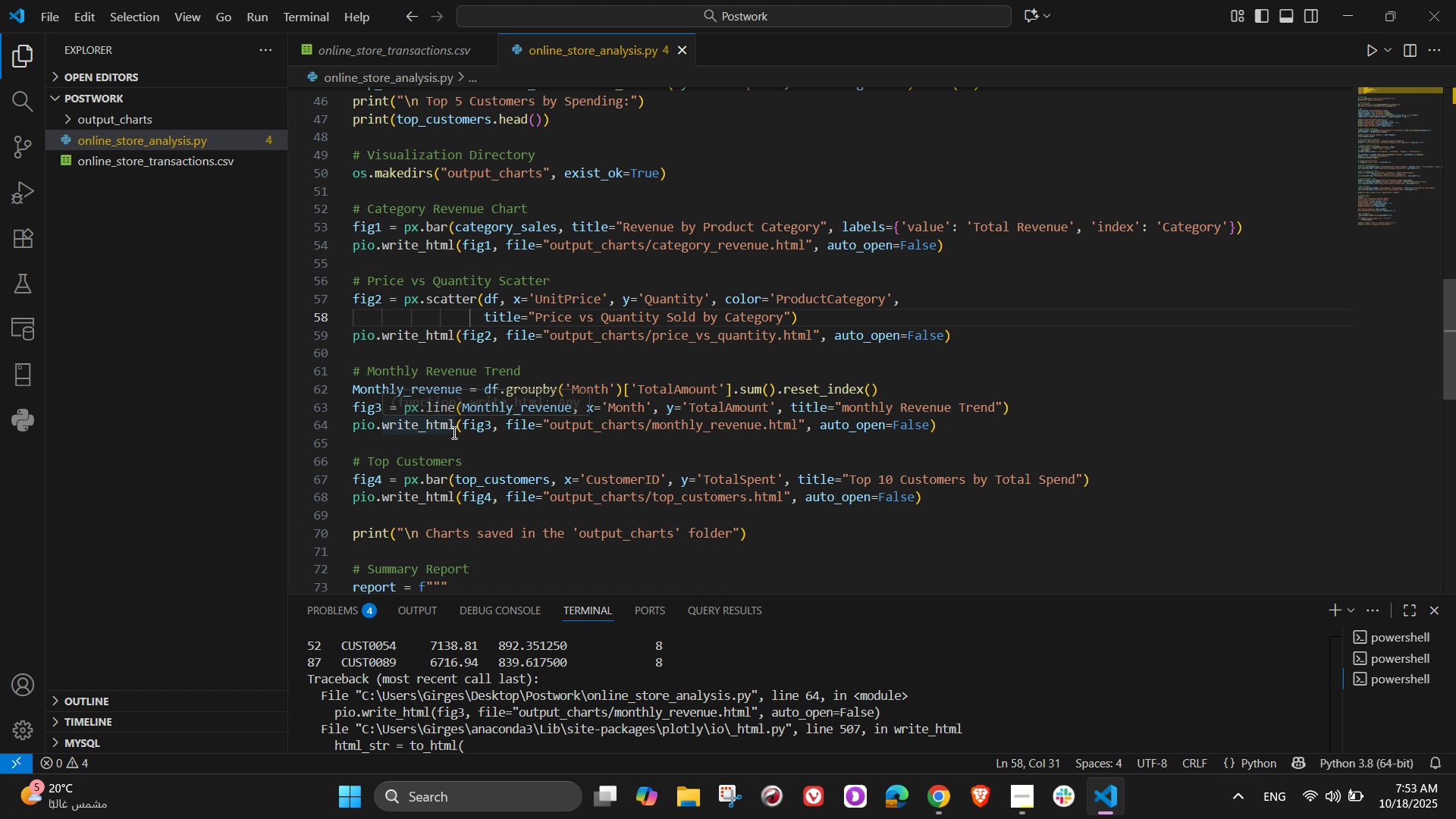 
left_click([954, 795])
 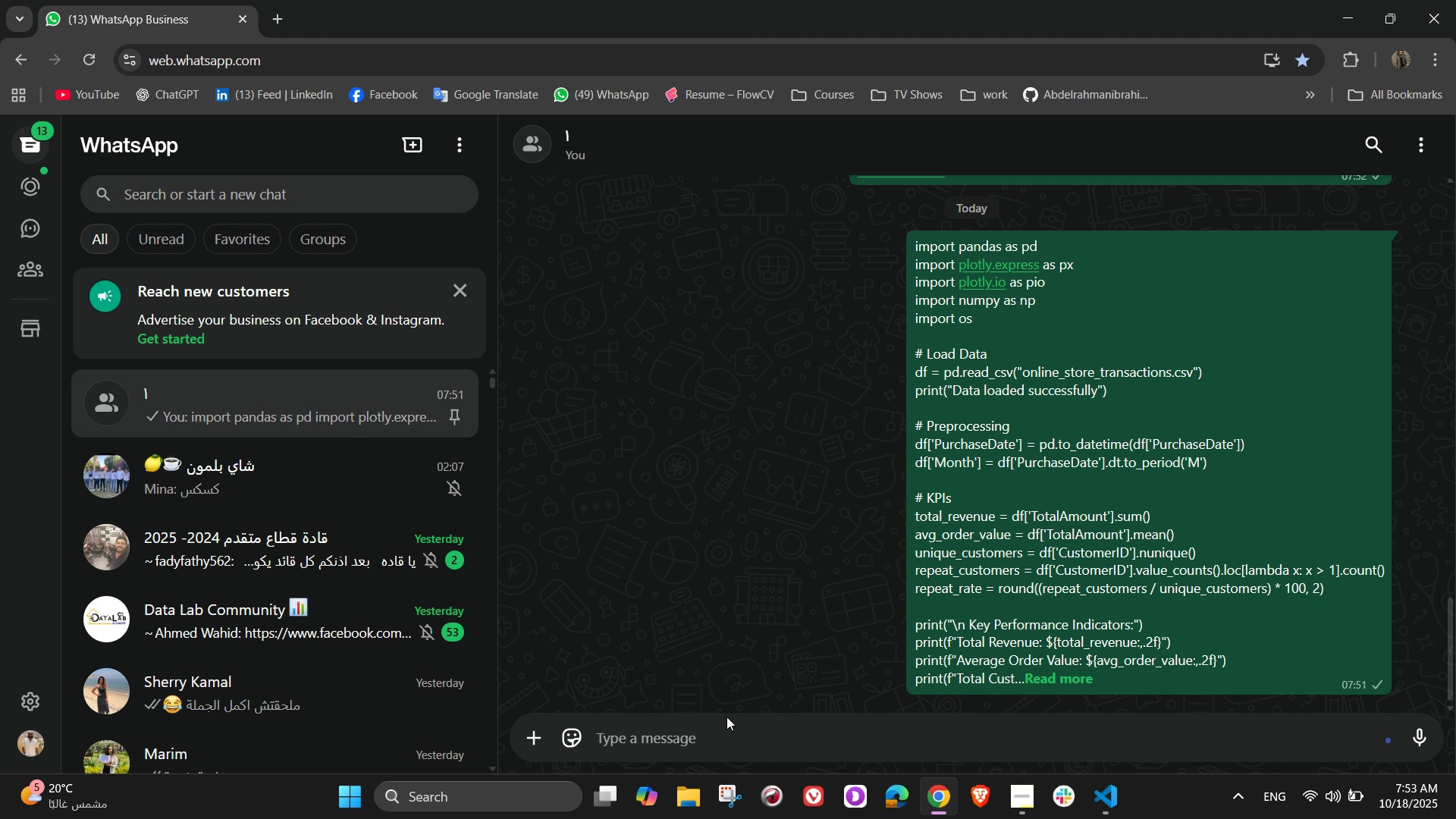 
key(Control+V)
 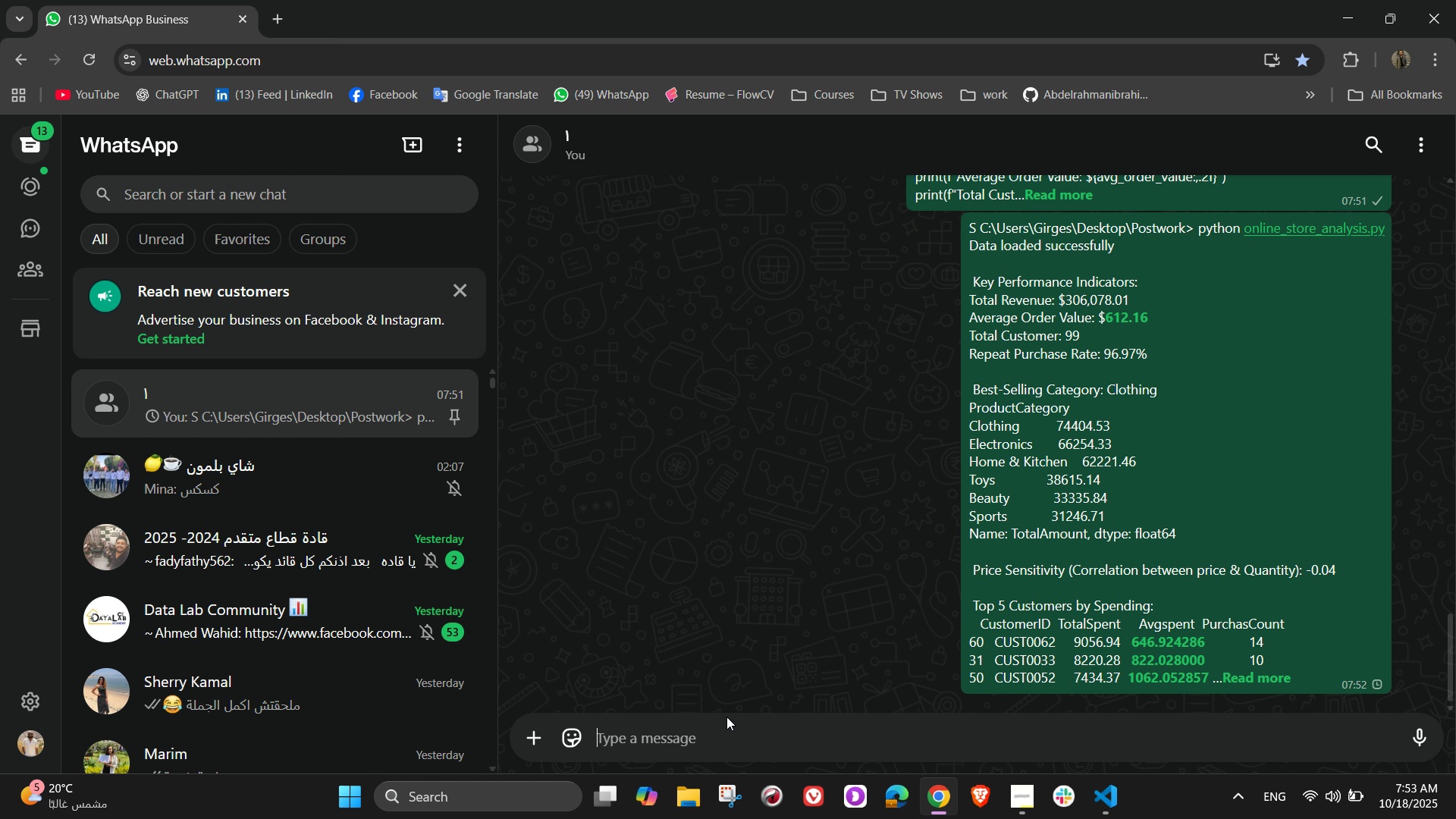 
key(NumpadEnter)
 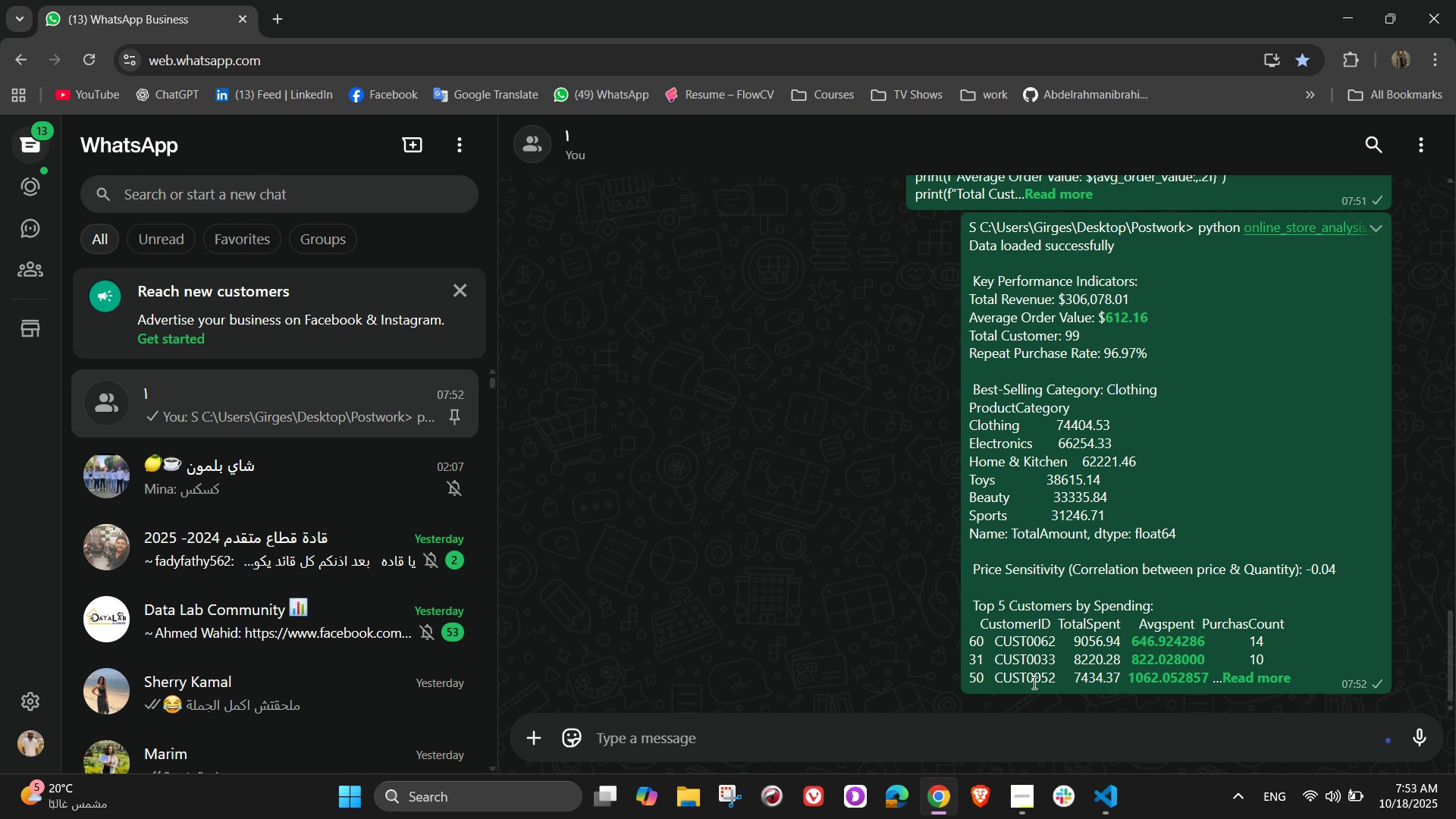 
left_click([930, 816])
 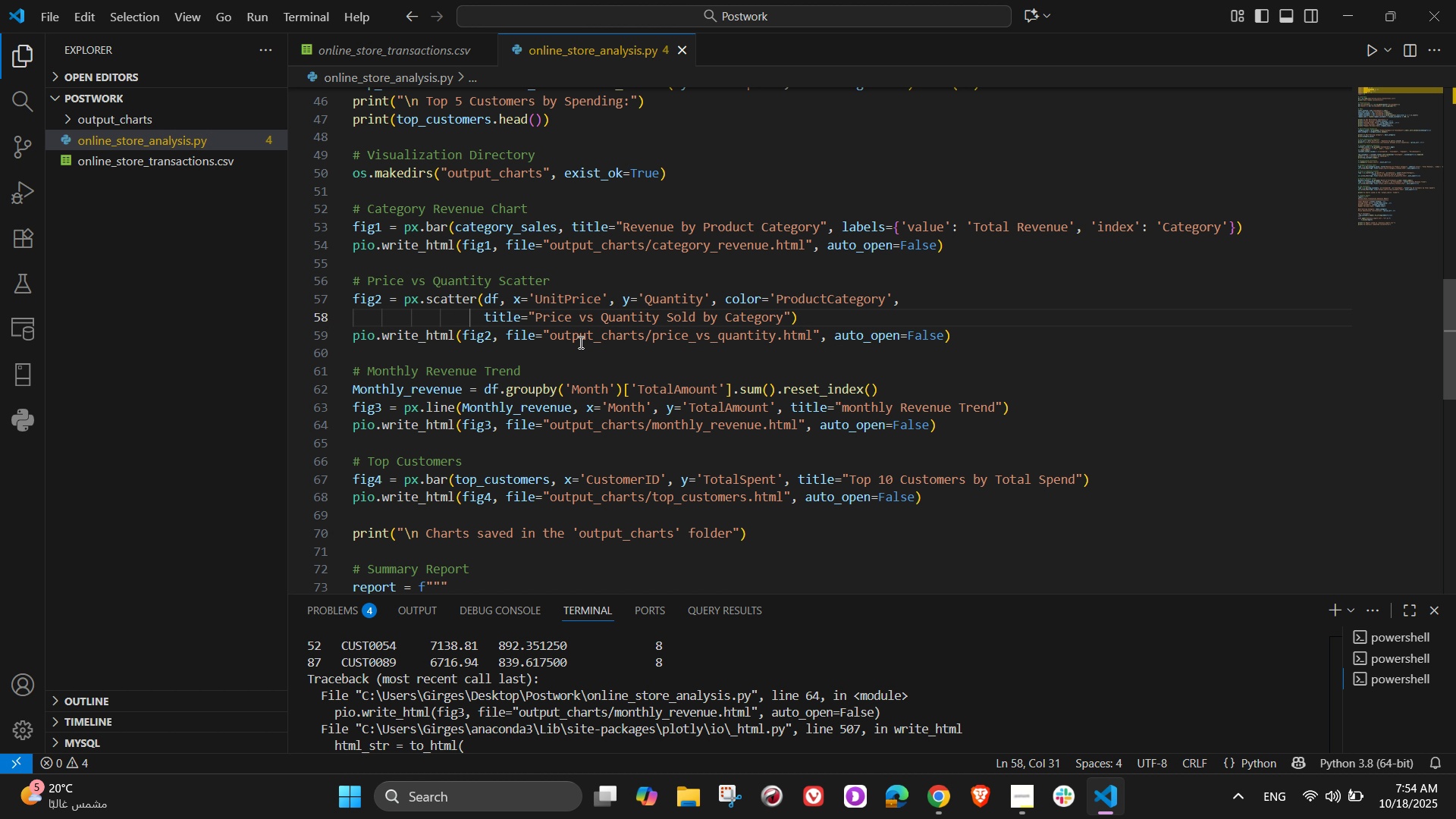 
wait(39.94)
 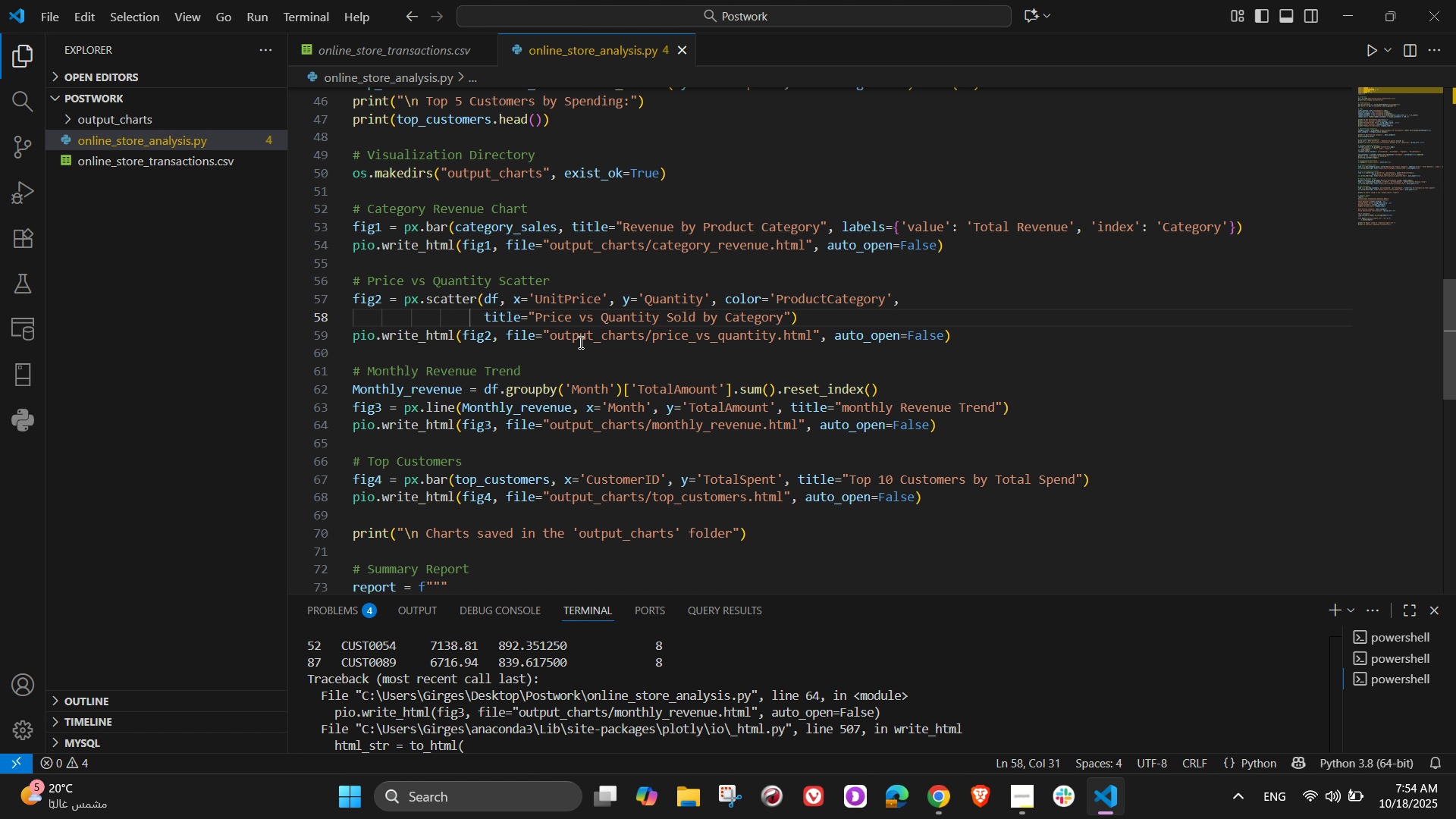 
scroll: coordinate [685, 406], scroll_direction: up, amount: 8.0
 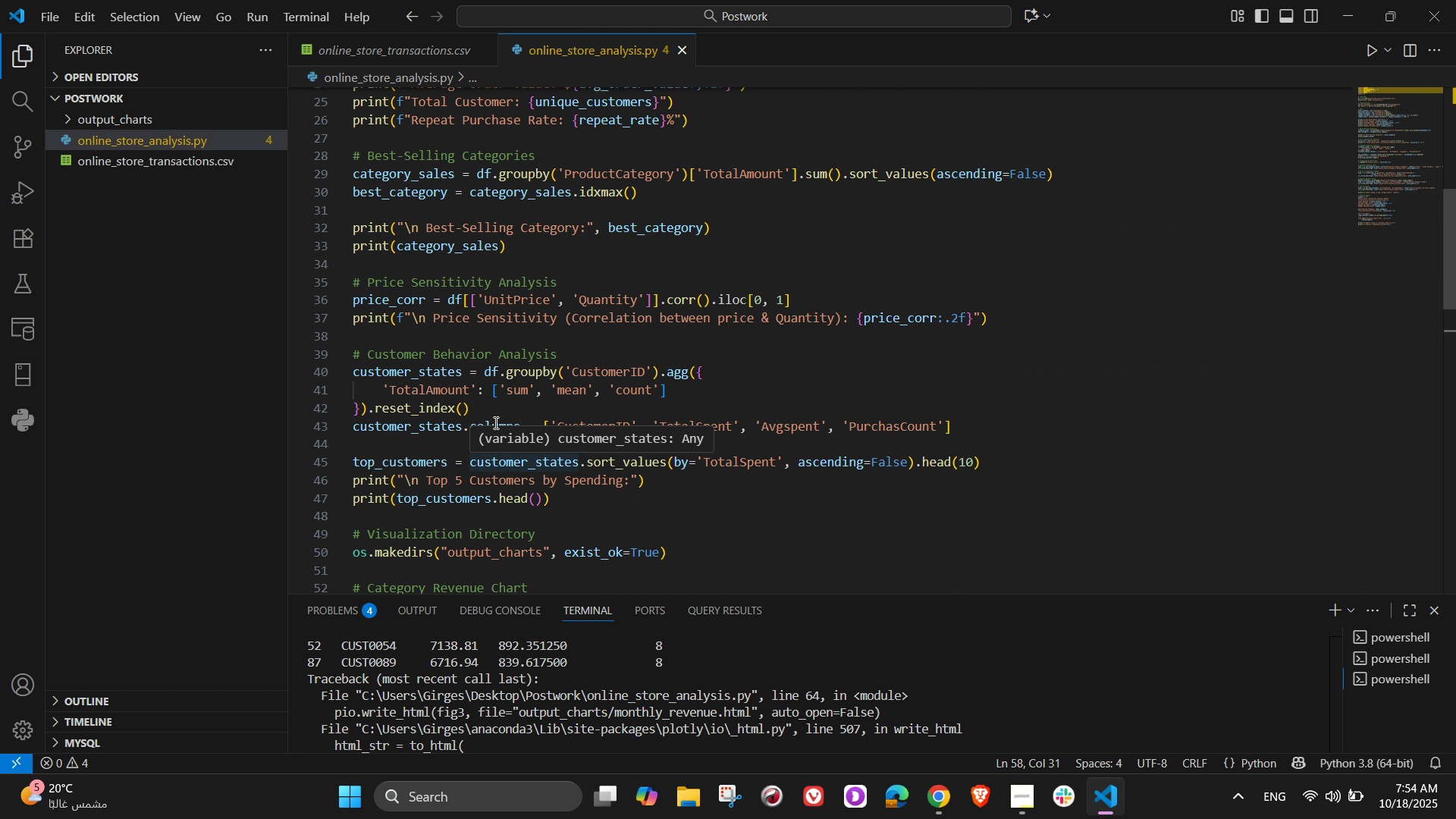 
mouse_move([594, 457])
 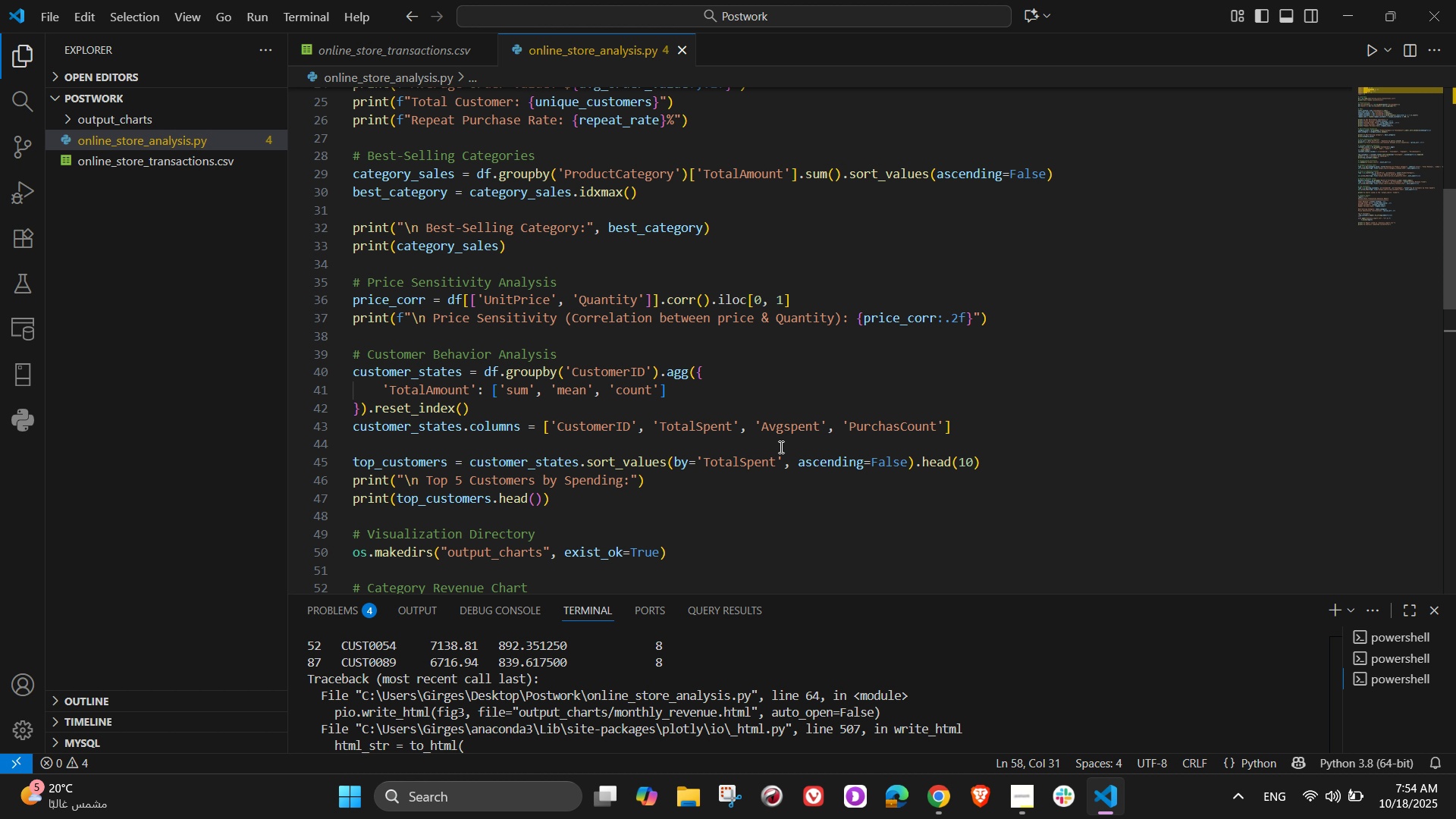 
wait(10.34)
 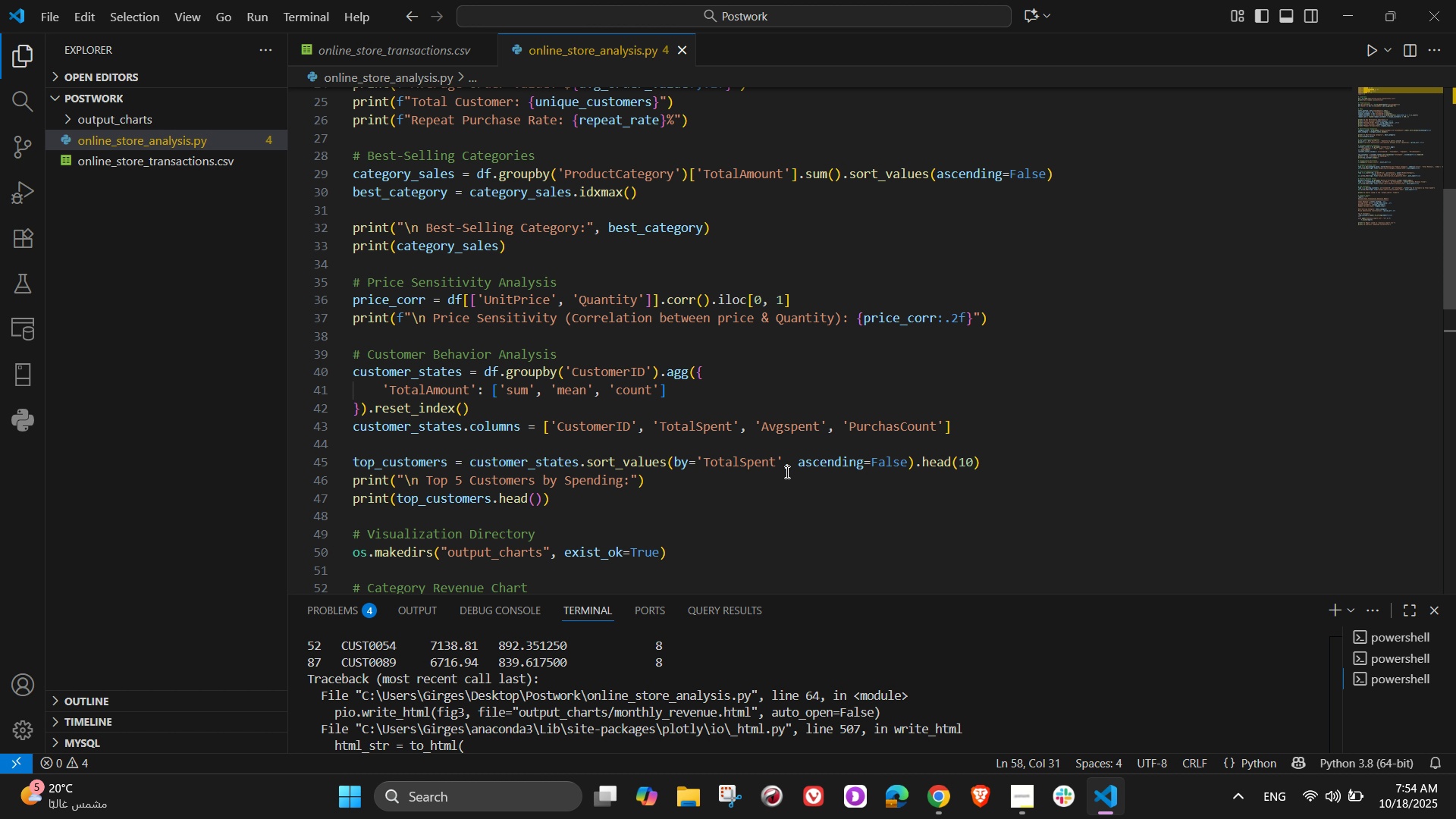 
key(Shift+S)
 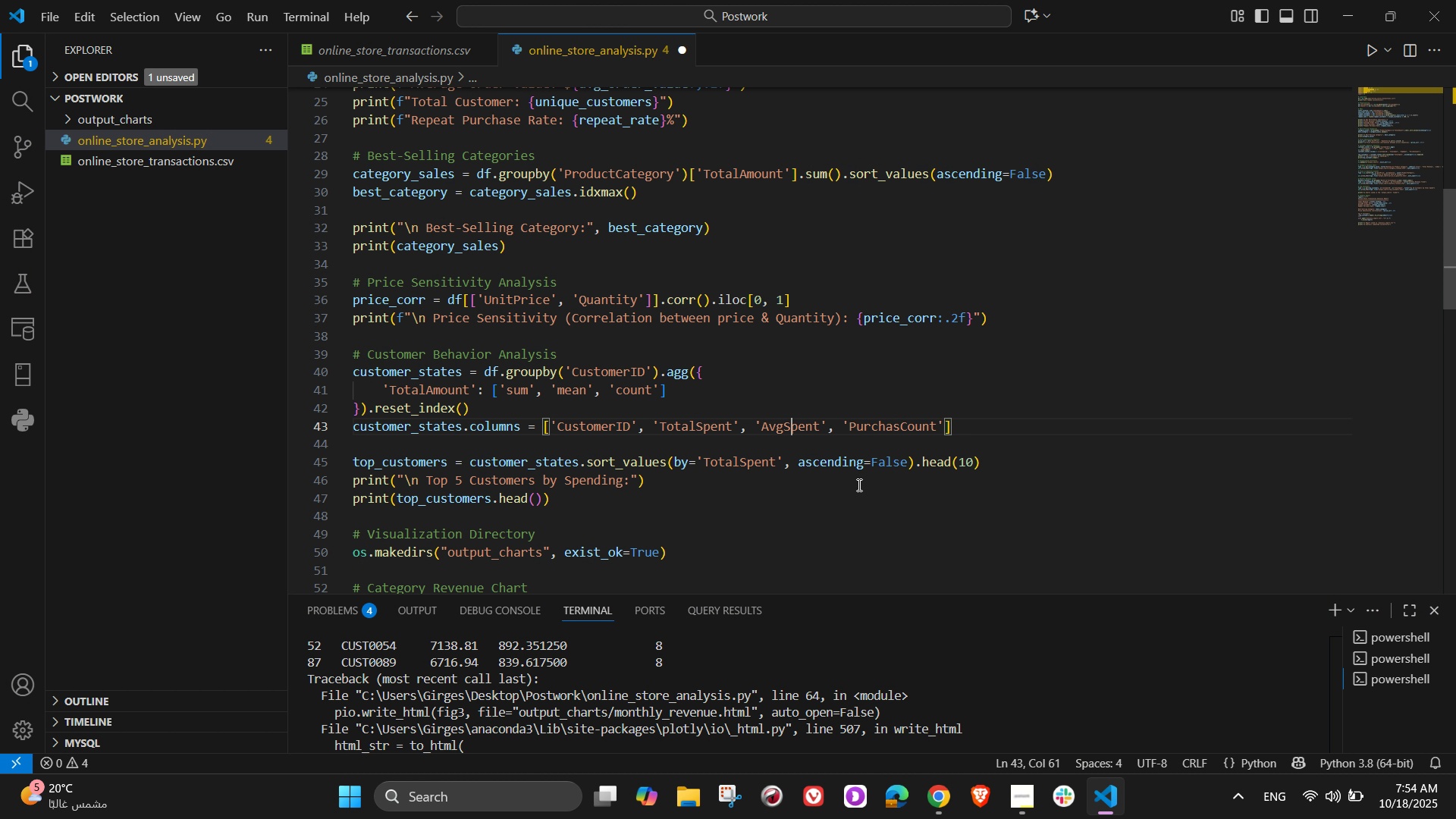 
scroll: coordinate [858, 484], scroll_direction: down, amount: 8.0
 